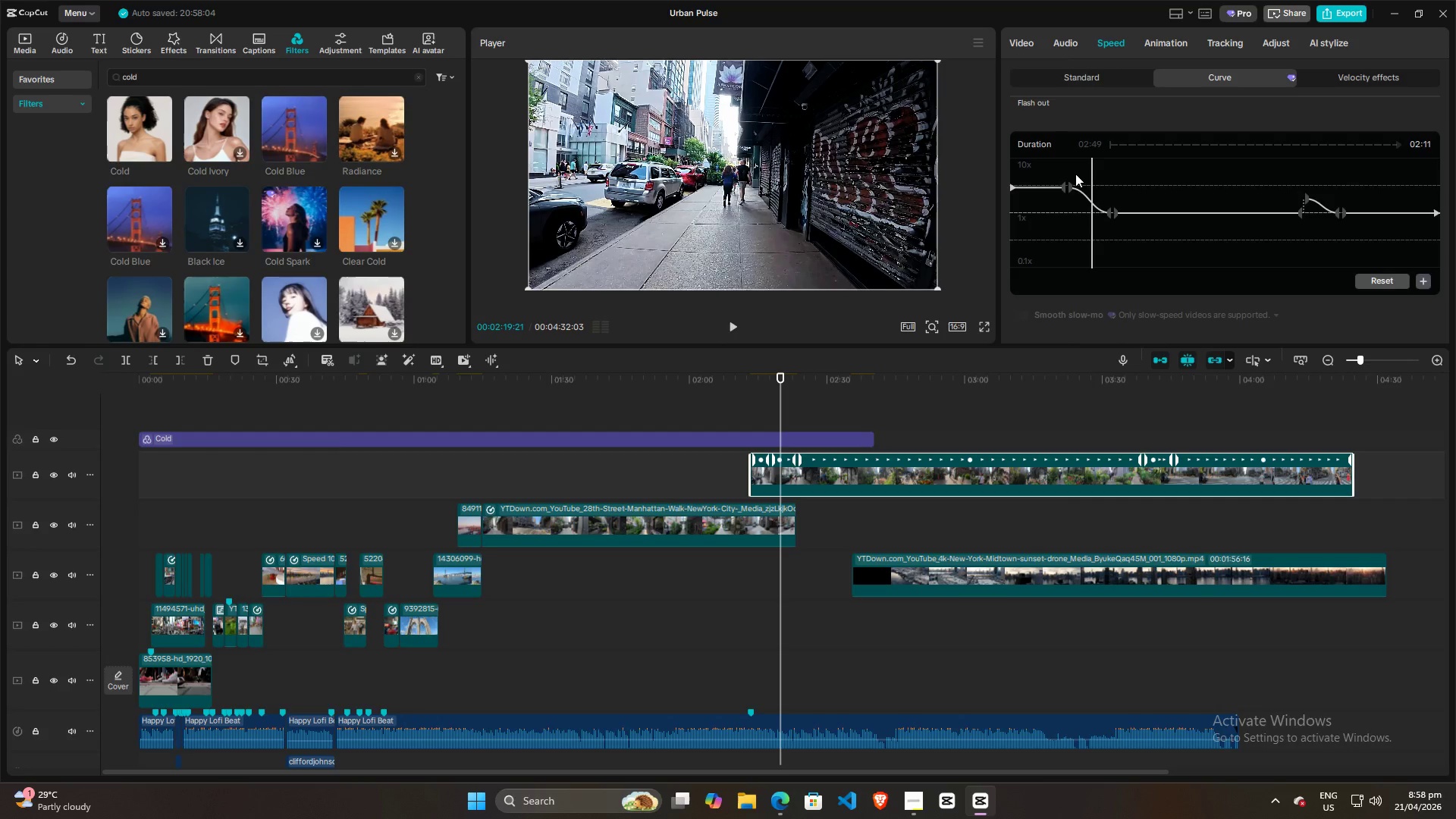 
left_click([1064, 170])
 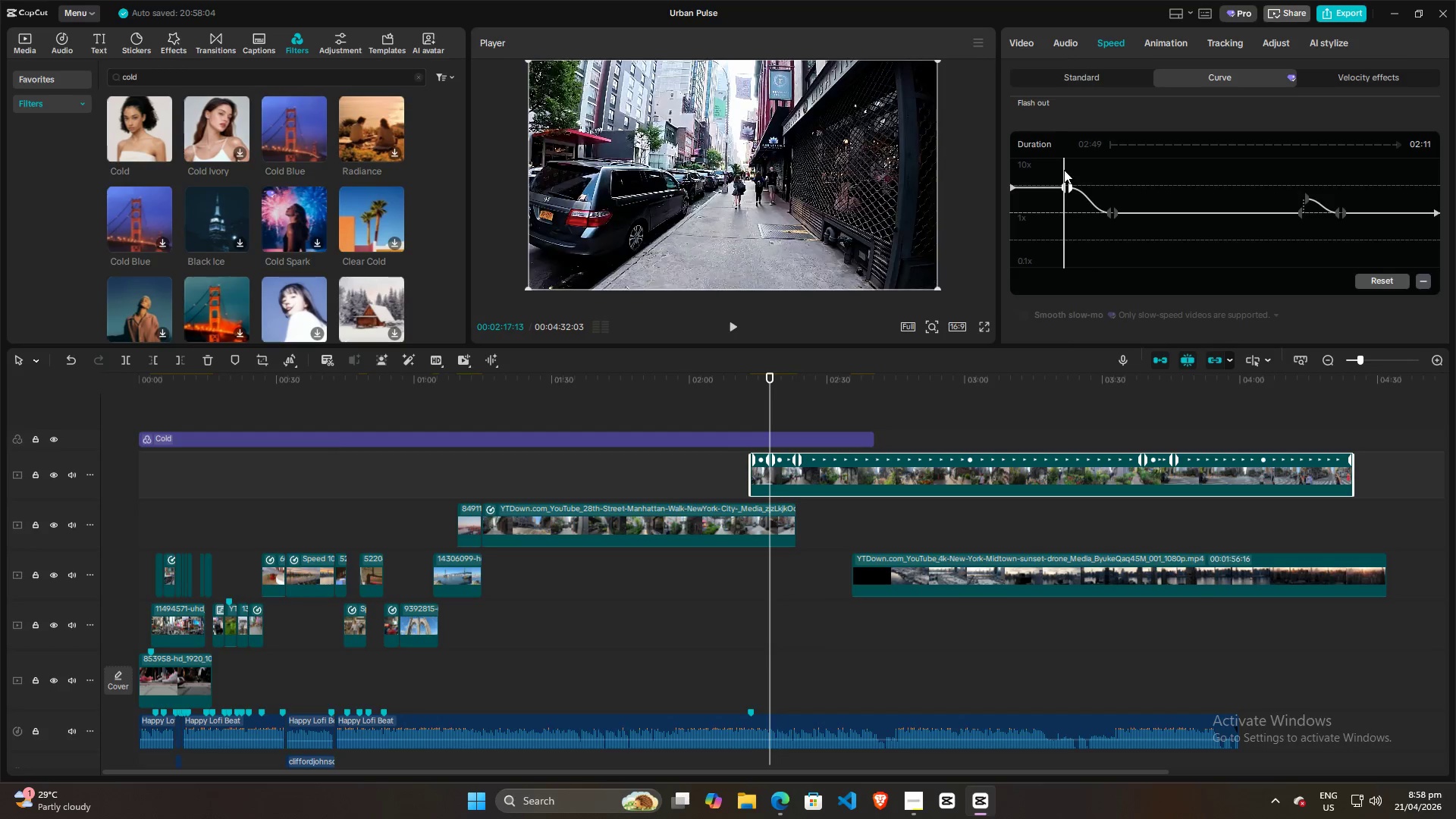 
key(Space)
 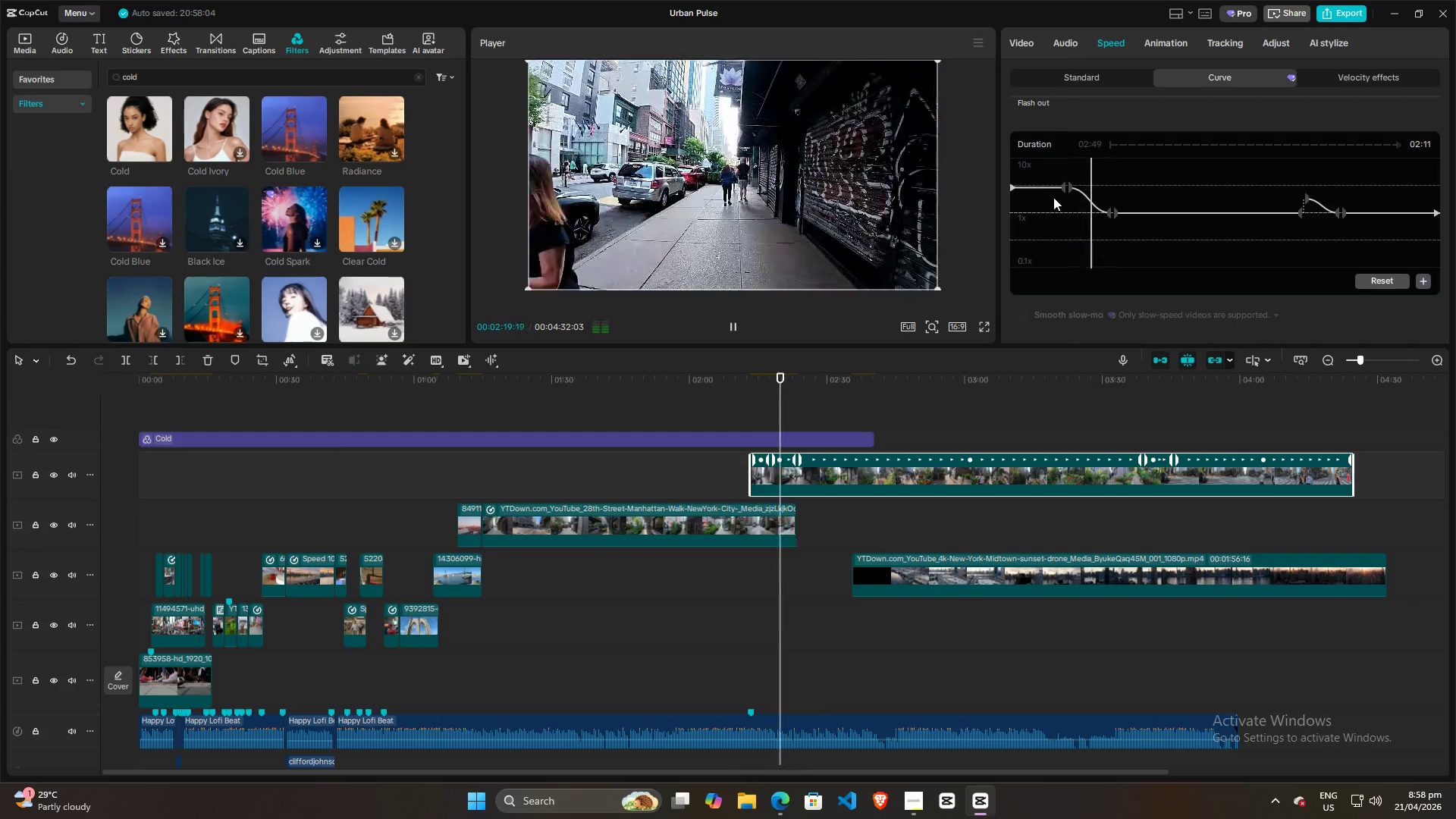 
key(Space)
 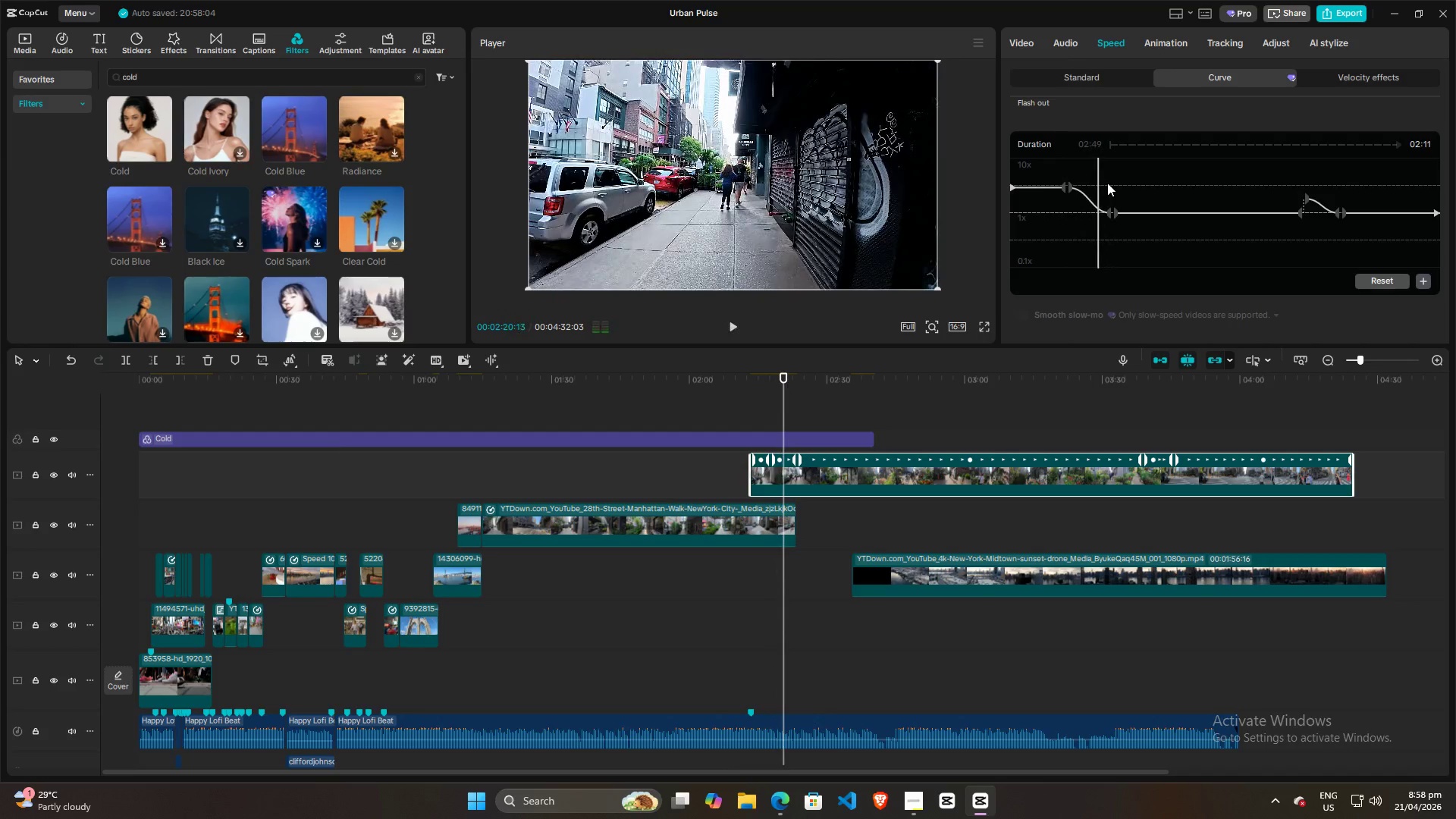 
key(Space)
 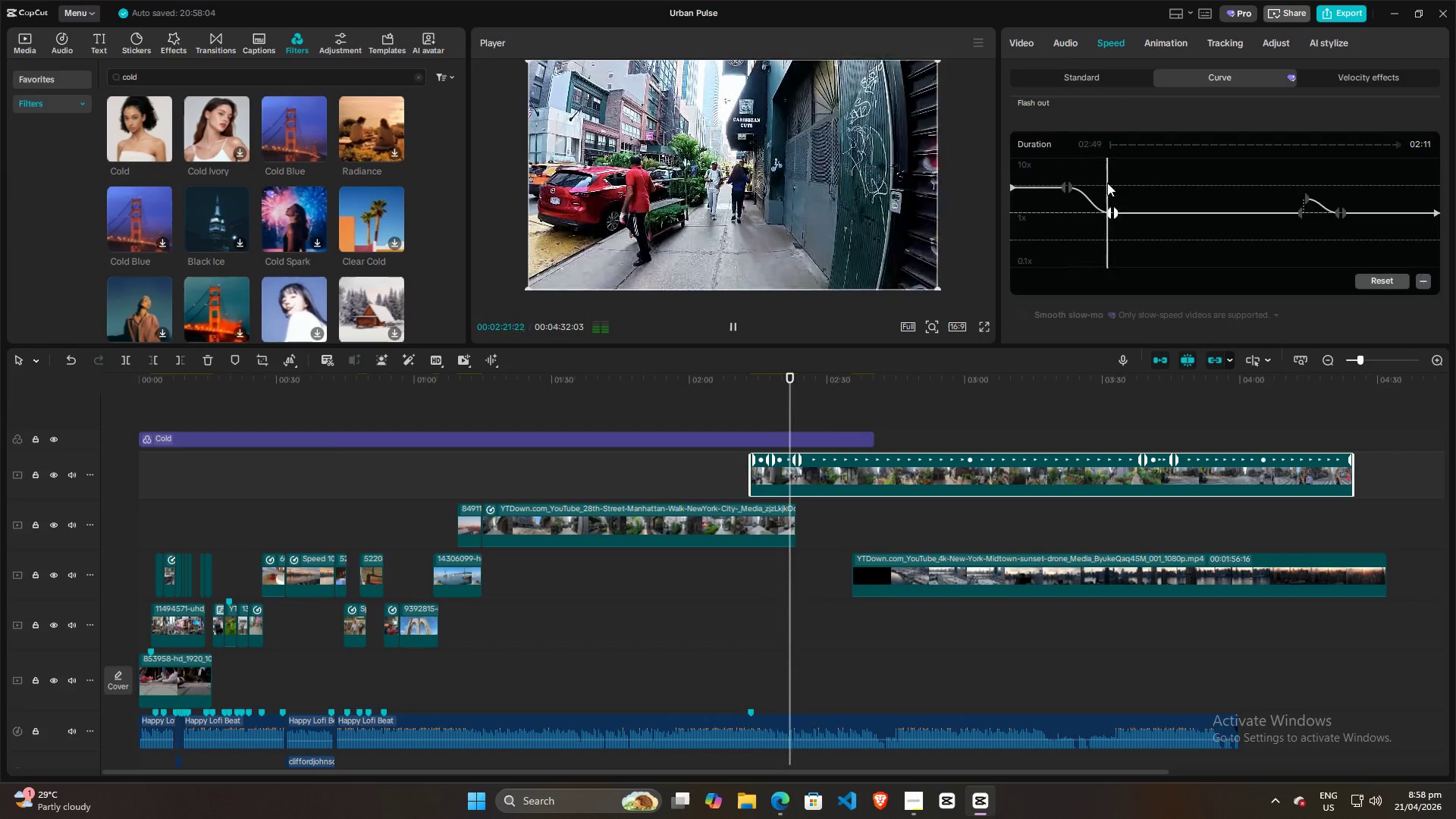 
key(Space)
 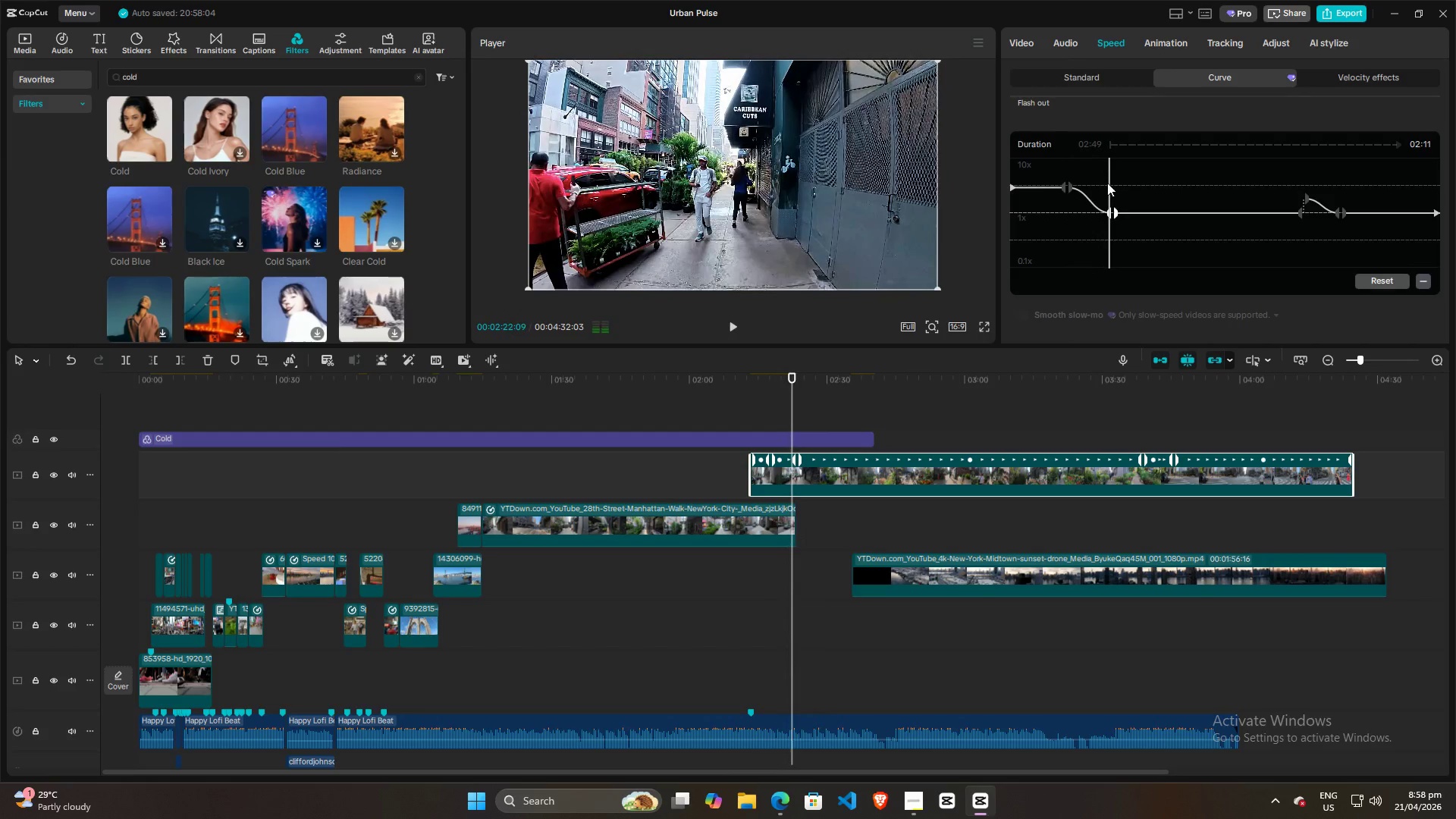 
left_click([1107, 183])
 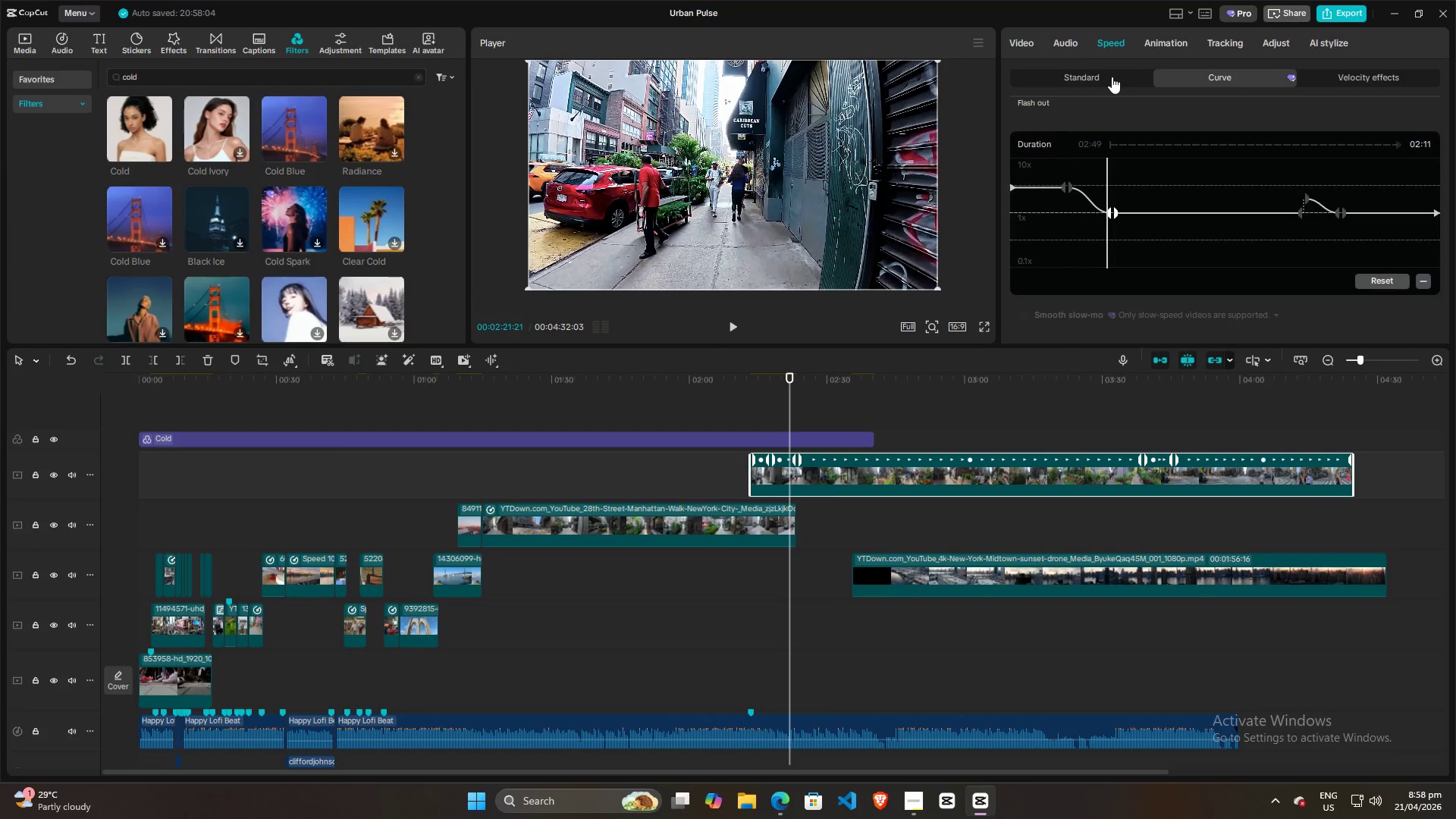 
double_click([1201, 80])
 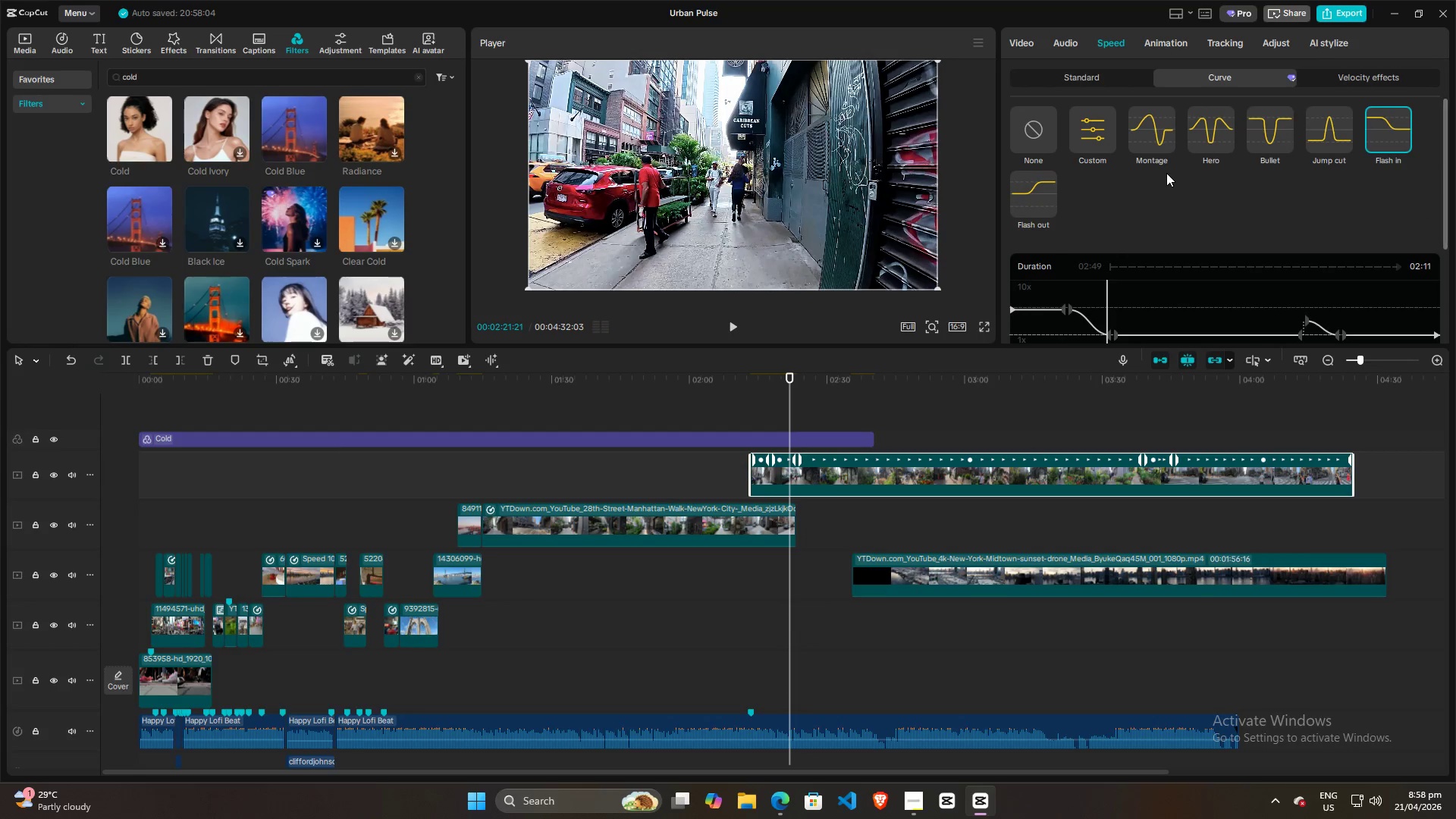 
scroll: coordinate [1162, 178], scroll_direction: up, amount: 4.0
 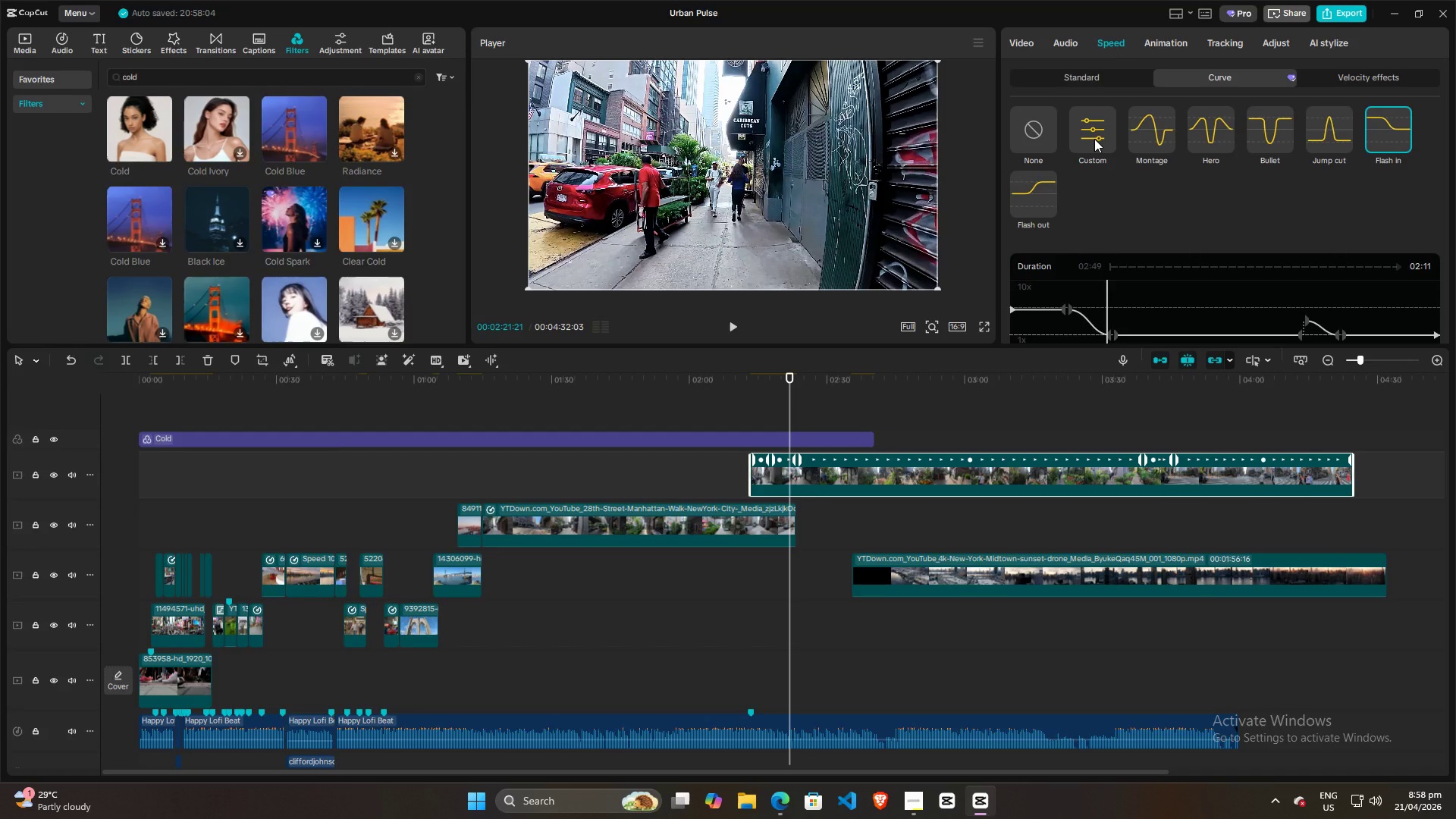 
left_click([1094, 139])
 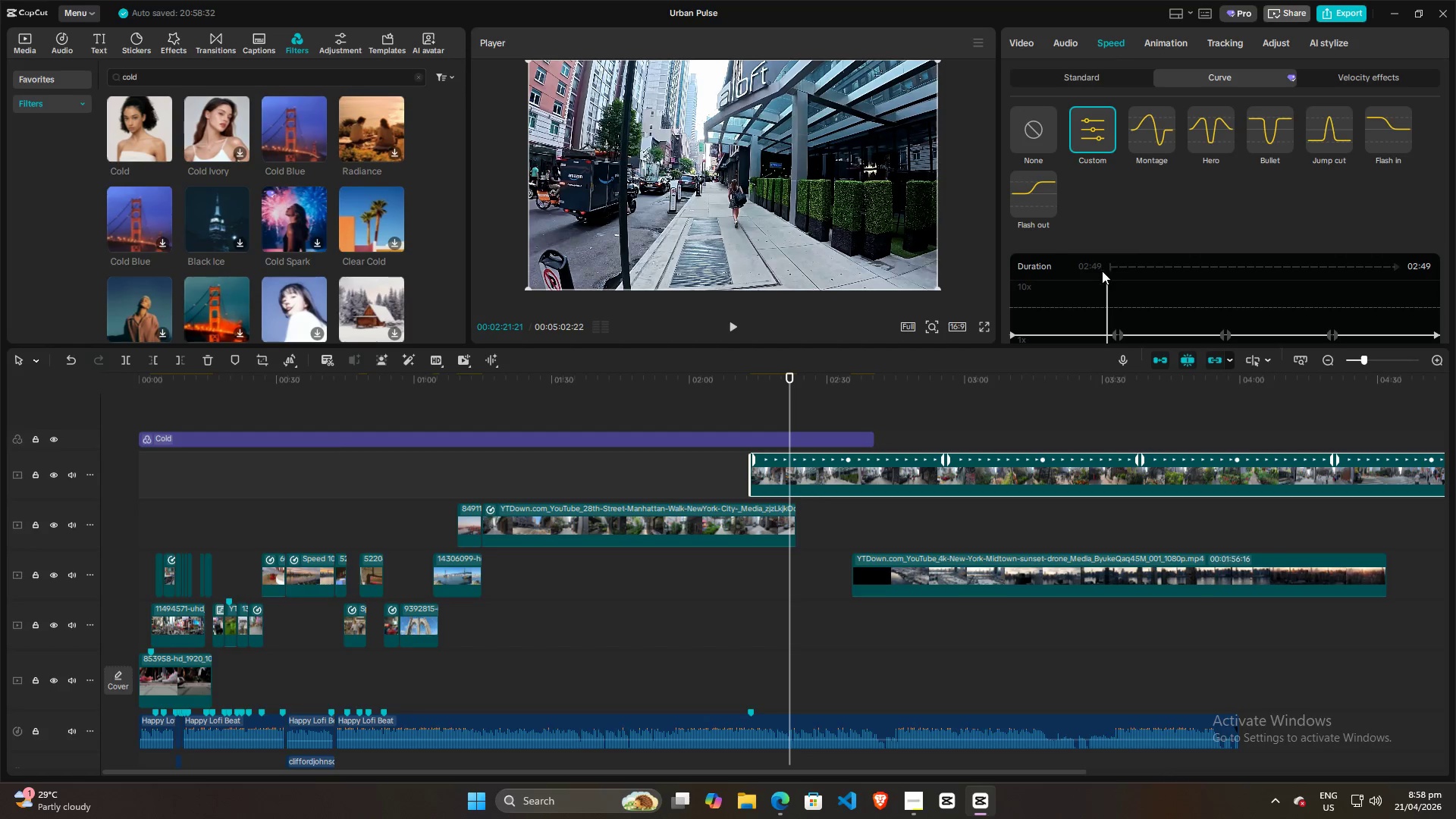 
scroll: coordinate [1102, 271], scroll_direction: down, amount: 2.0
 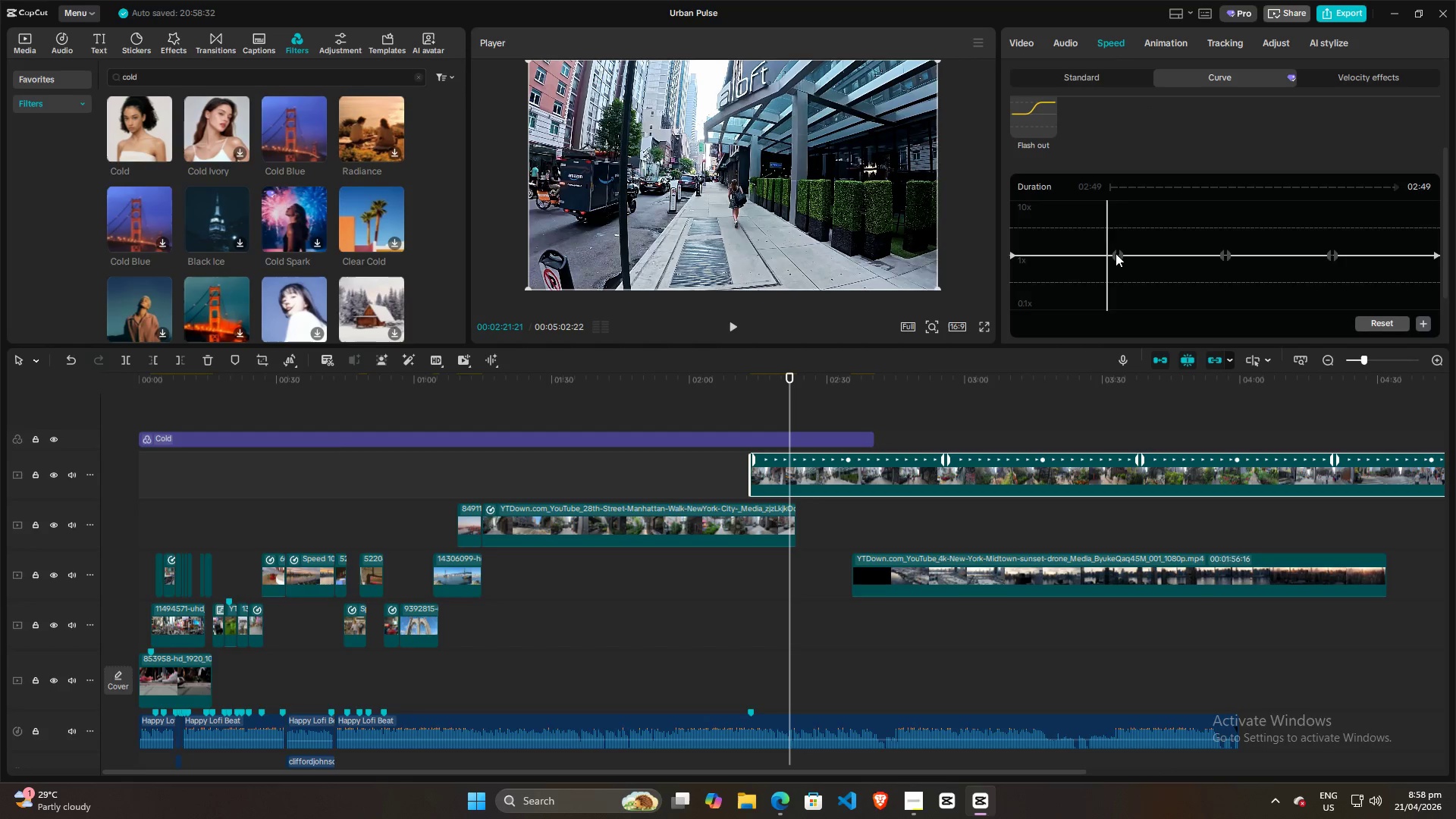 
left_click_drag(start_coordinate=[1116, 253], to_coordinate=[1091, 253])
 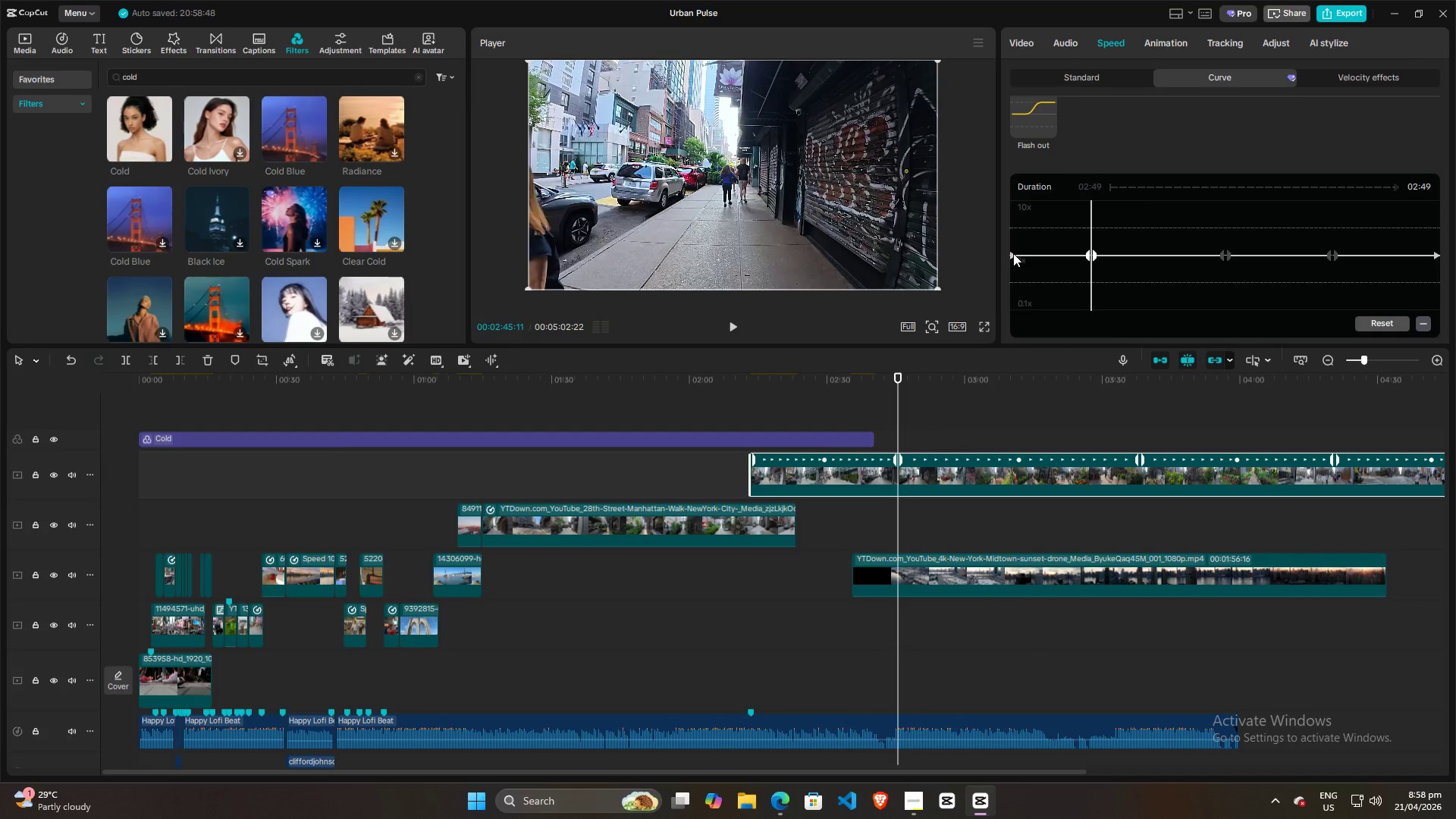 
left_click_drag(start_coordinate=[1012, 253], to_coordinate=[1012, 231])
 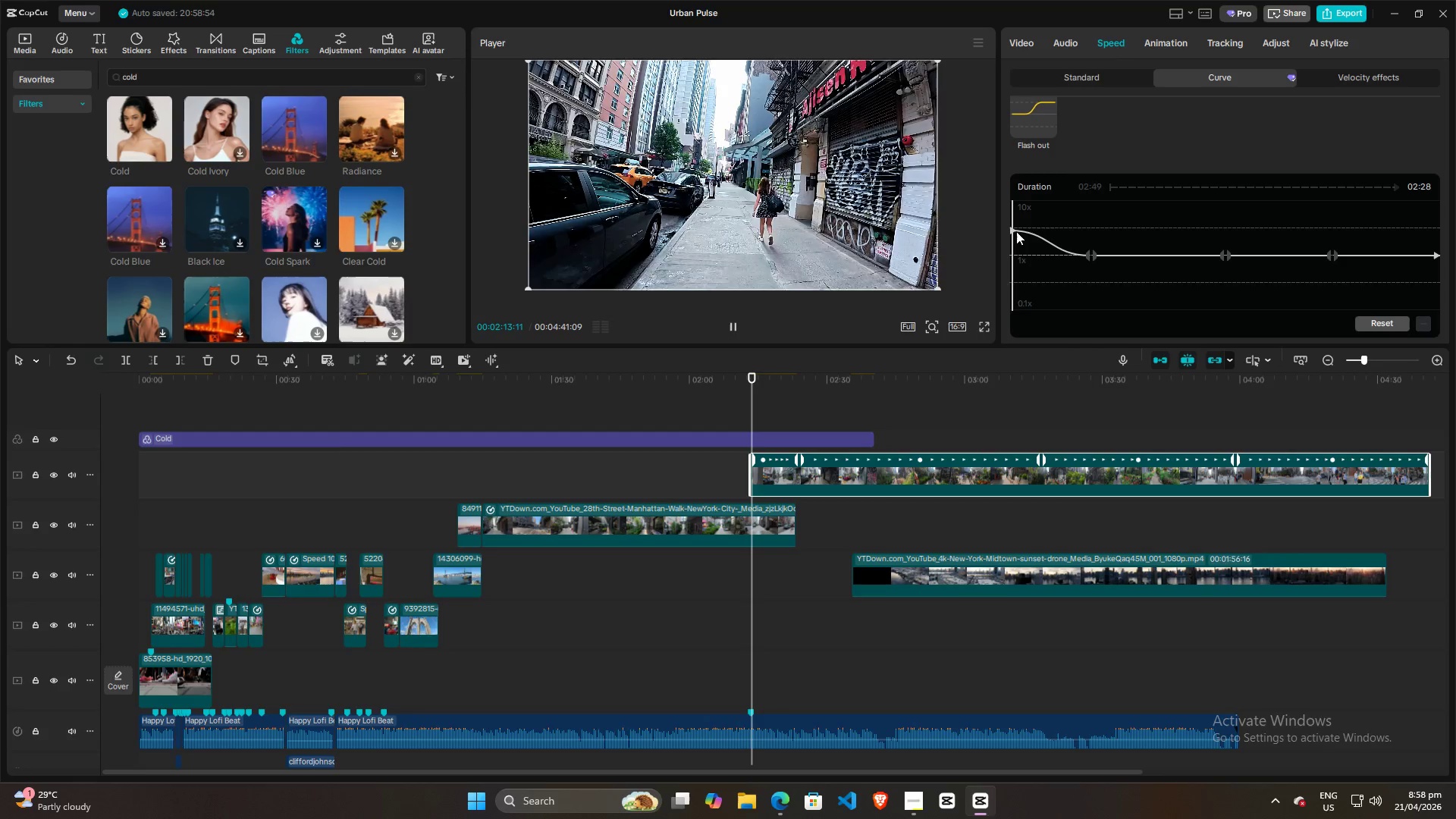 
key(Space)
 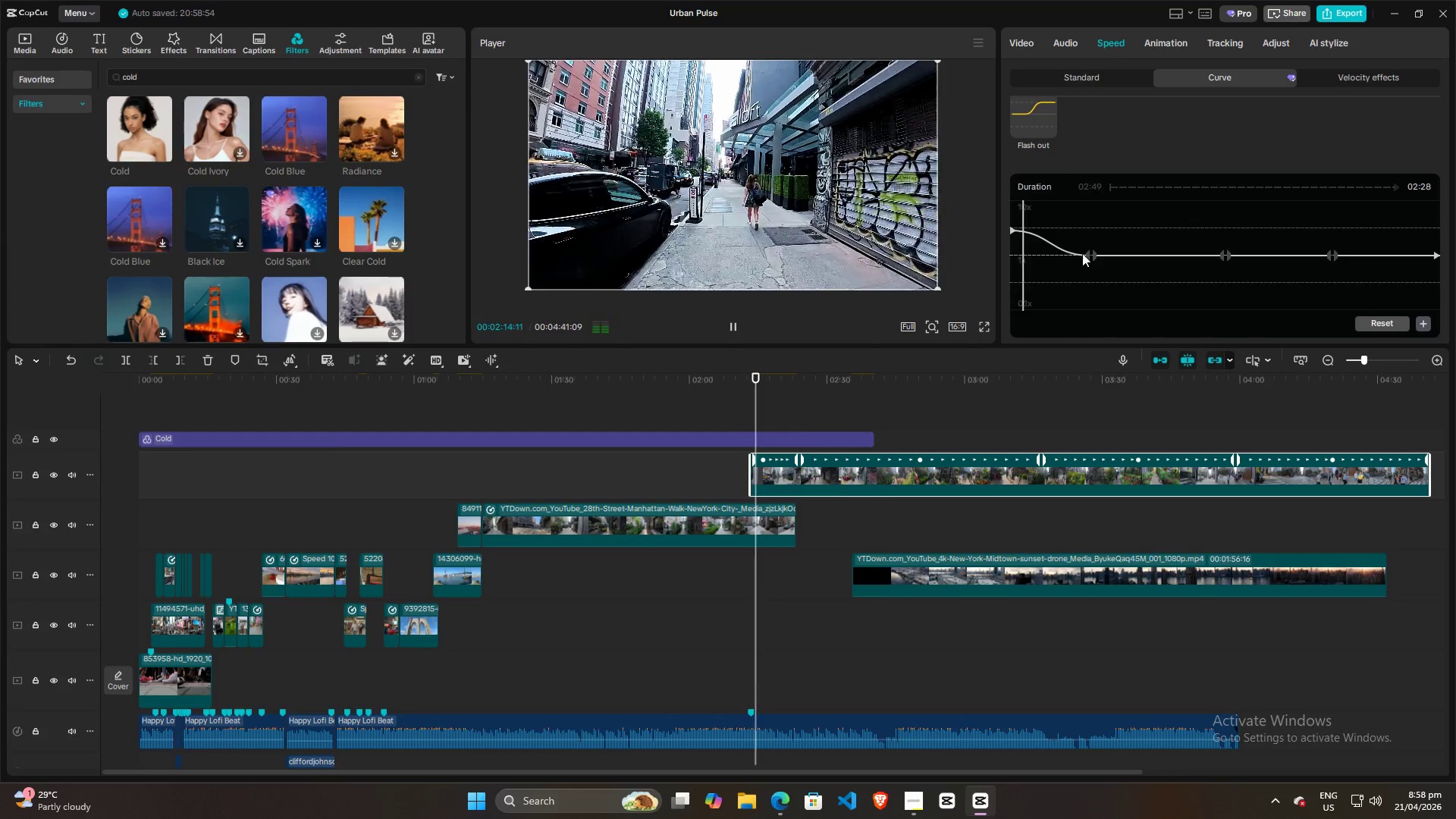 
left_click_drag(start_coordinate=[1089, 254], to_coordinate=[1062, 228])
 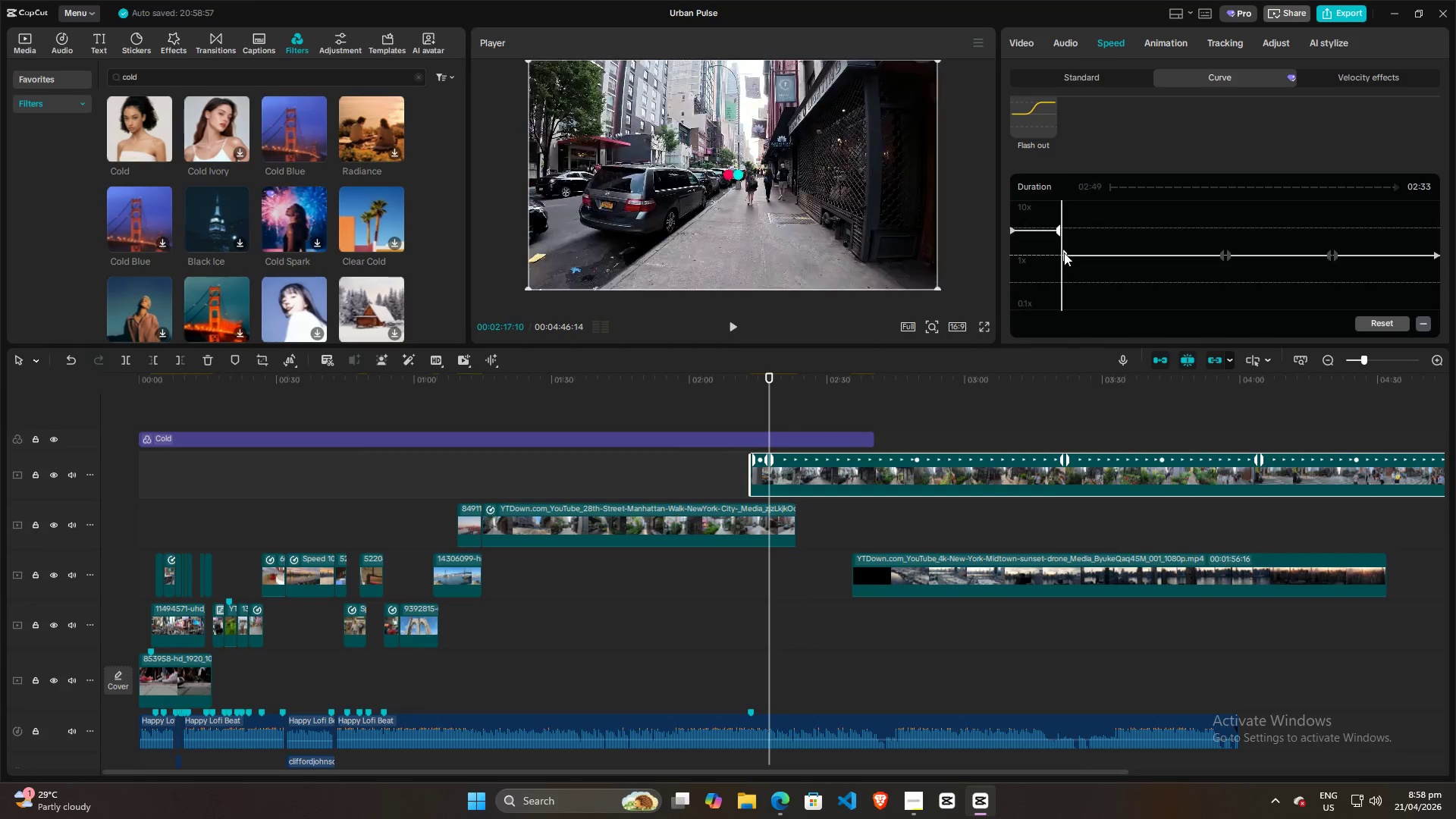 
left_click_drag(start_coordinate=[1064, 253], to_coordinate=[1072, 233])
 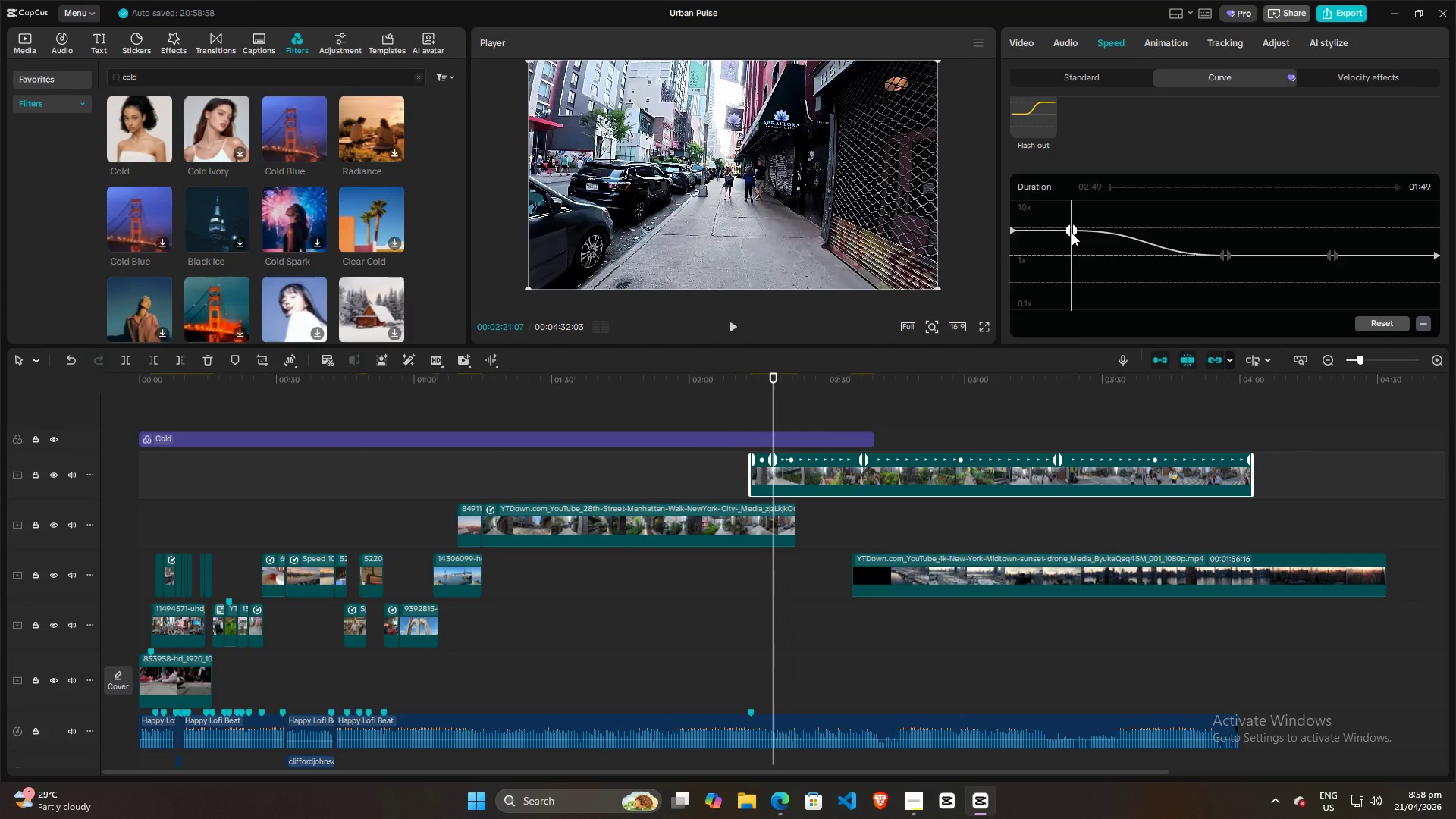 
key(Space)
 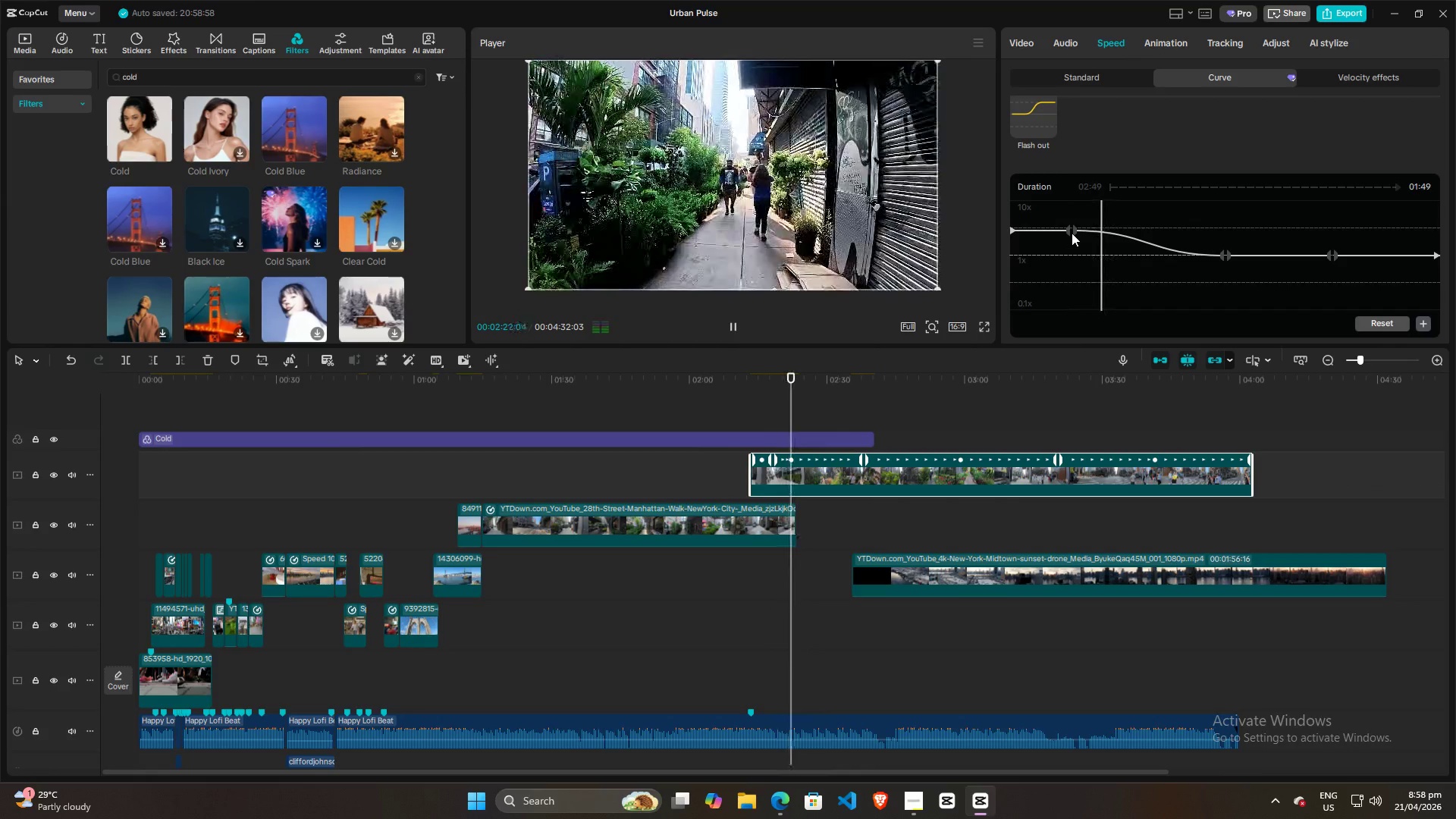 
key(Space)
 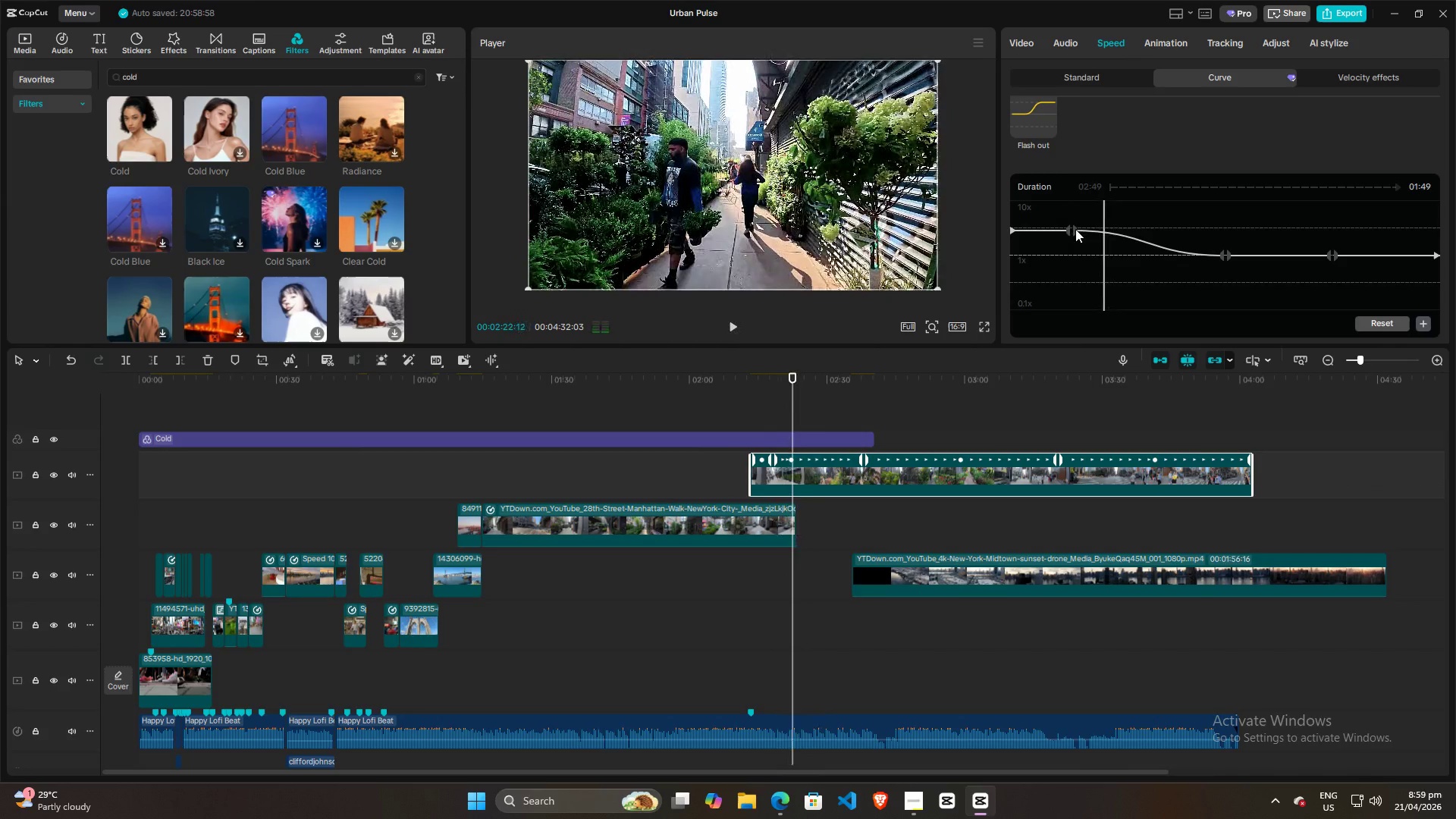 
left_click_drag(start_coordinate=[1075, 229], to_coordinate=[1080, 227])
 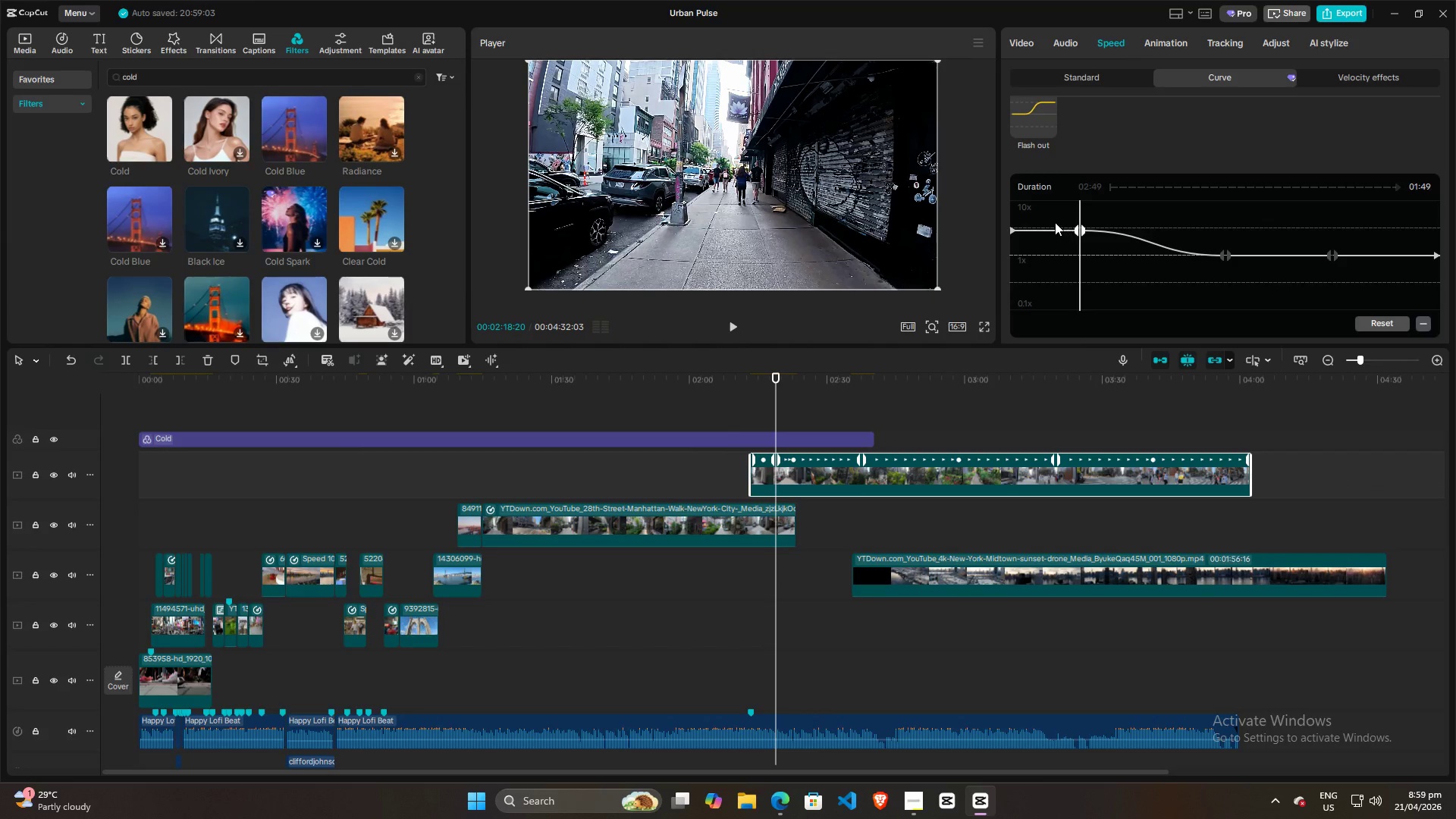 
left_click([1055, 222])
 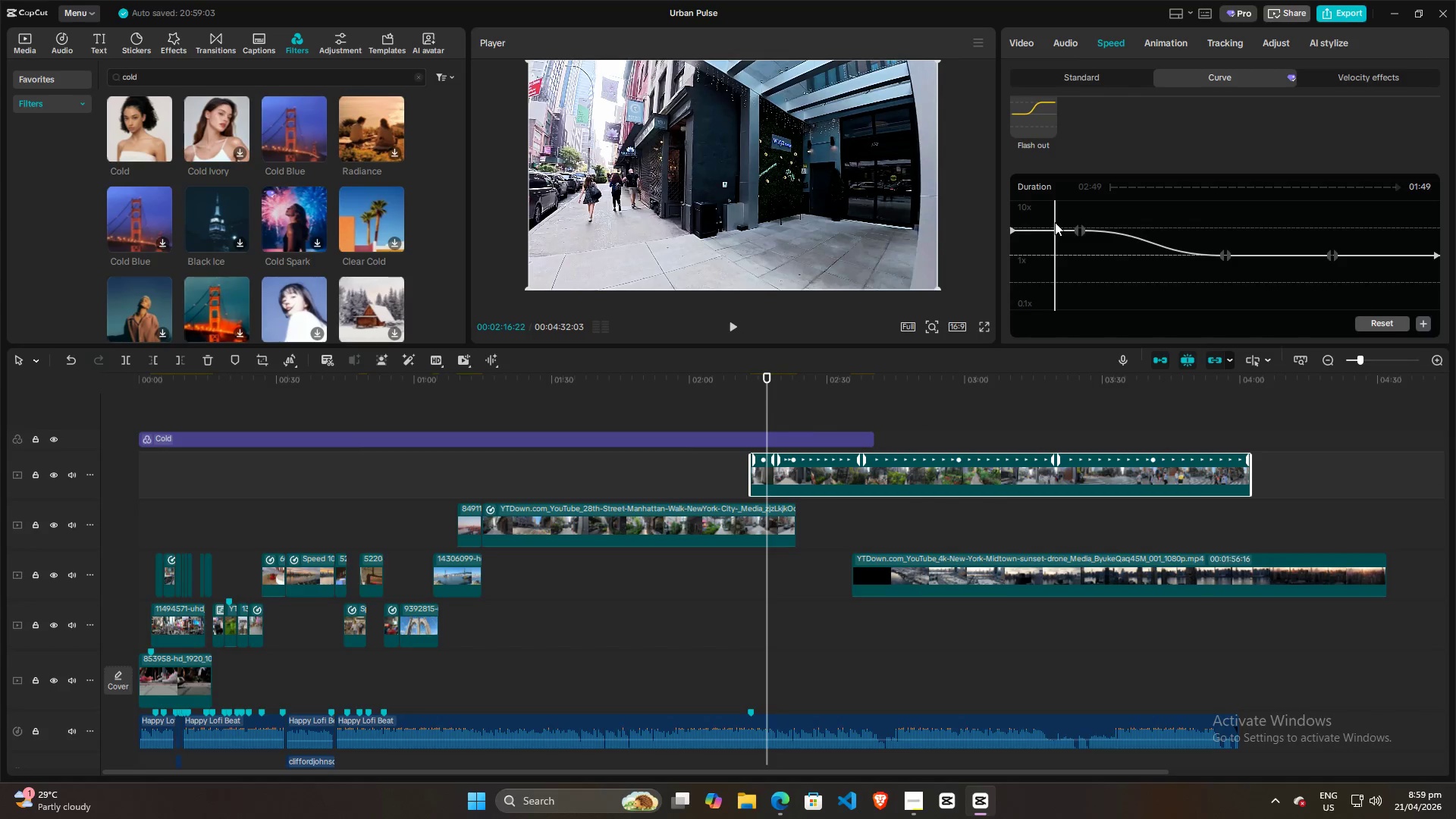 
key(Space)
 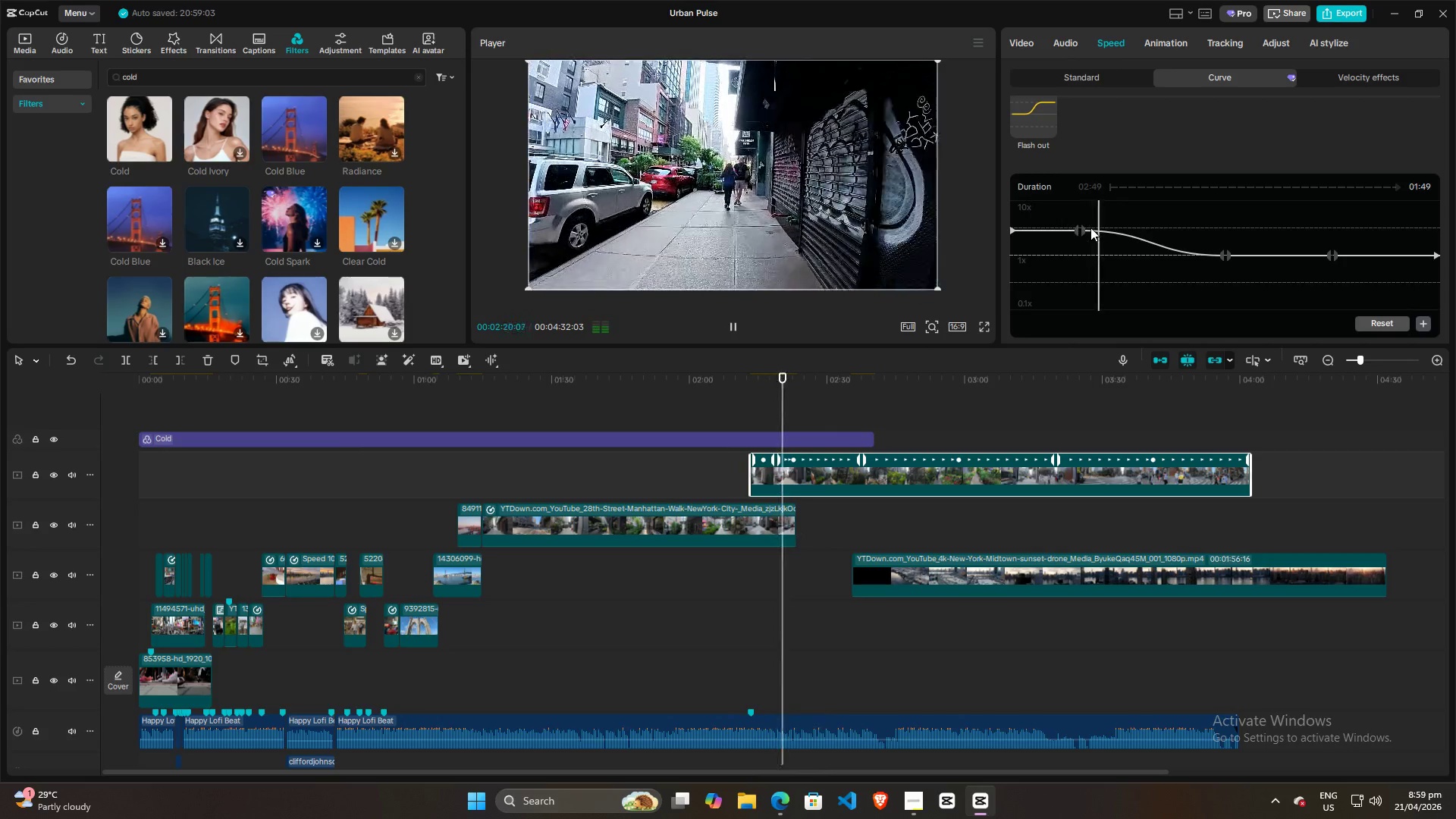 
key(Space)
 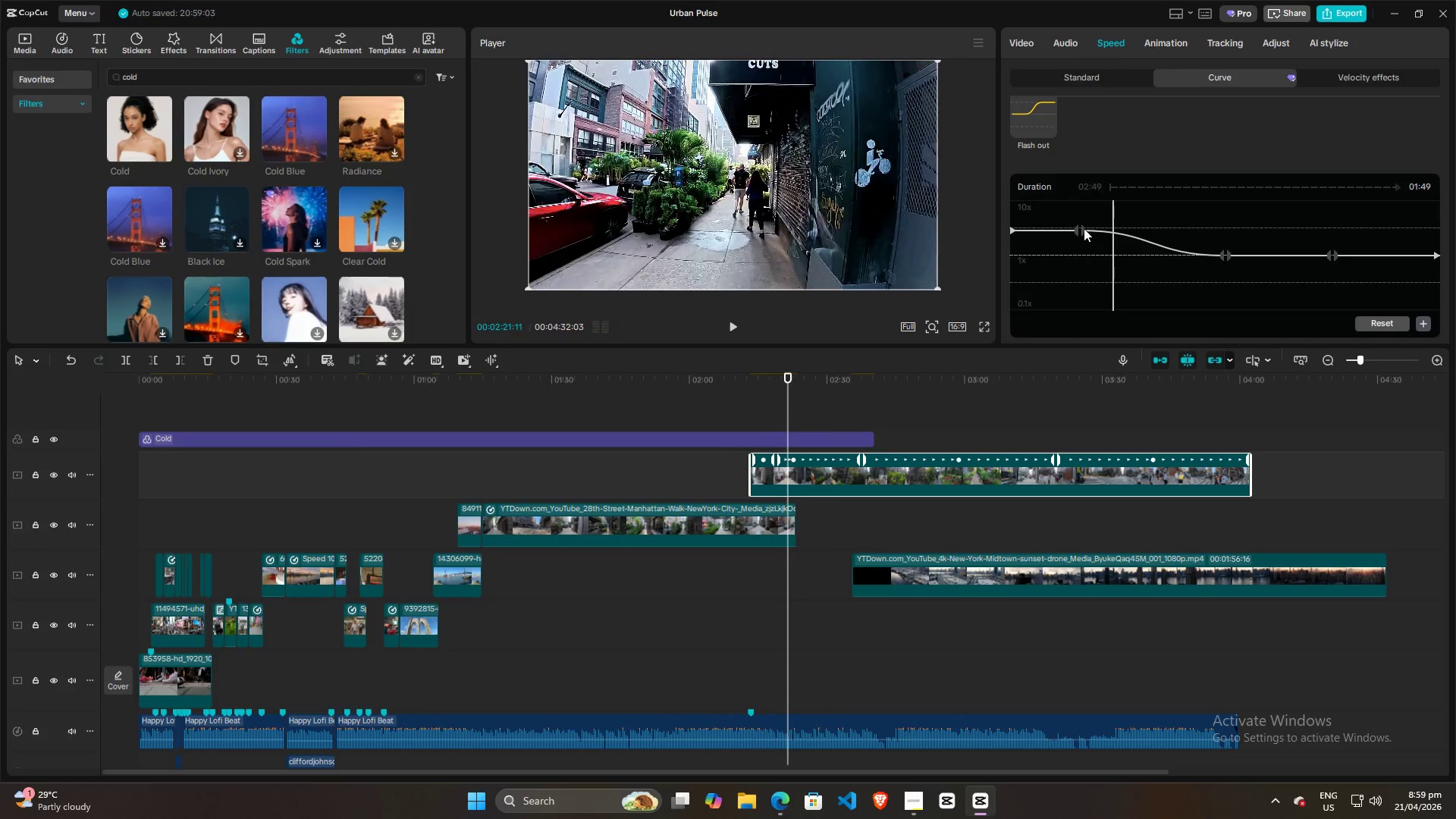 
left_click_drag(start_coordinate=[1084, 228], to_coordinate=[1087, 231])
 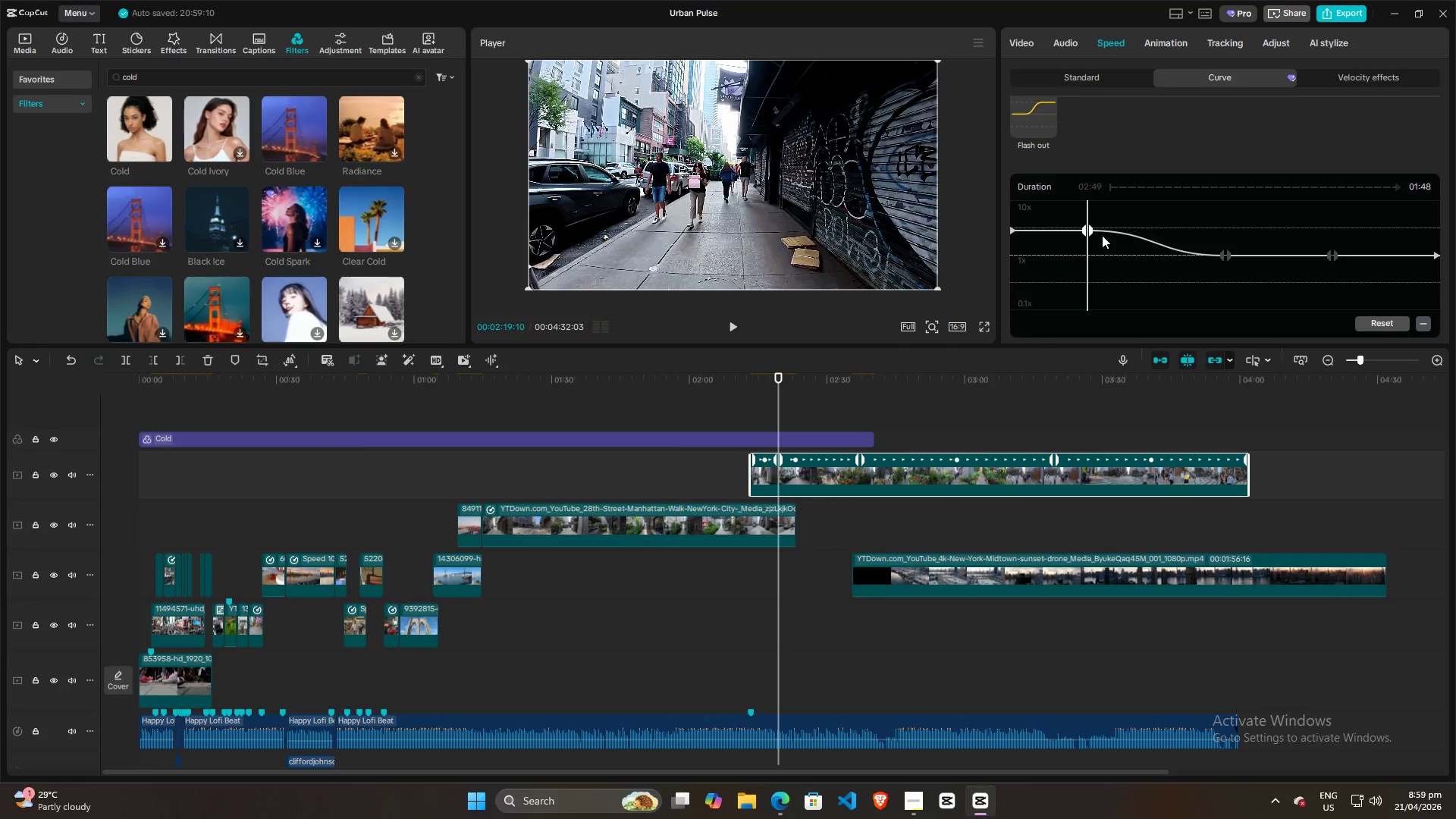 
left_click_drag(start_coordinate=[1090, 231], to_coordinate=[1090, 240])
 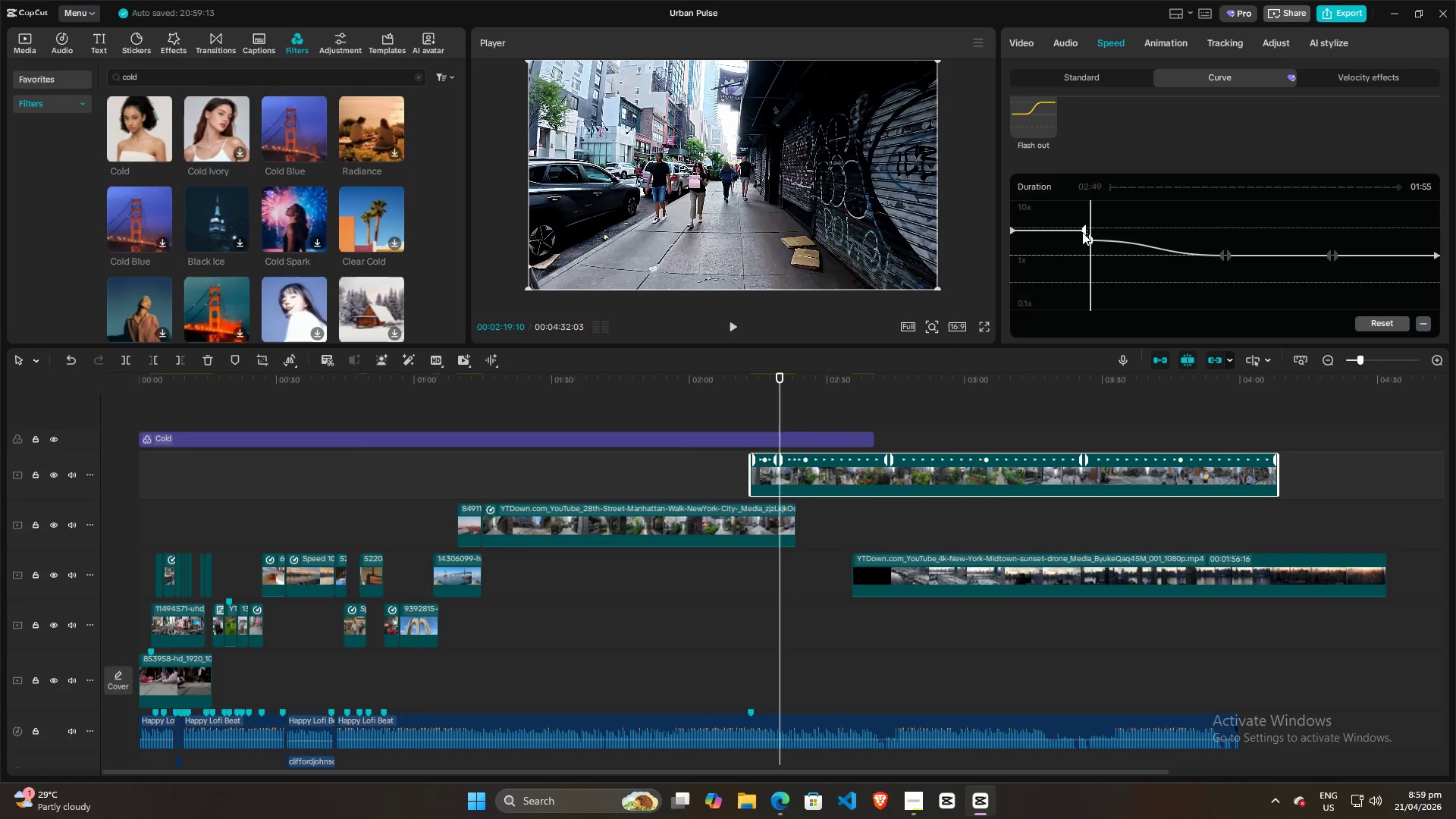 
left_click_drag(start_coordinate=[1082, 231], to_coordinate=[1082, 238])
 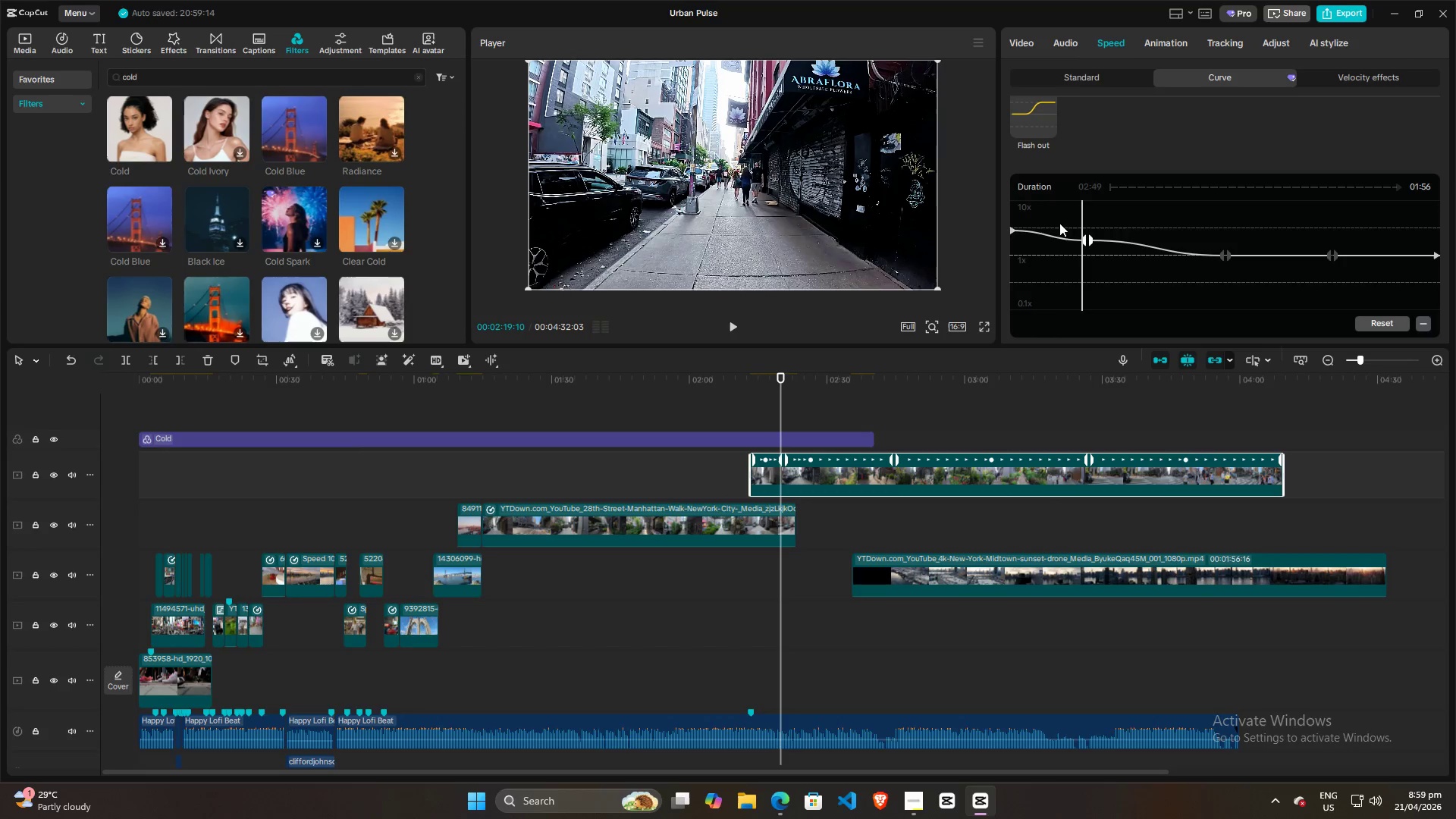 
left_click([1055, 221])
 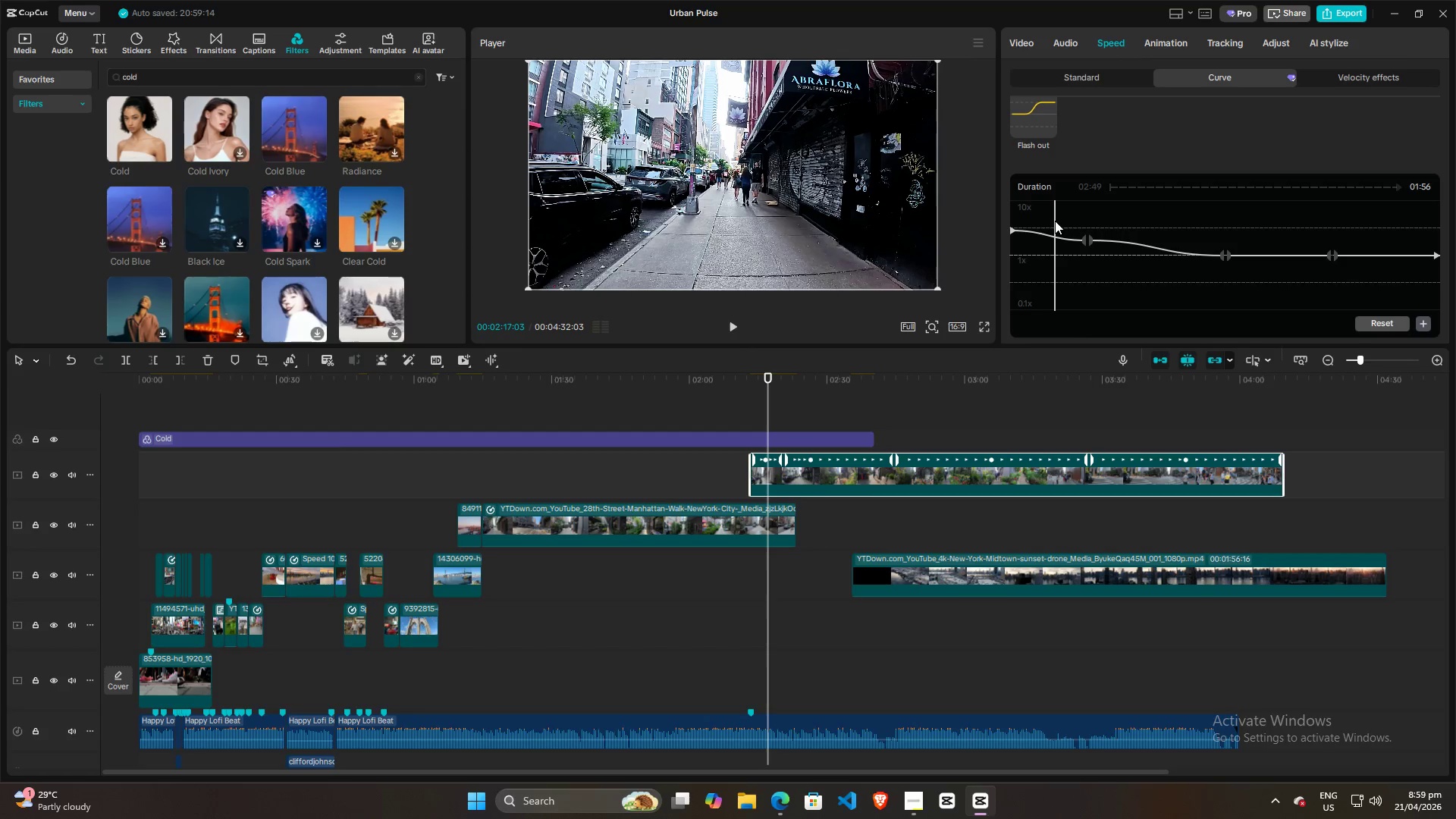 
key(Space)
 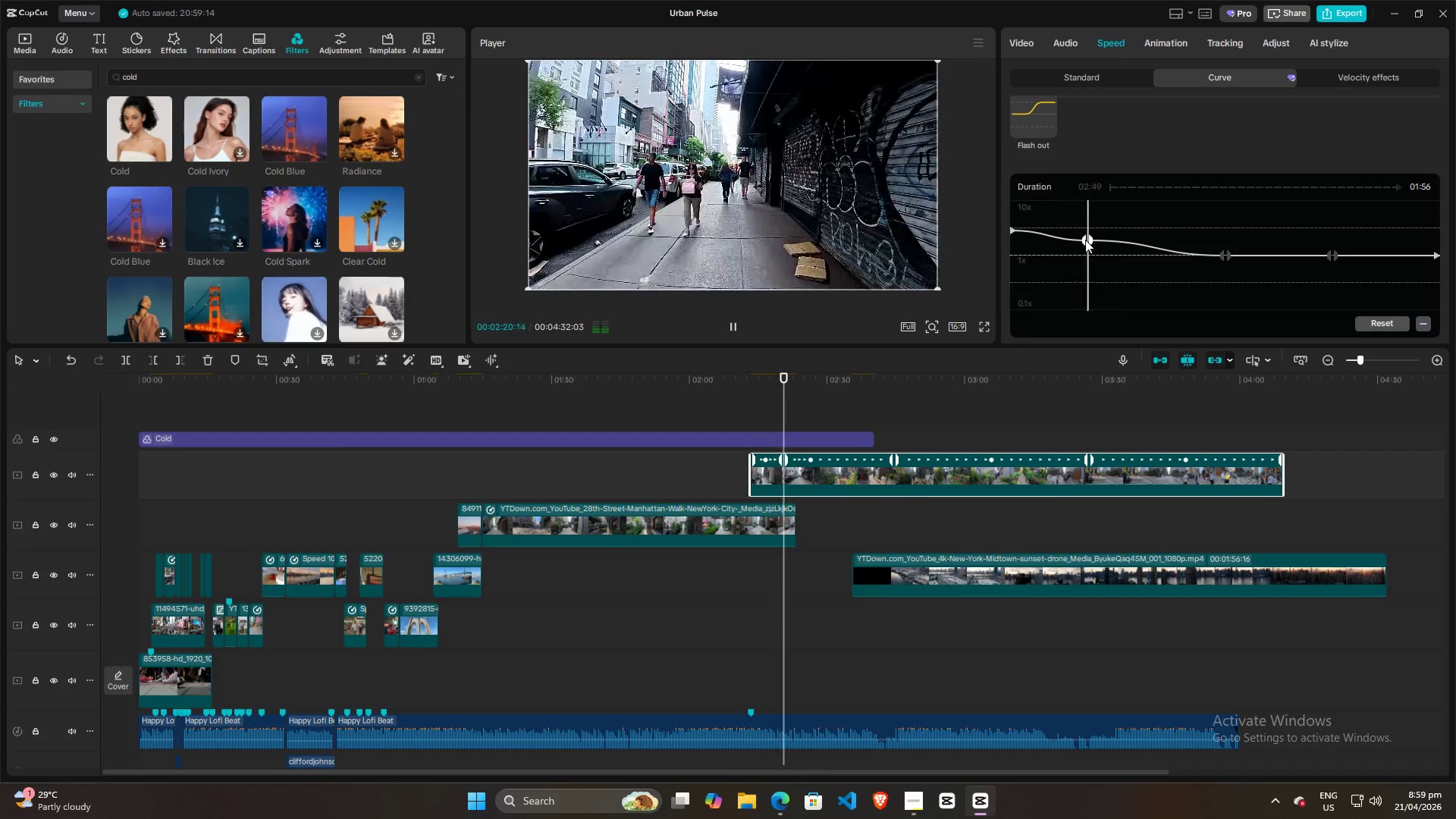 
left_click_drag(start_coordinate=[1085, 240], to_coordinate=[1085, 234])
 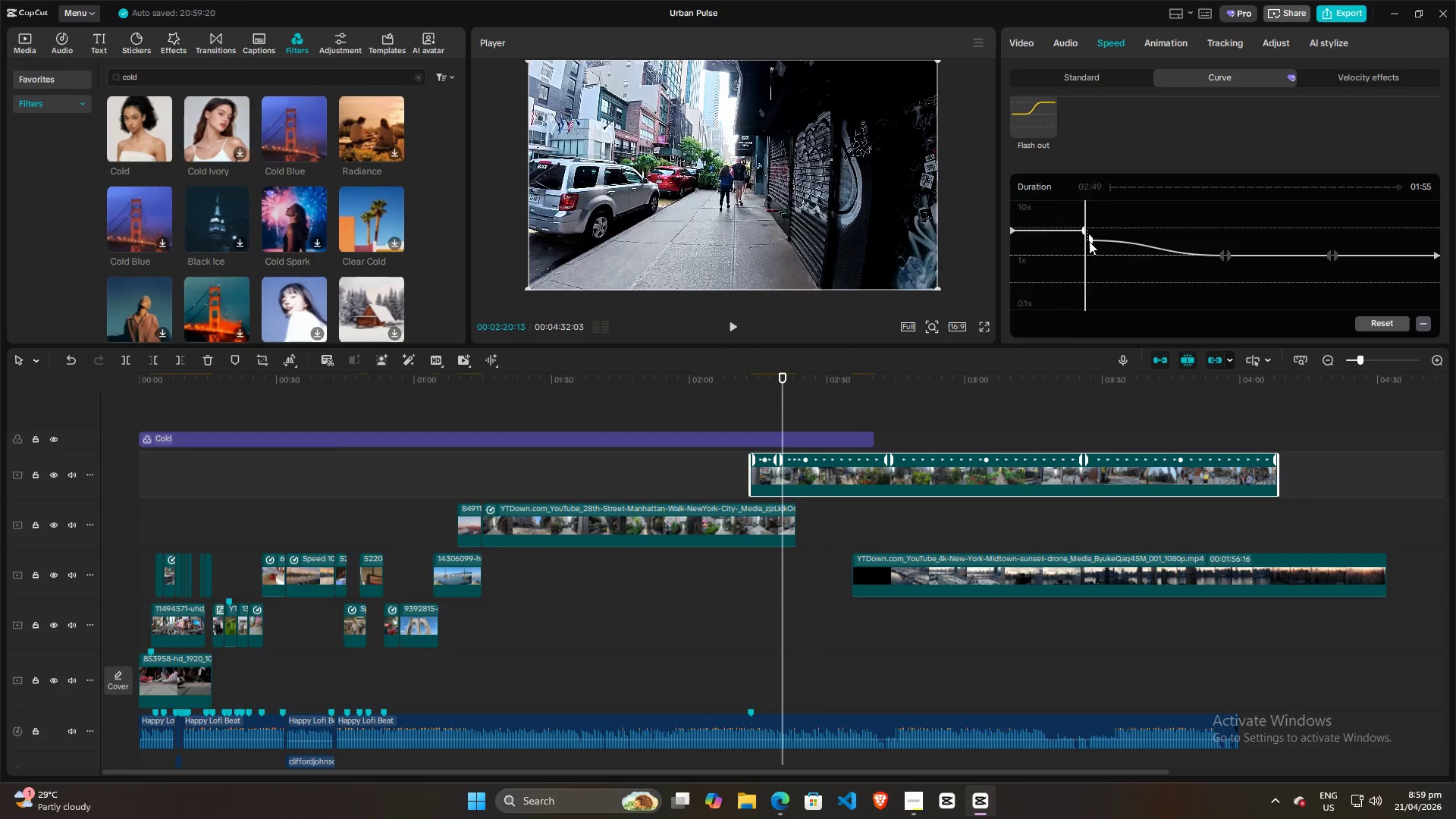 
left_click_drag(start_coordinate=[1090, 240], to_coordinate=[1090, 234])
 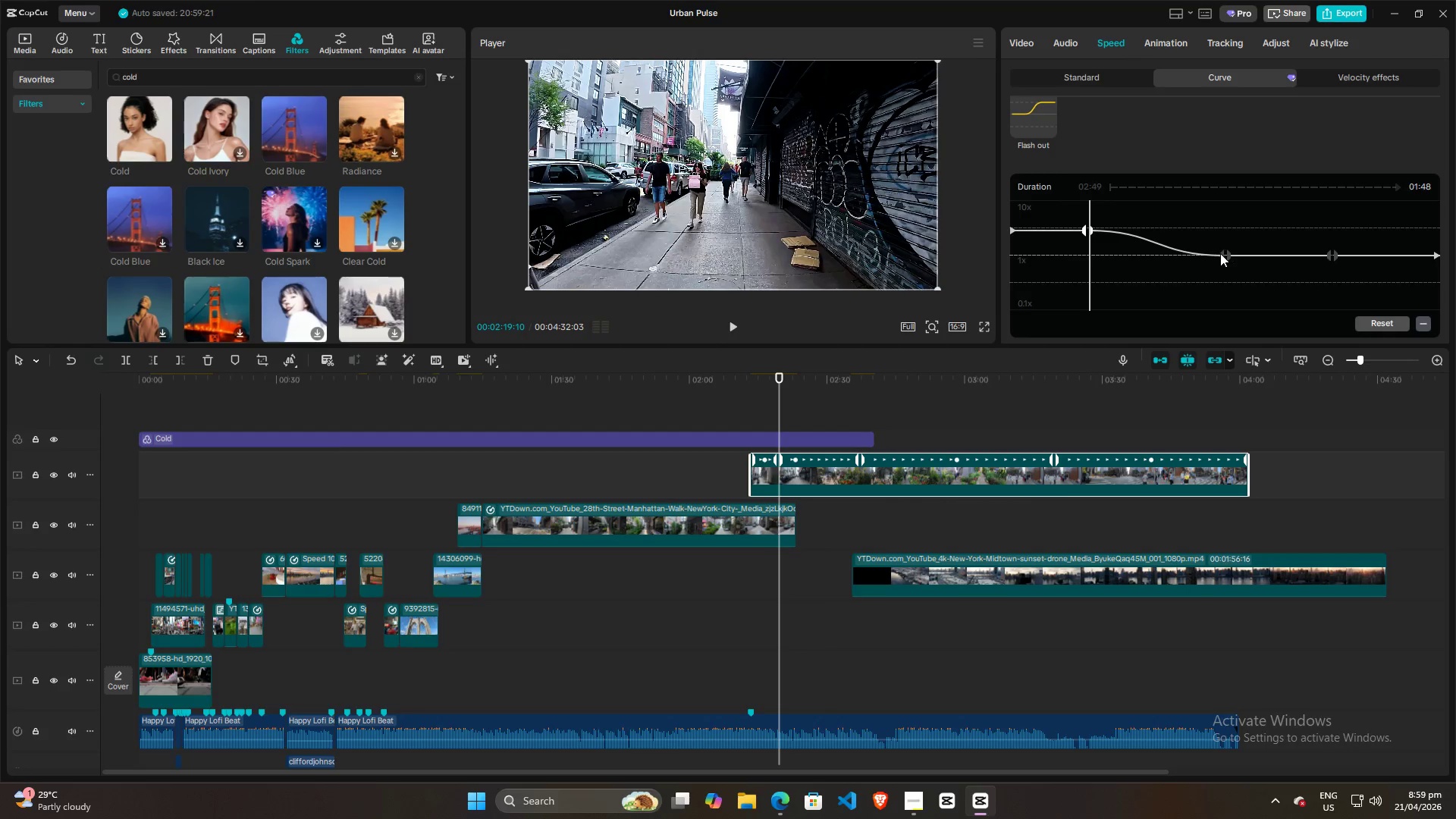 
left_click_drag(start_coordinate=[1219, 255], to_coordinate=[1187, 251])
 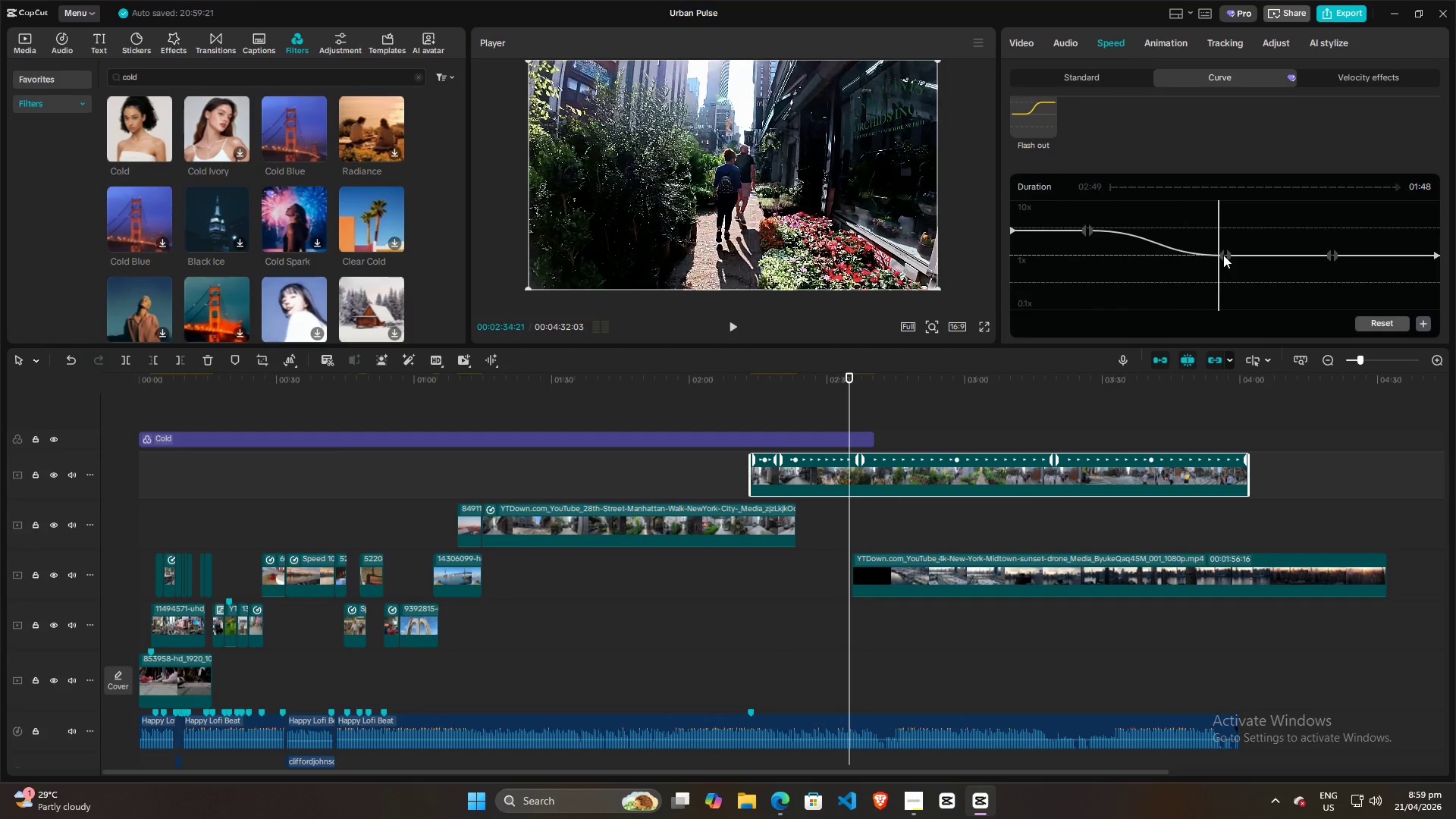 
double_click([1223, 255])
 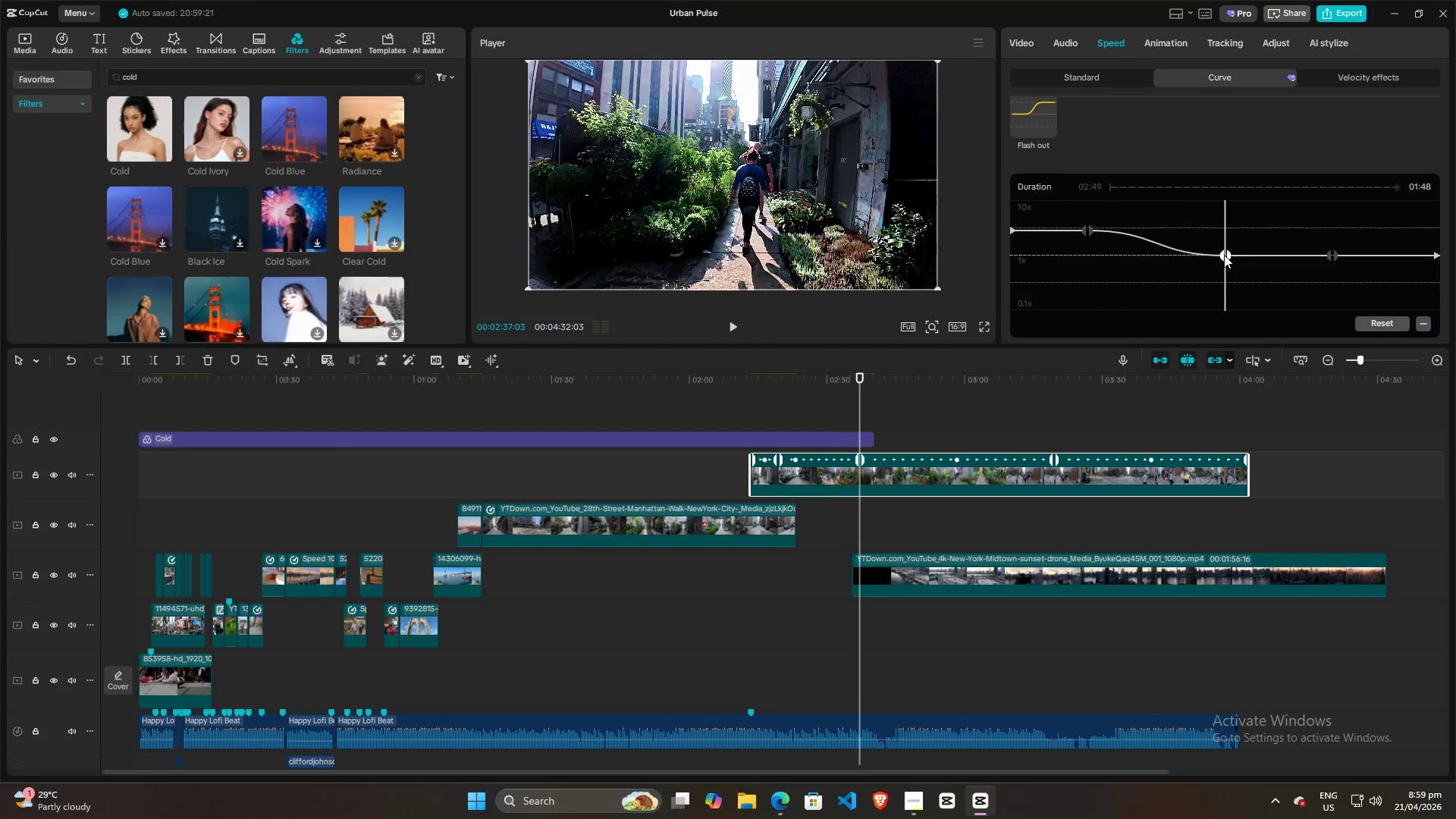 
left_click_drag(start_coordinate=[1224, 255], to_coordinate=[1158, 253])
 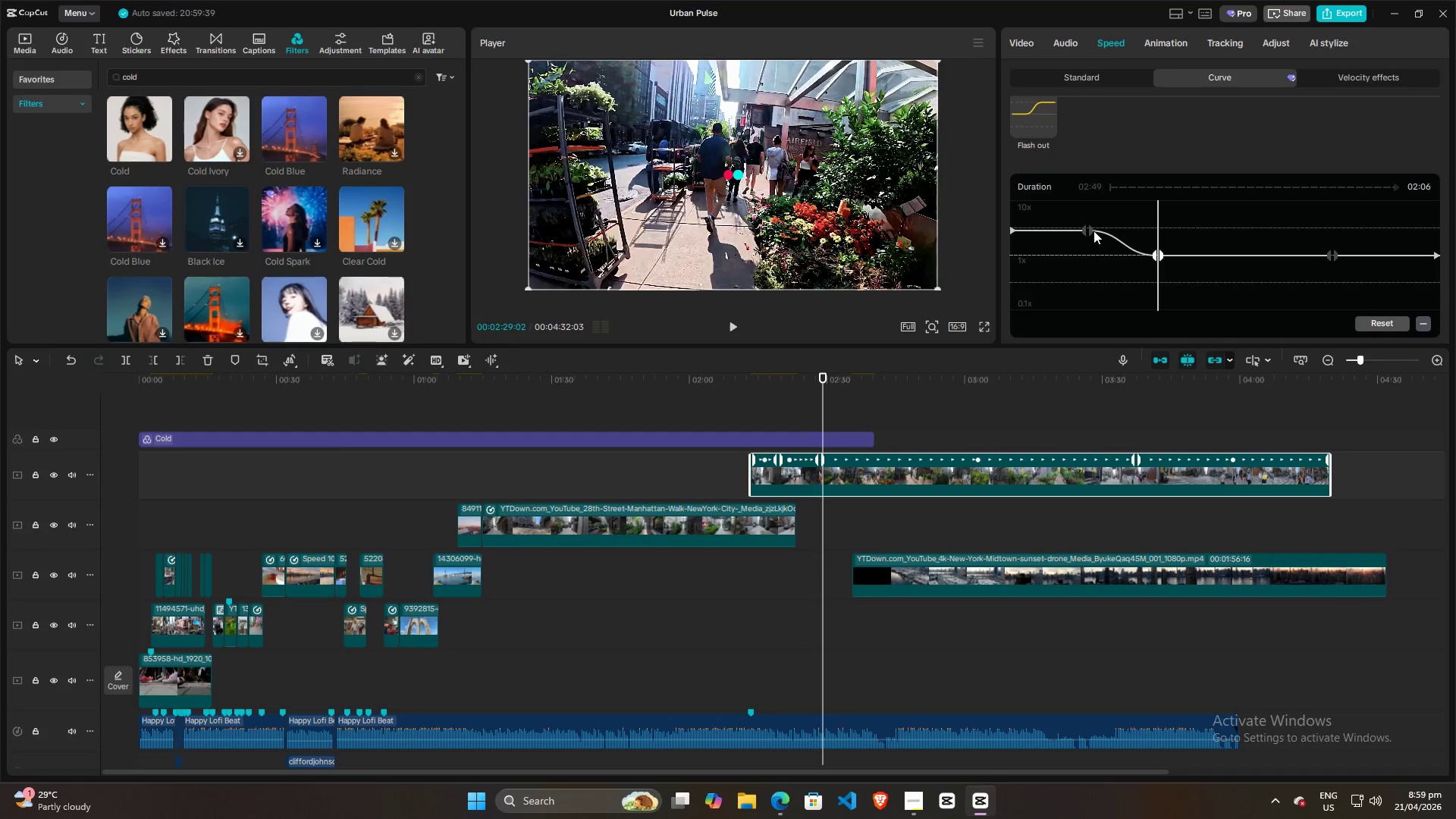 
left_click([1094, 209])
 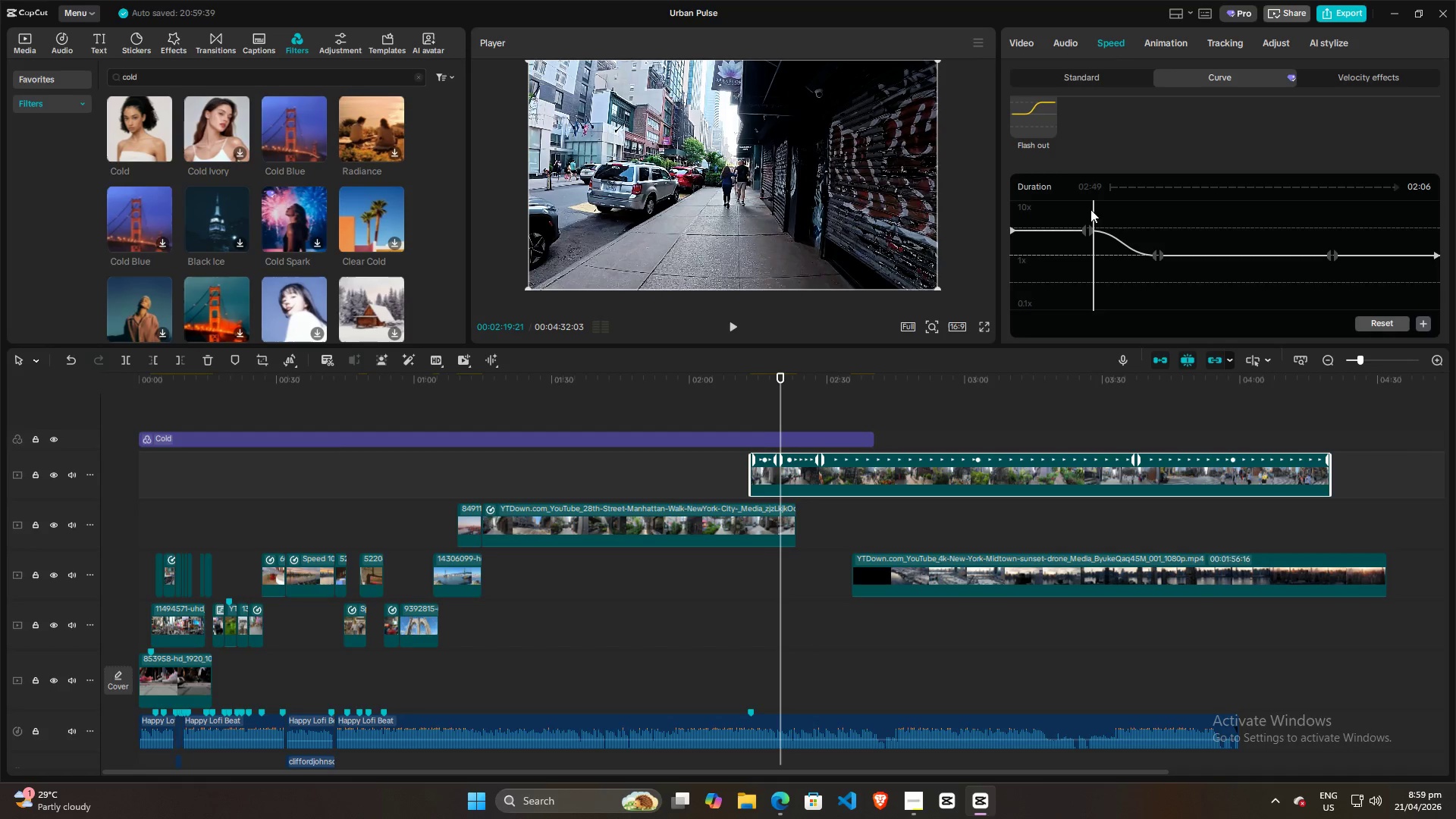 
left_click([1083, 209])
 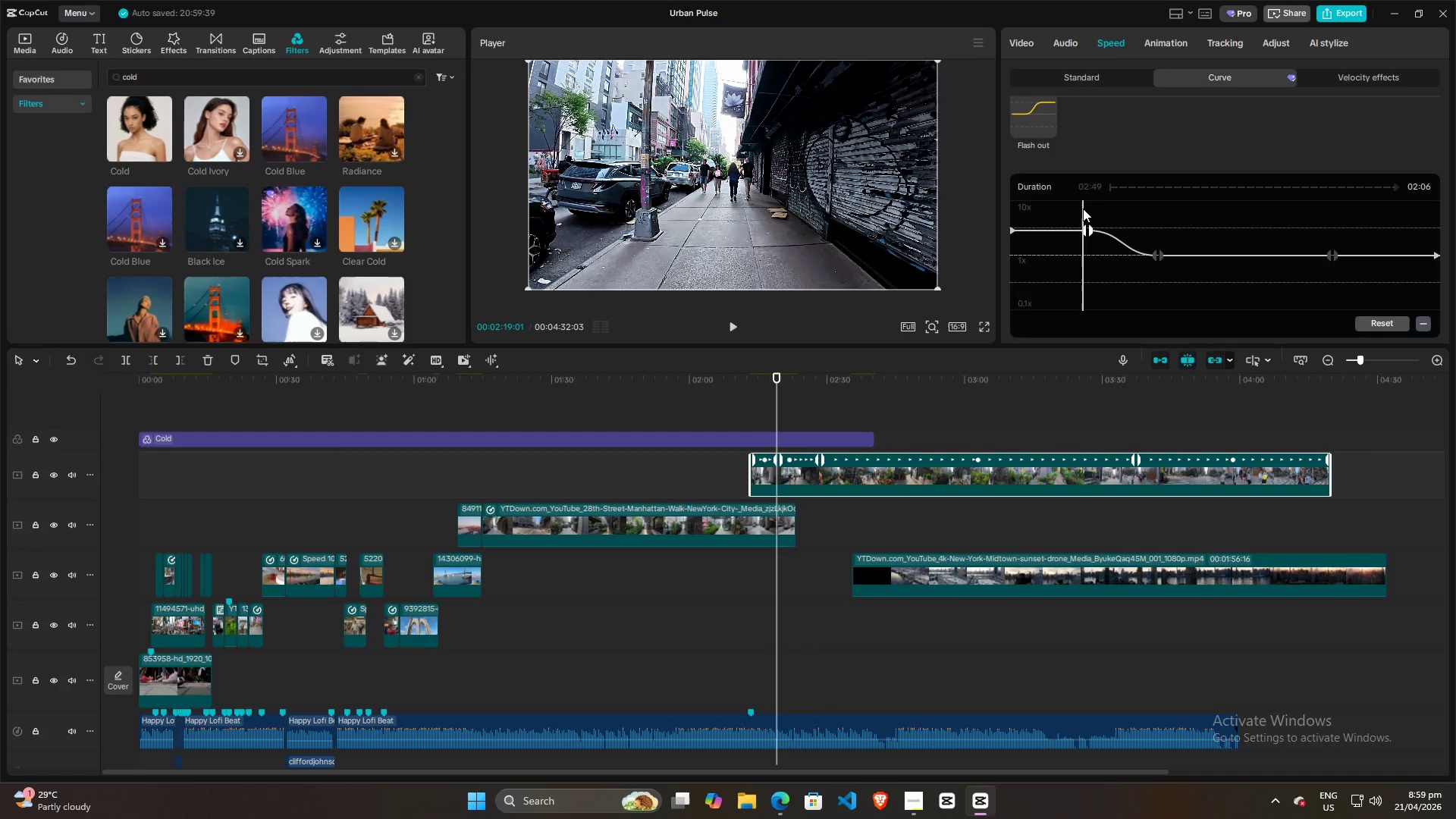 
key(Space)
 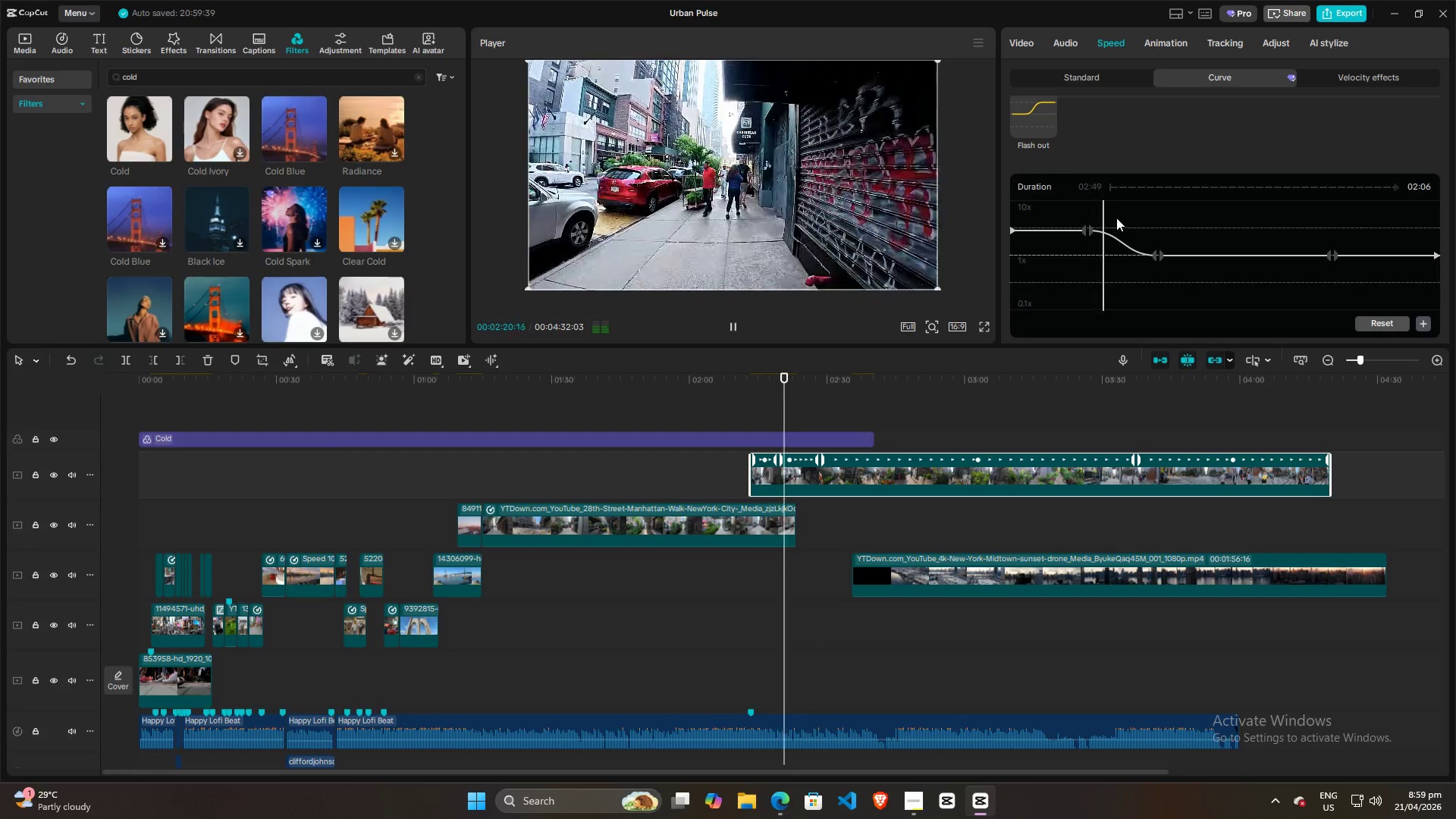 
key(Space)
 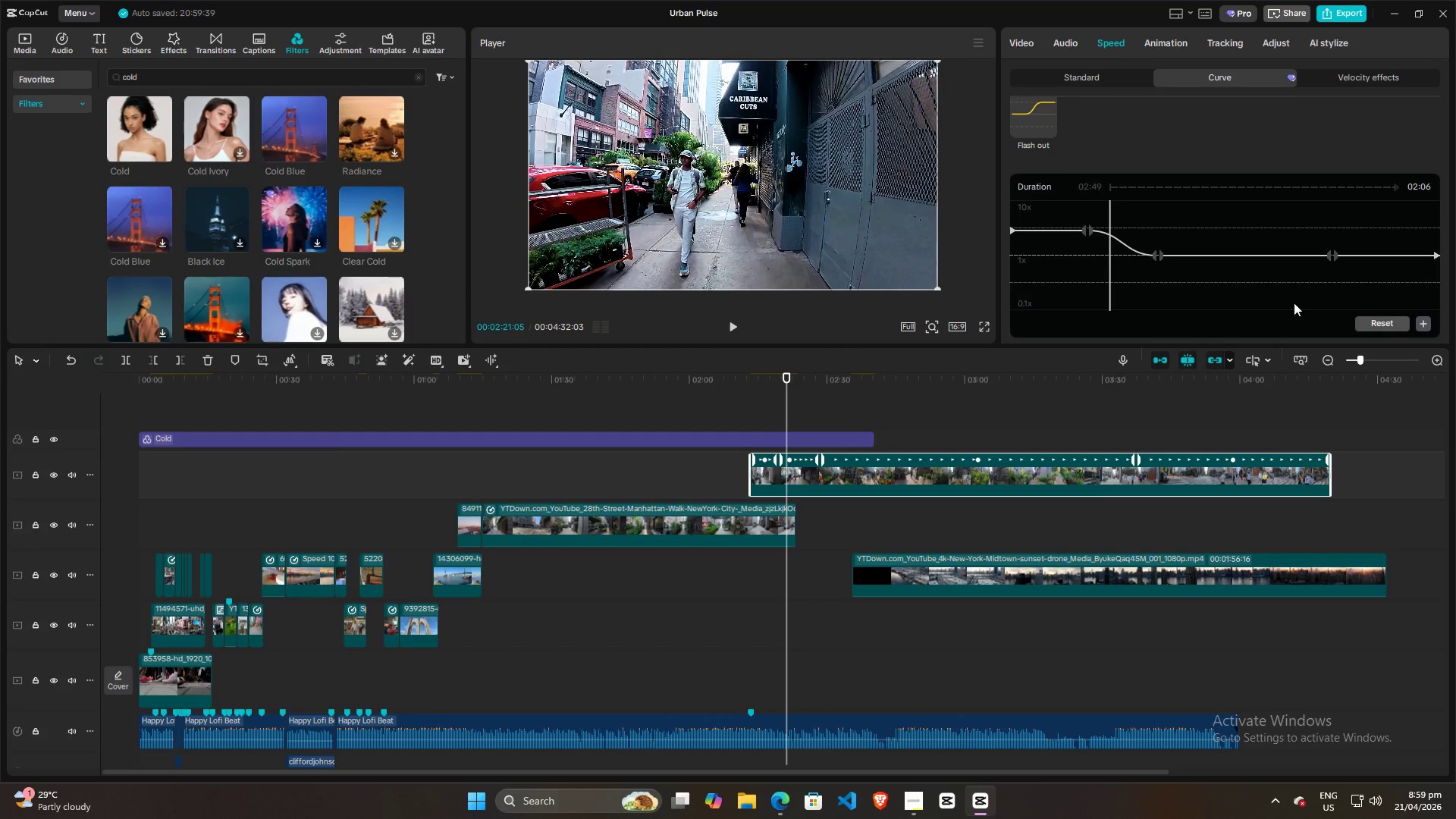 
left_click([1422, 322])
 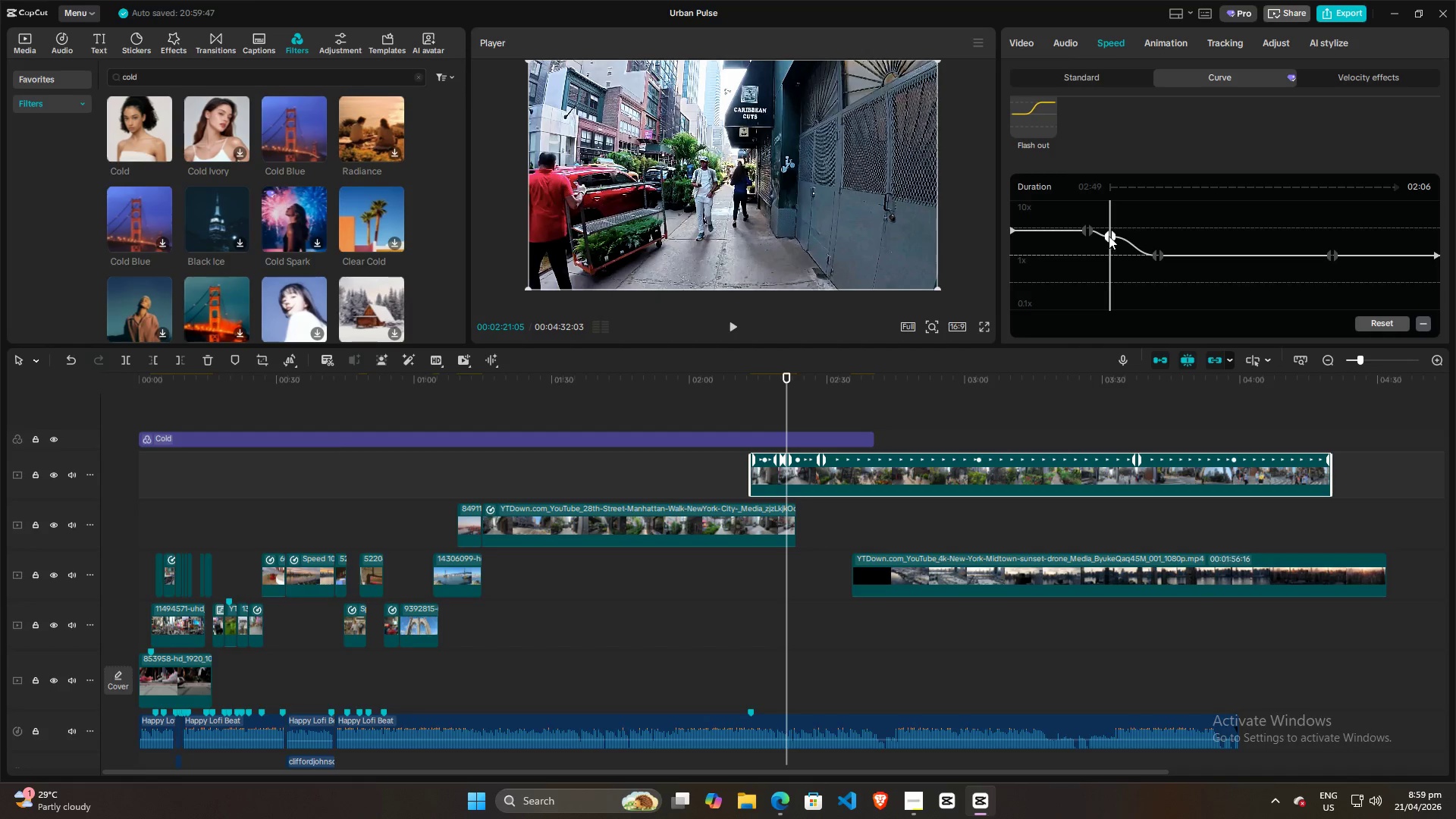 
left_click_drag(start_coordinate=[1113, 232], to_coordinate=[1116, 249])
 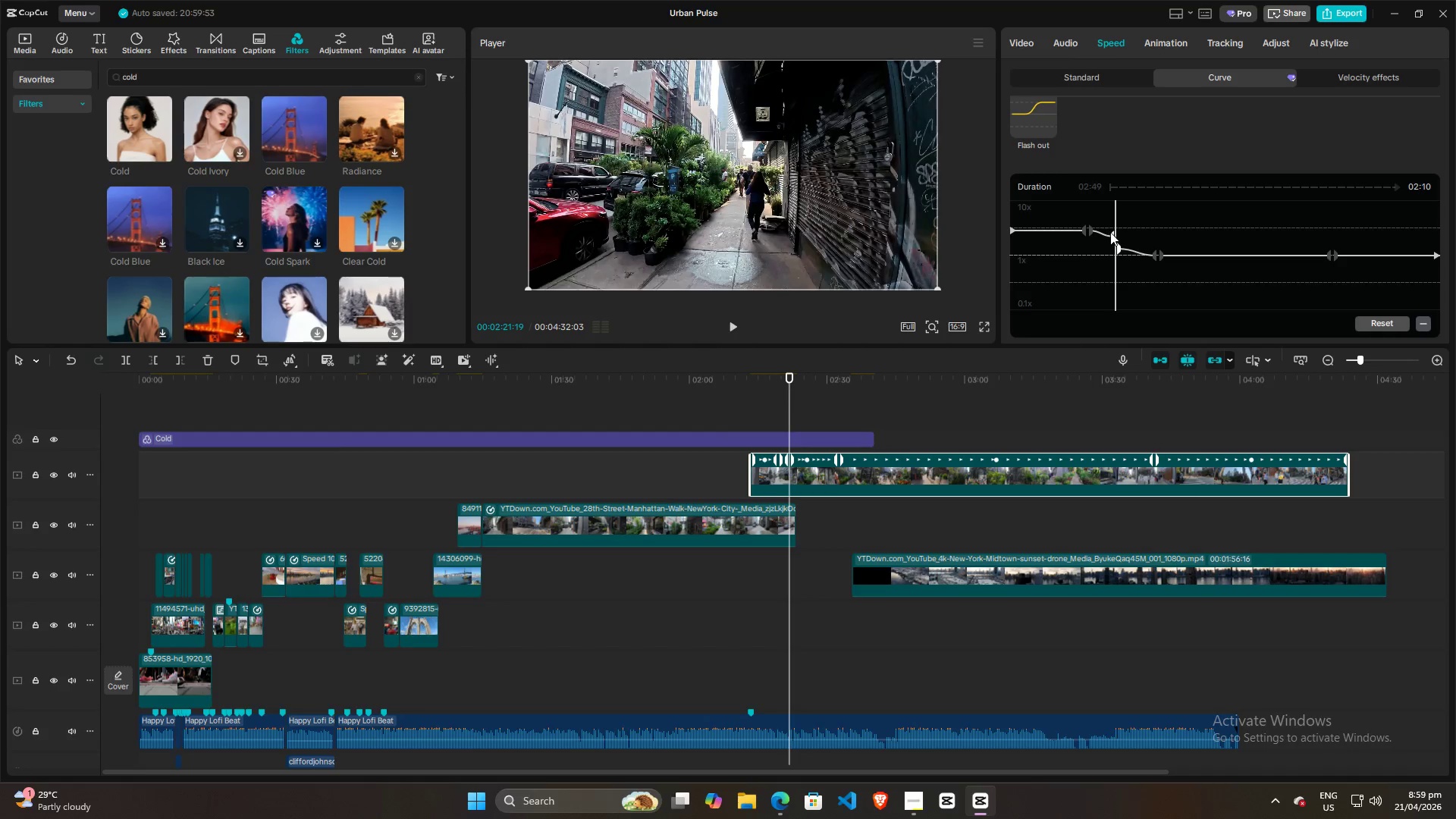 
left_click_drag(start_coordinate=[1110, 232], to_coordinate=[1112, 249])
 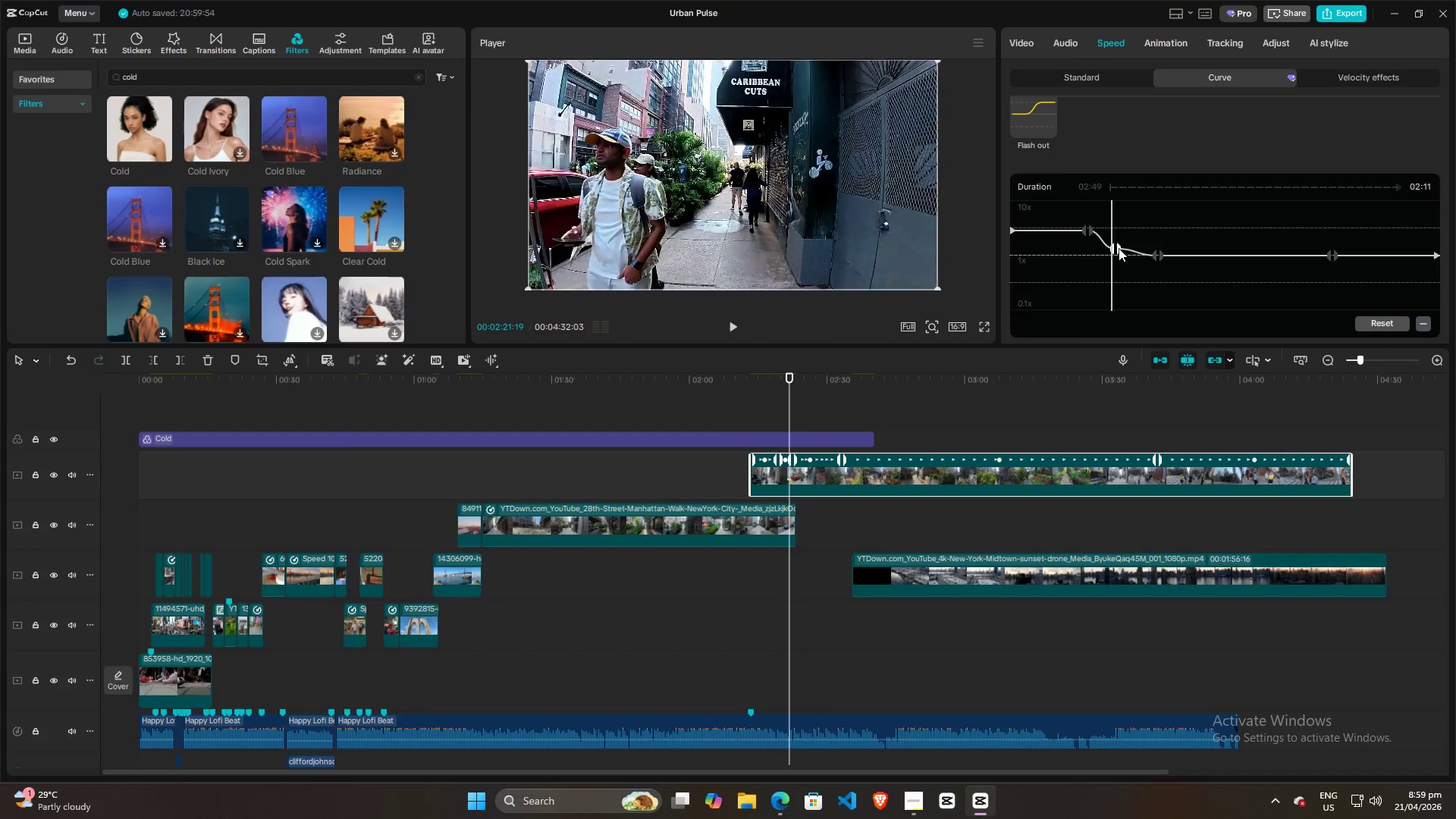 
left_click_drag(start_coordinate=[1119, 248], to_coordinate=[1119, 255])
 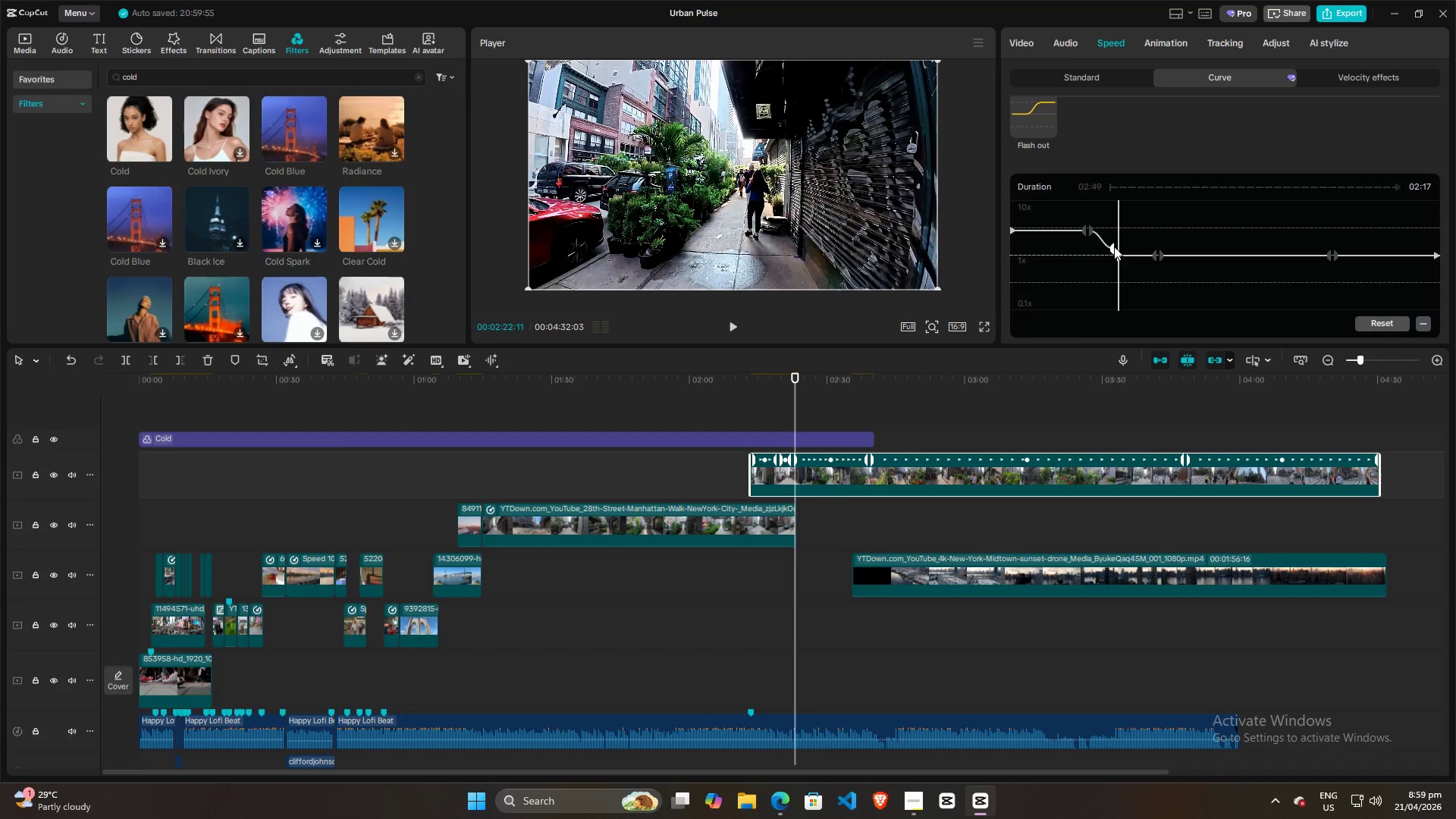 
left_click_drag(start_coordinate=[1114, 246], to_coordinate=[1114, 255])
 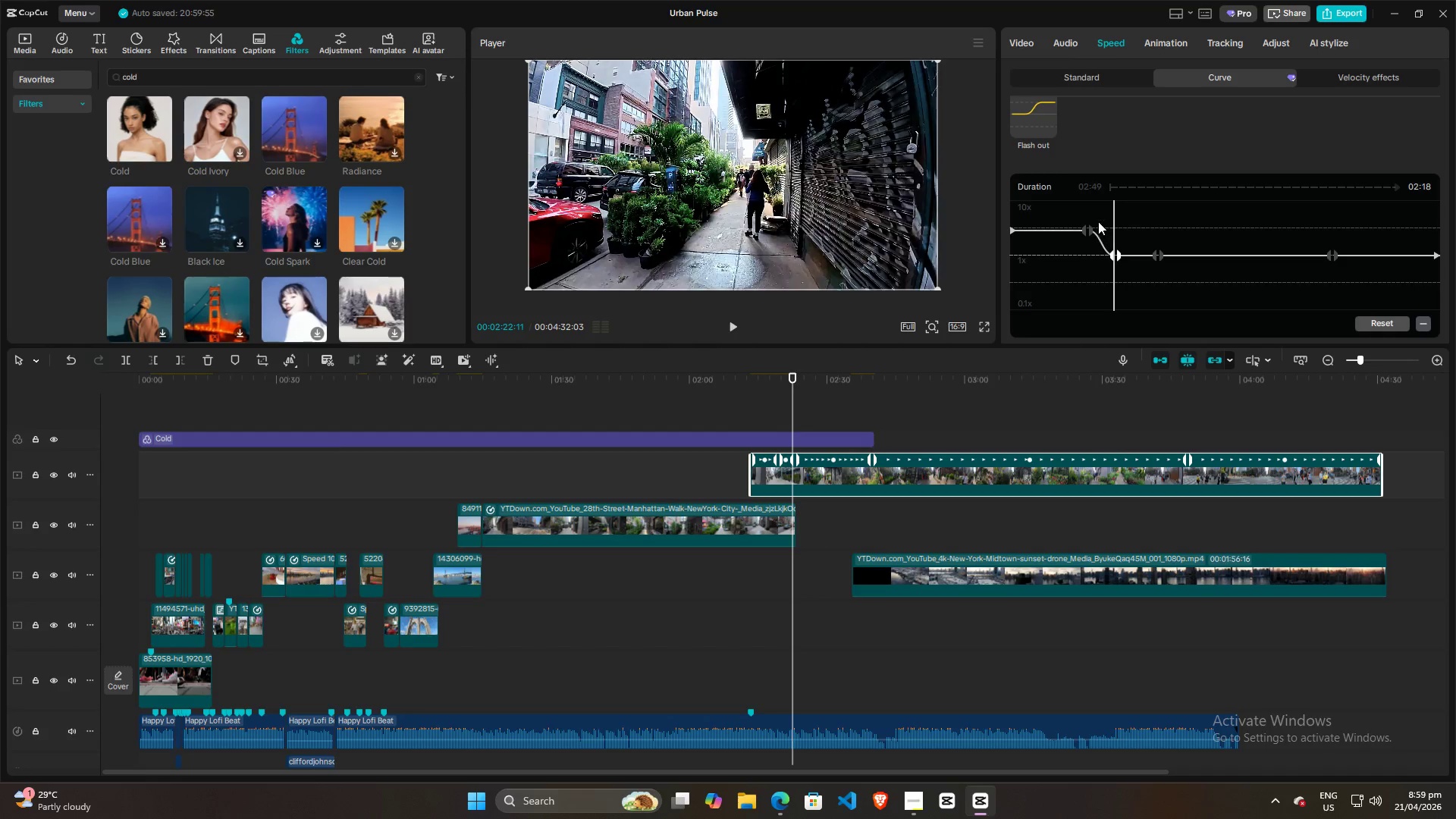 
left_click([1098, 220])
 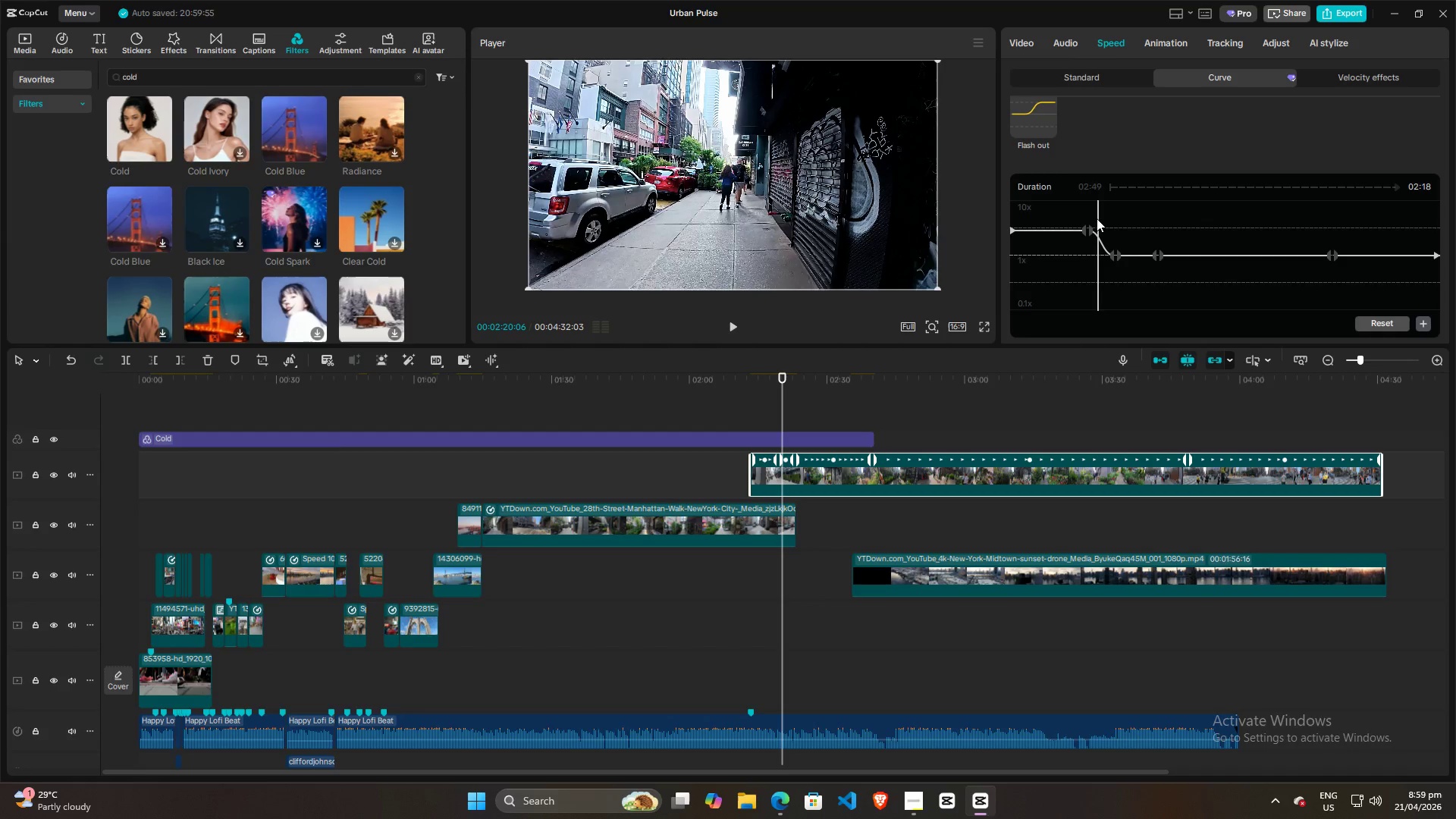 
key(Space)
 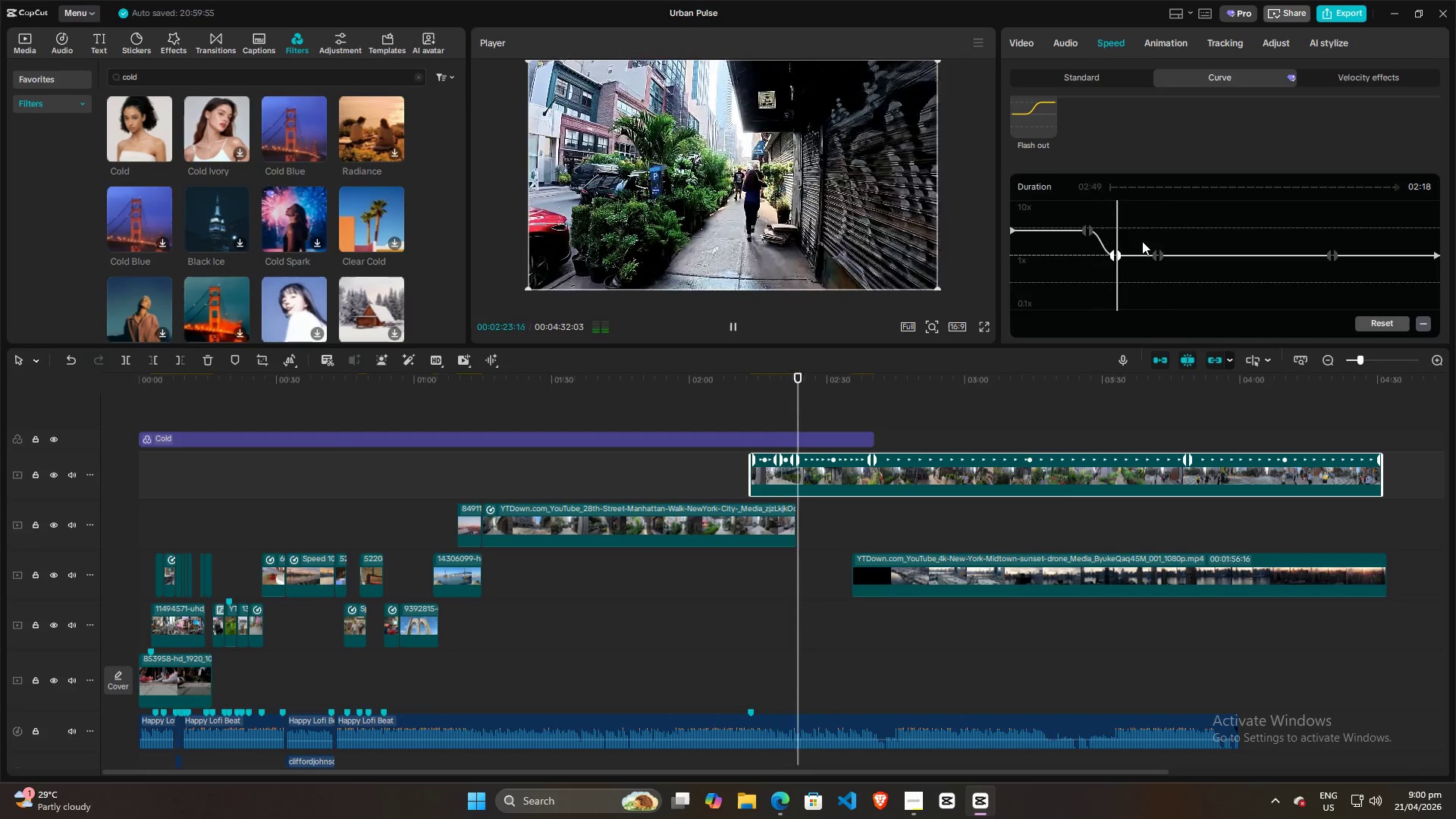 
left_click([1080, 211])
 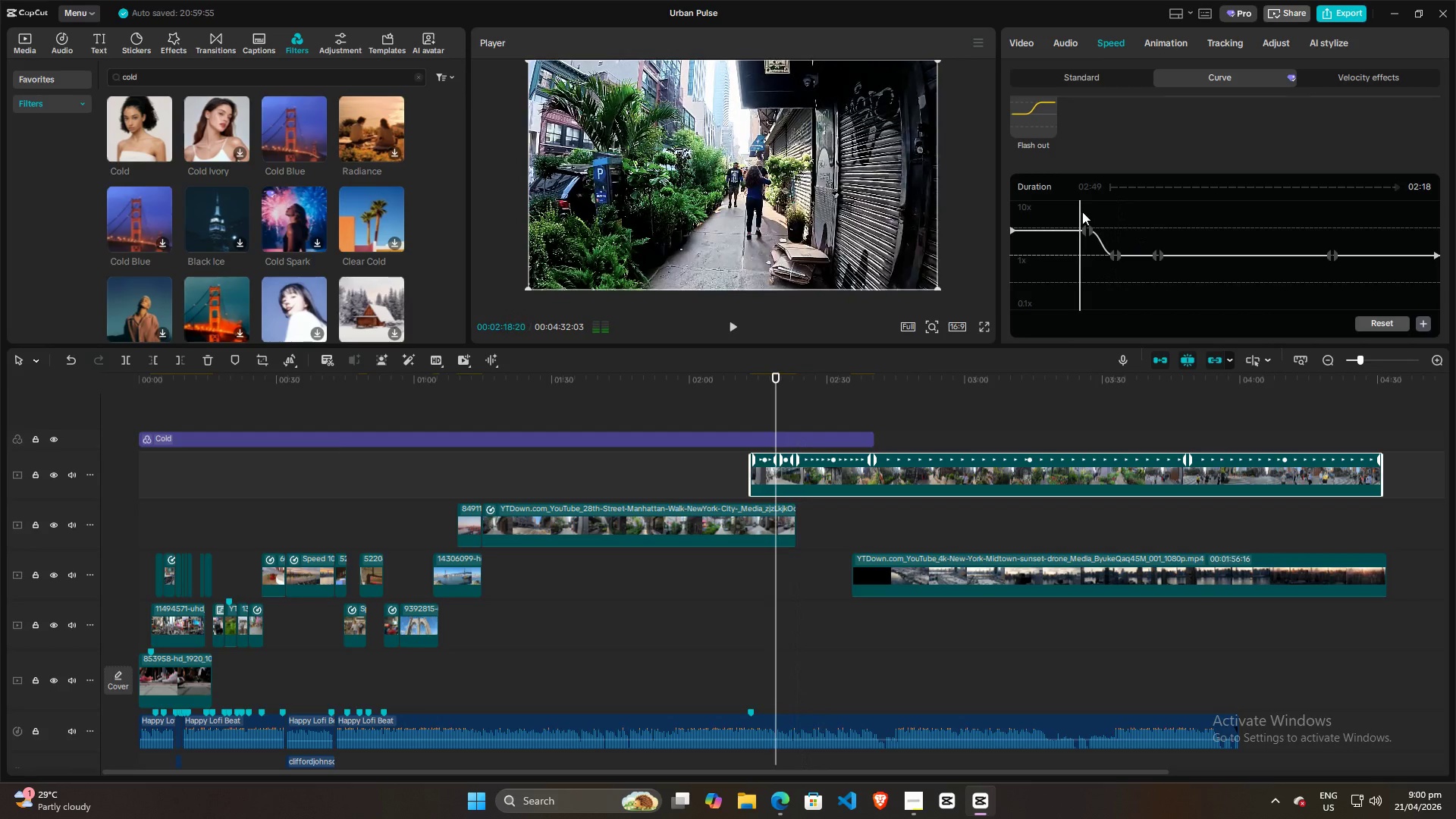 
key(Space)
 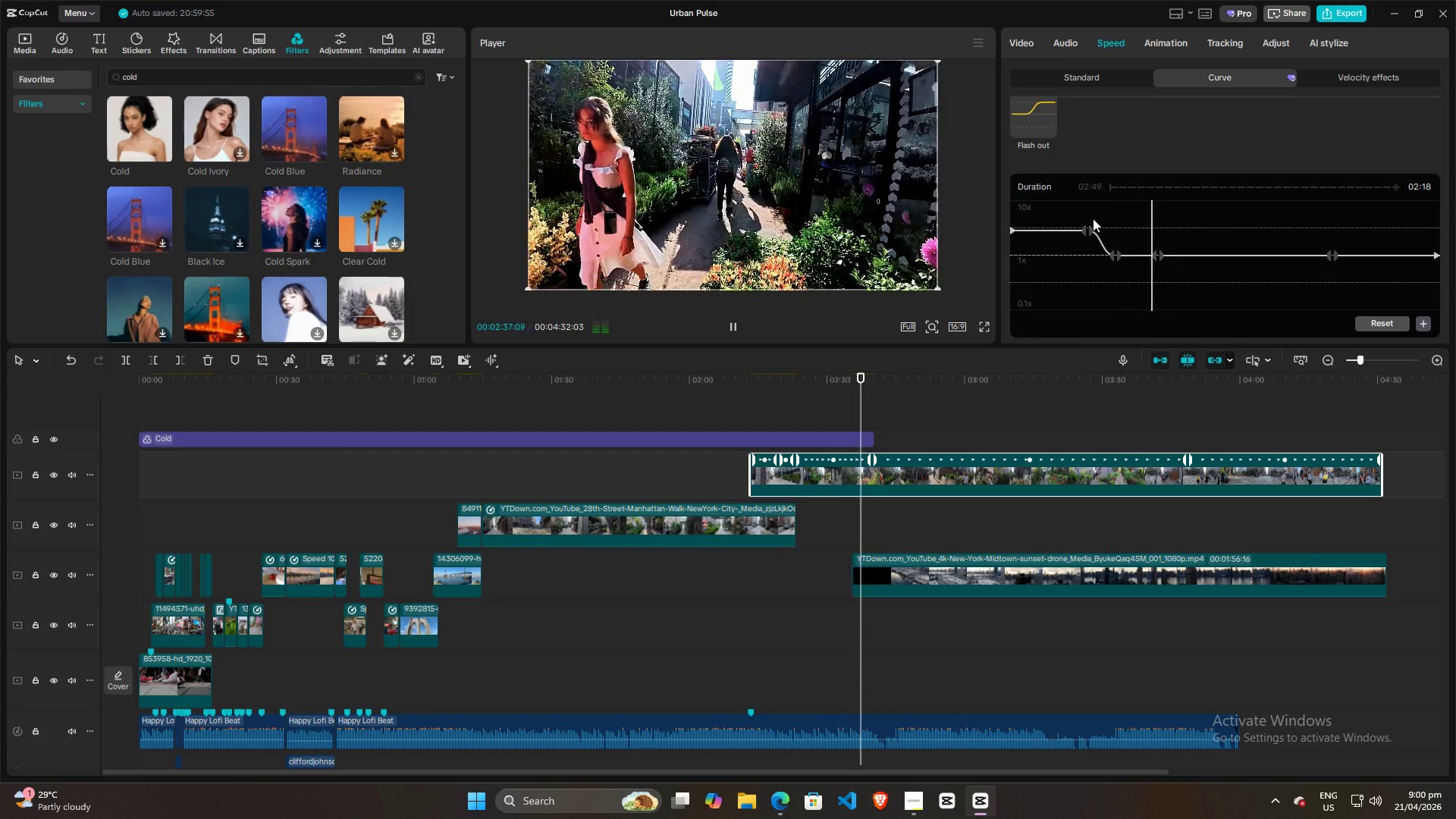 
wait(23.66)
 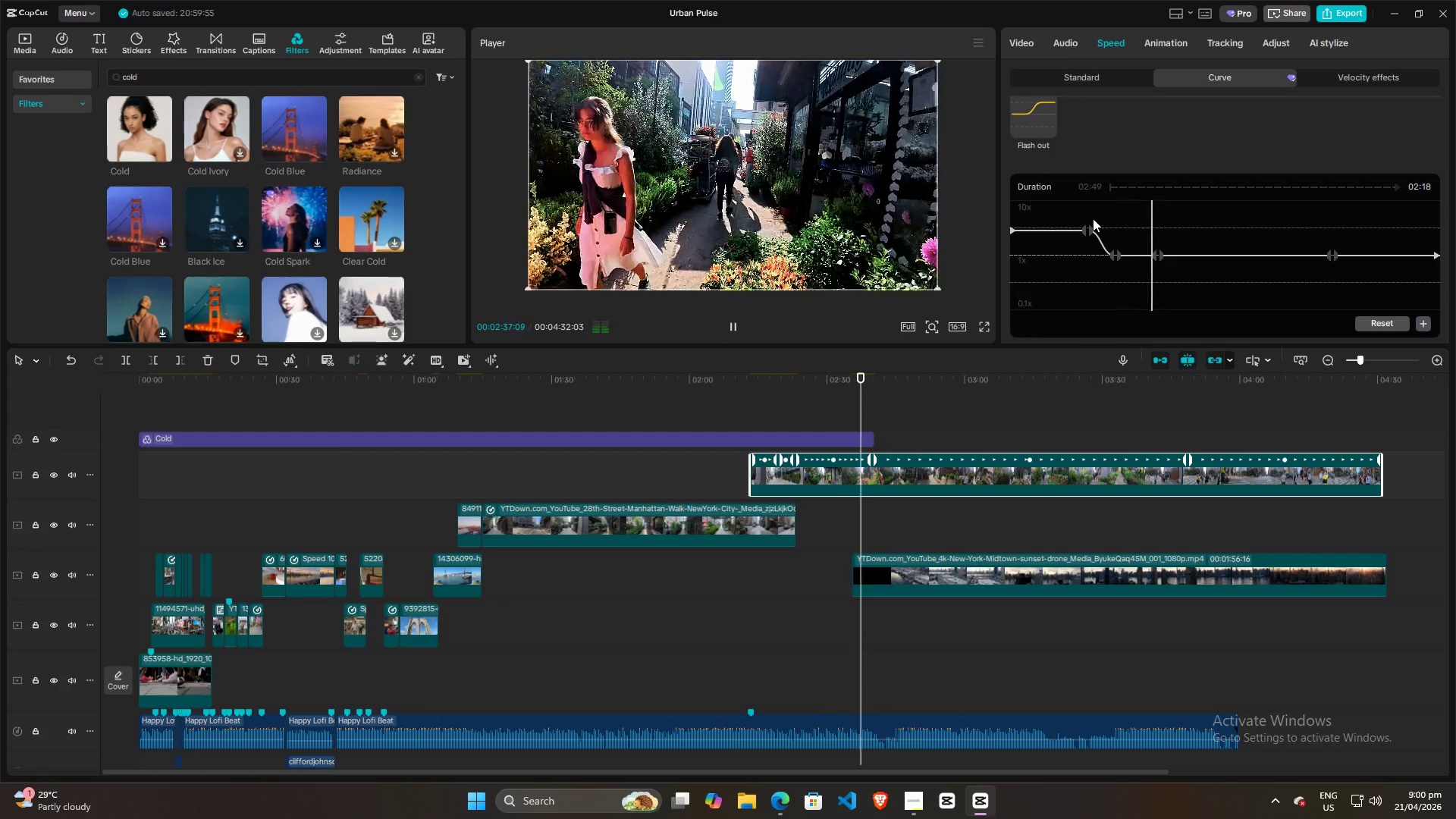 
key(Space)
 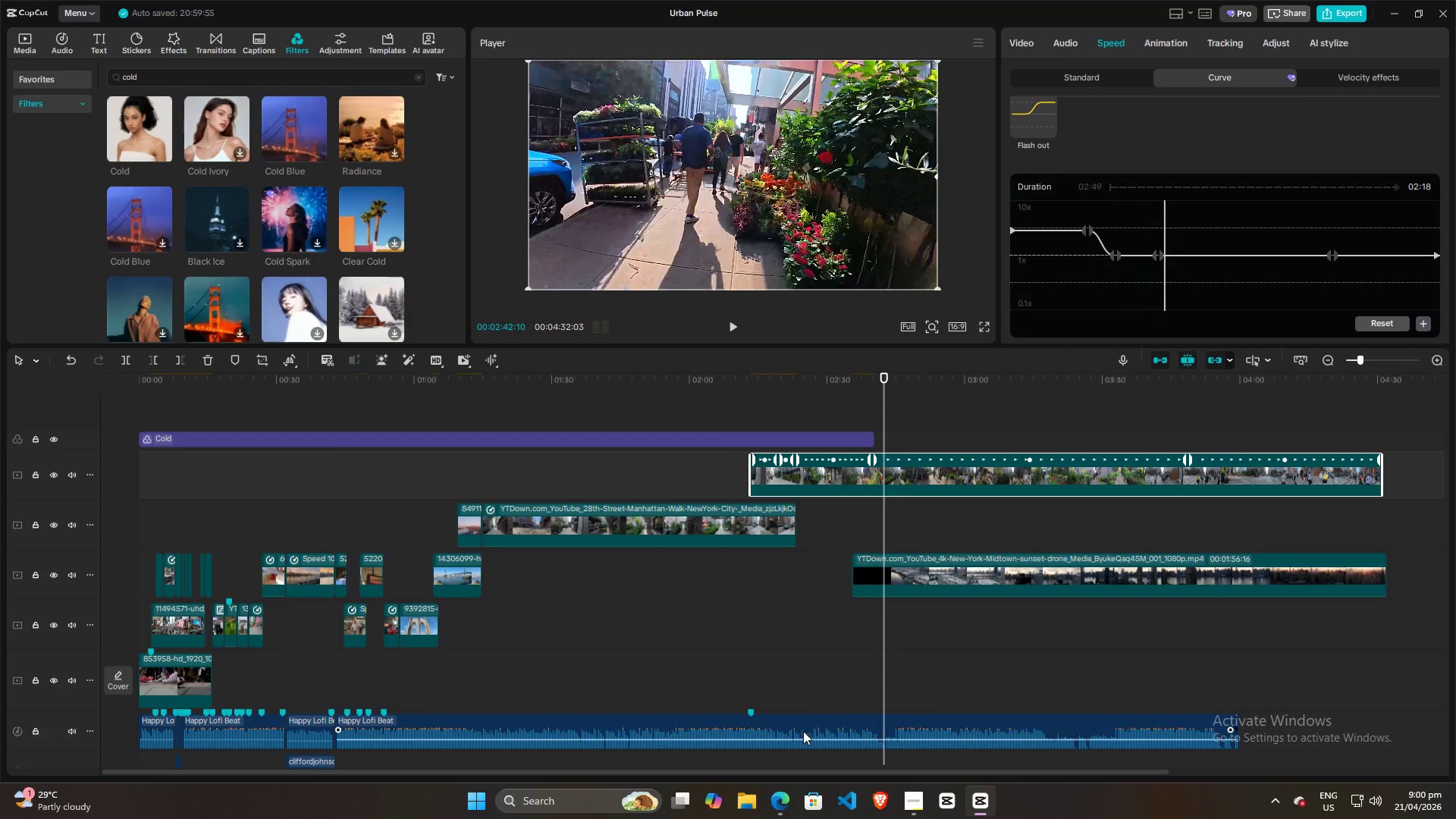 
mouse_move([777, 779])
 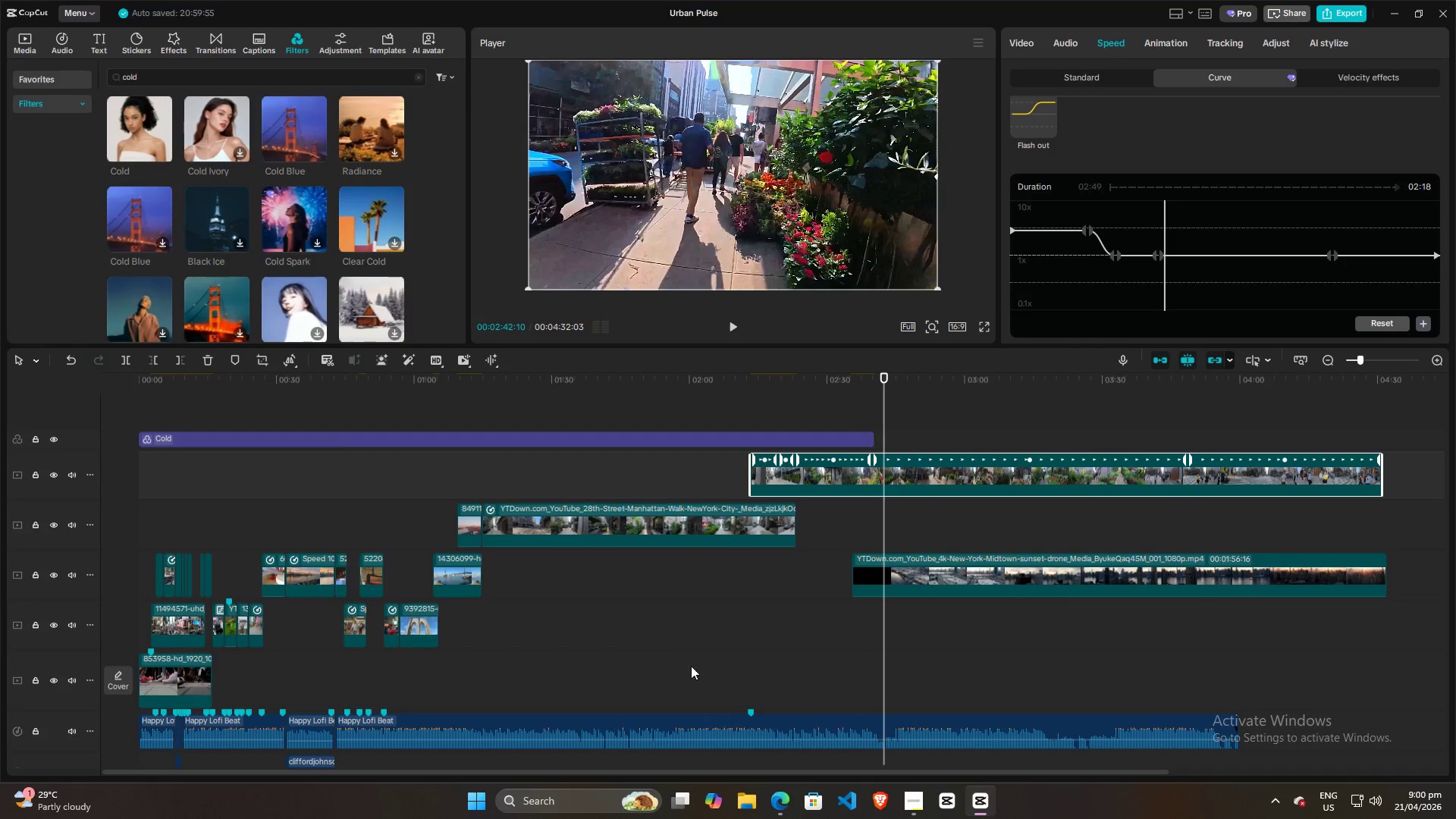 
left_click([785, 805])
 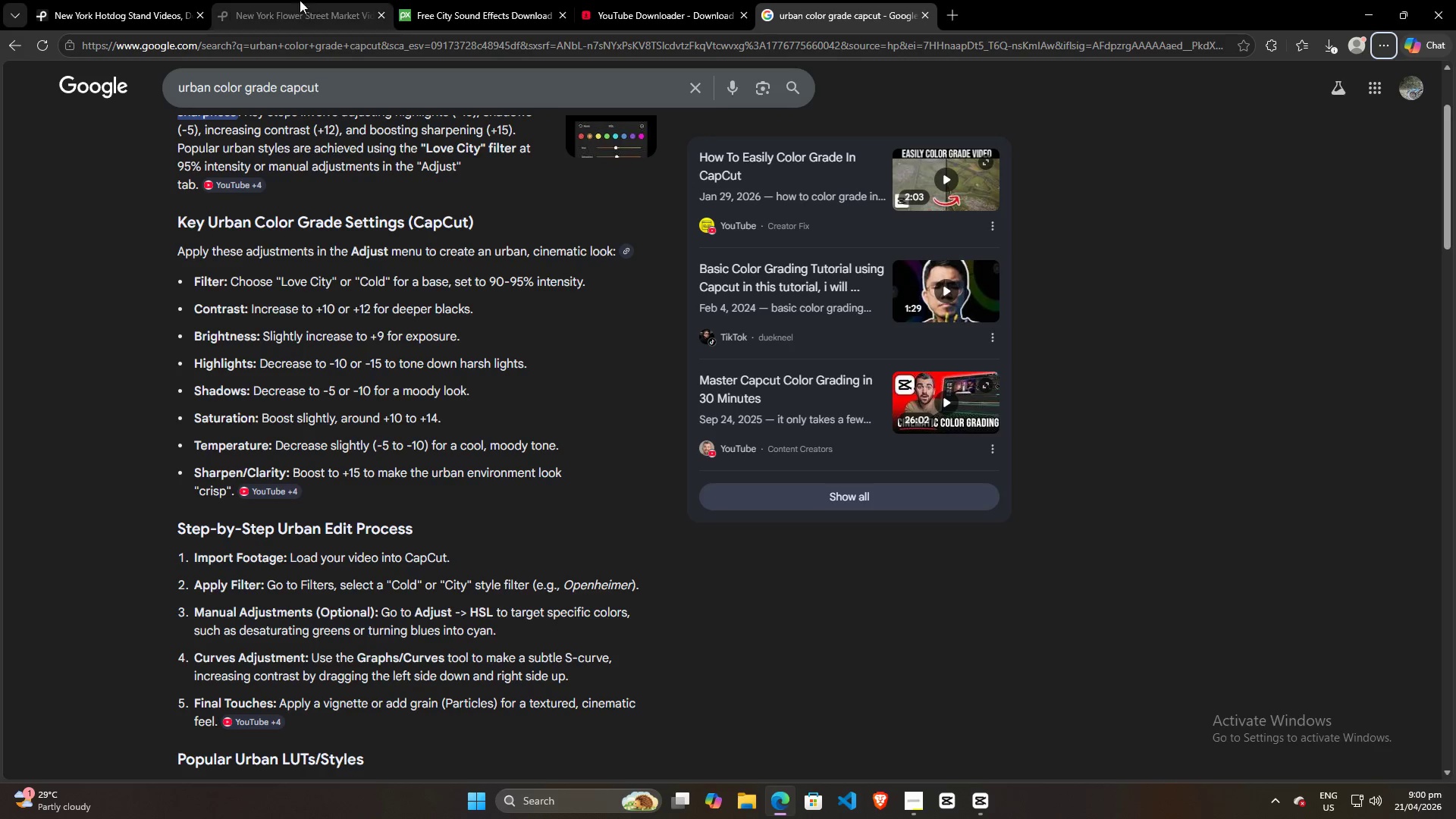 
left_click([80, 0])
 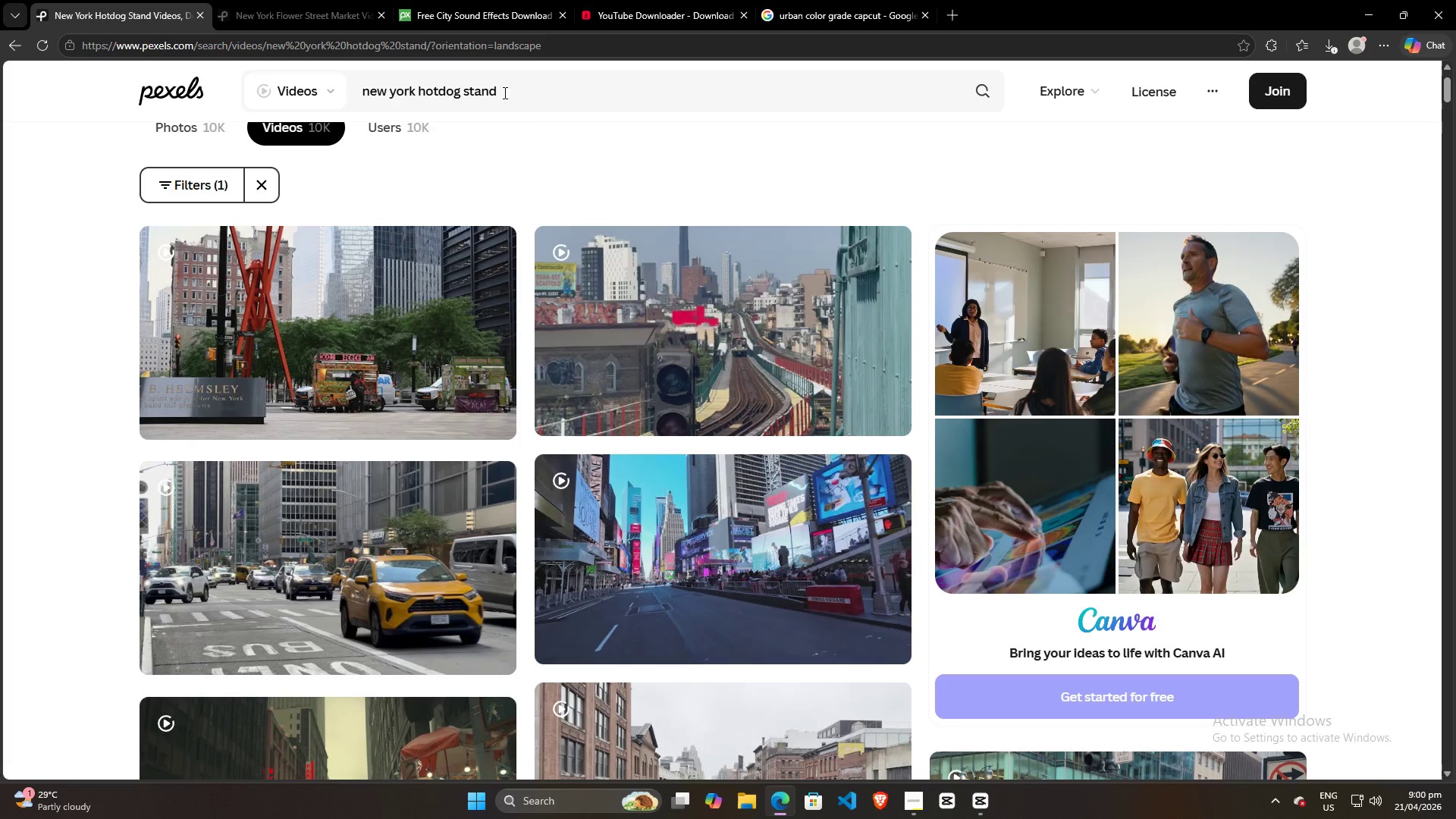 
left_click_drag(start_coordinate=[513, 87], to_coordinate=[314, 84])
 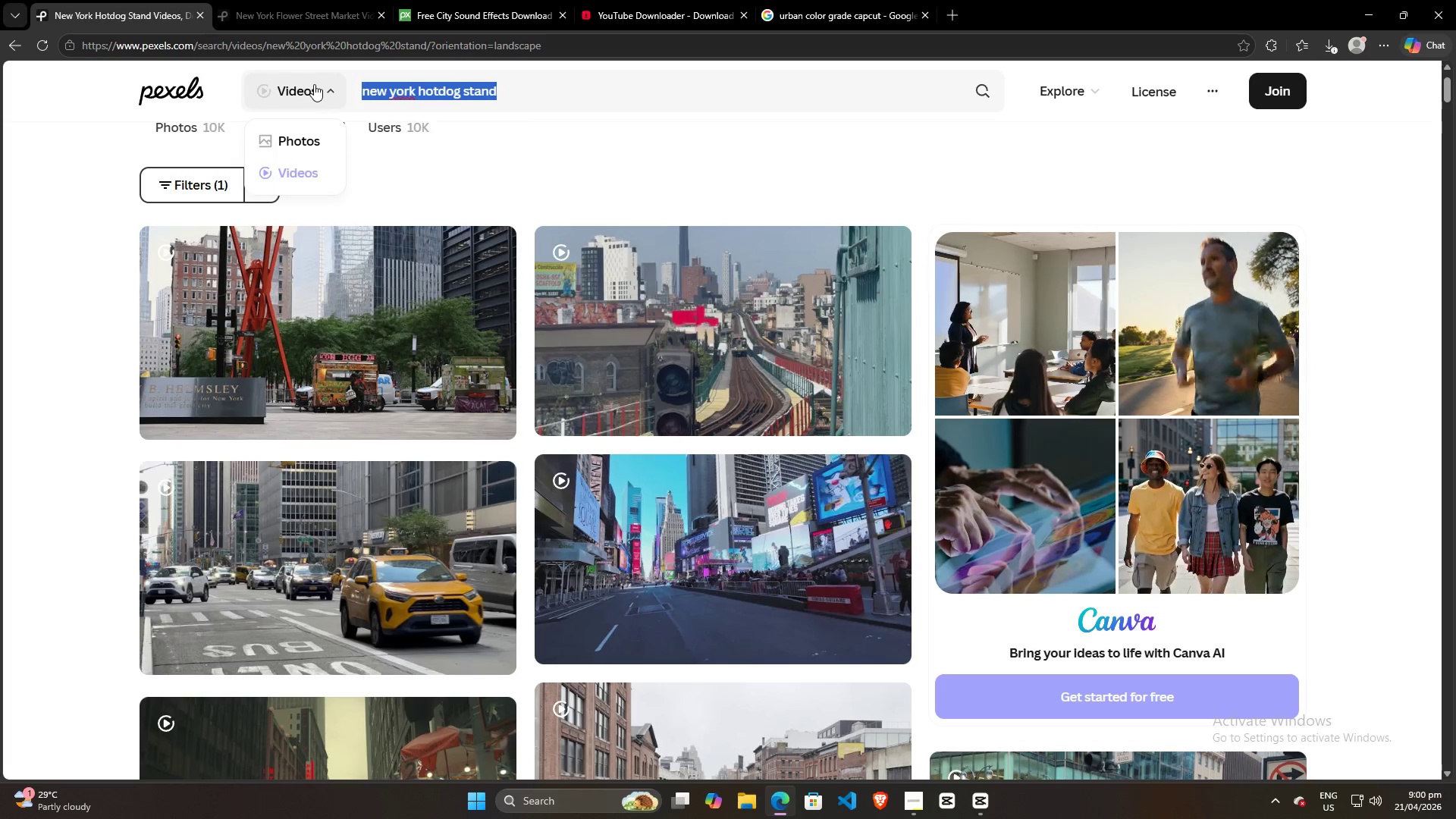 
type(new york flower)
 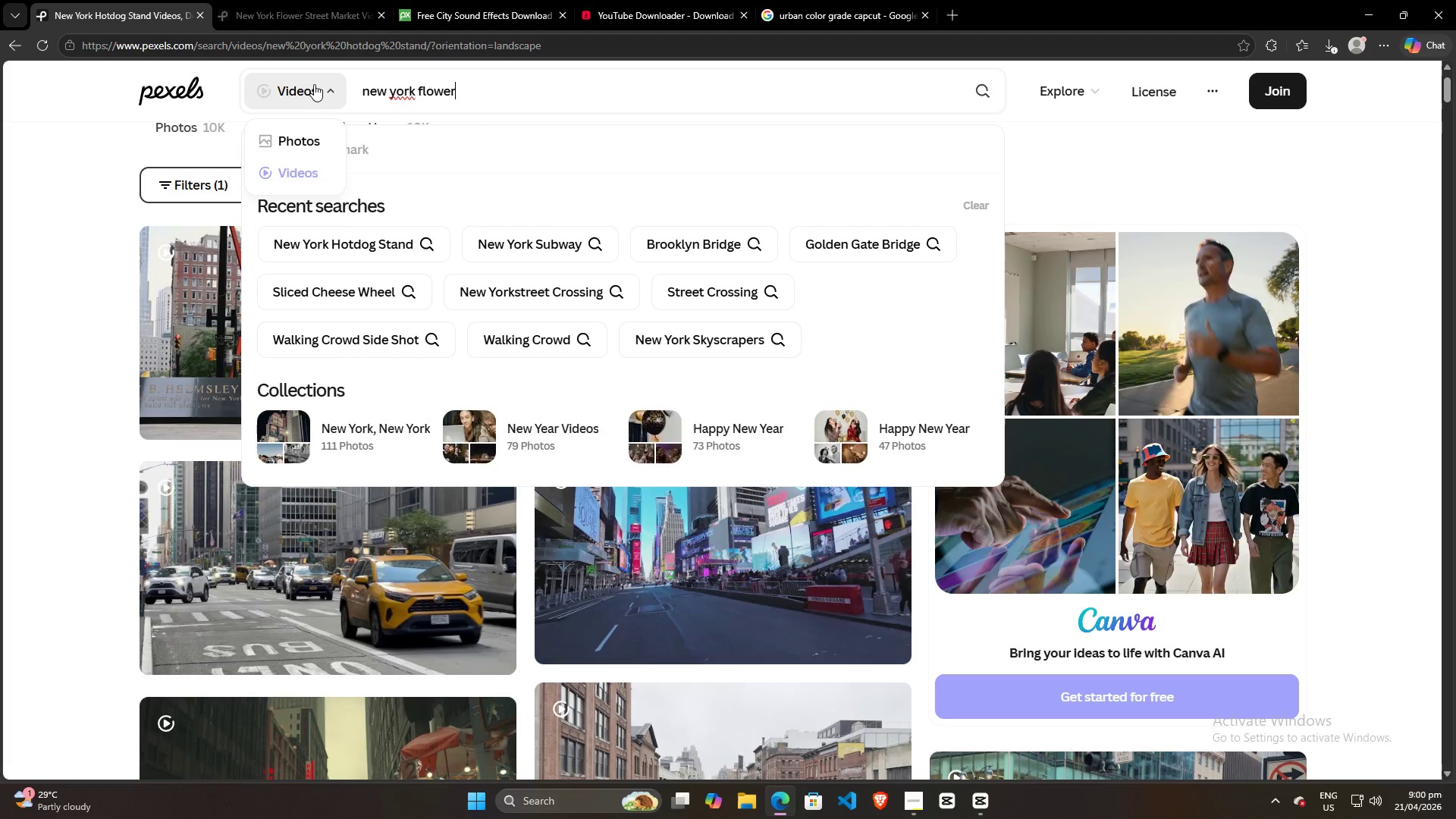 
key(Enter)
 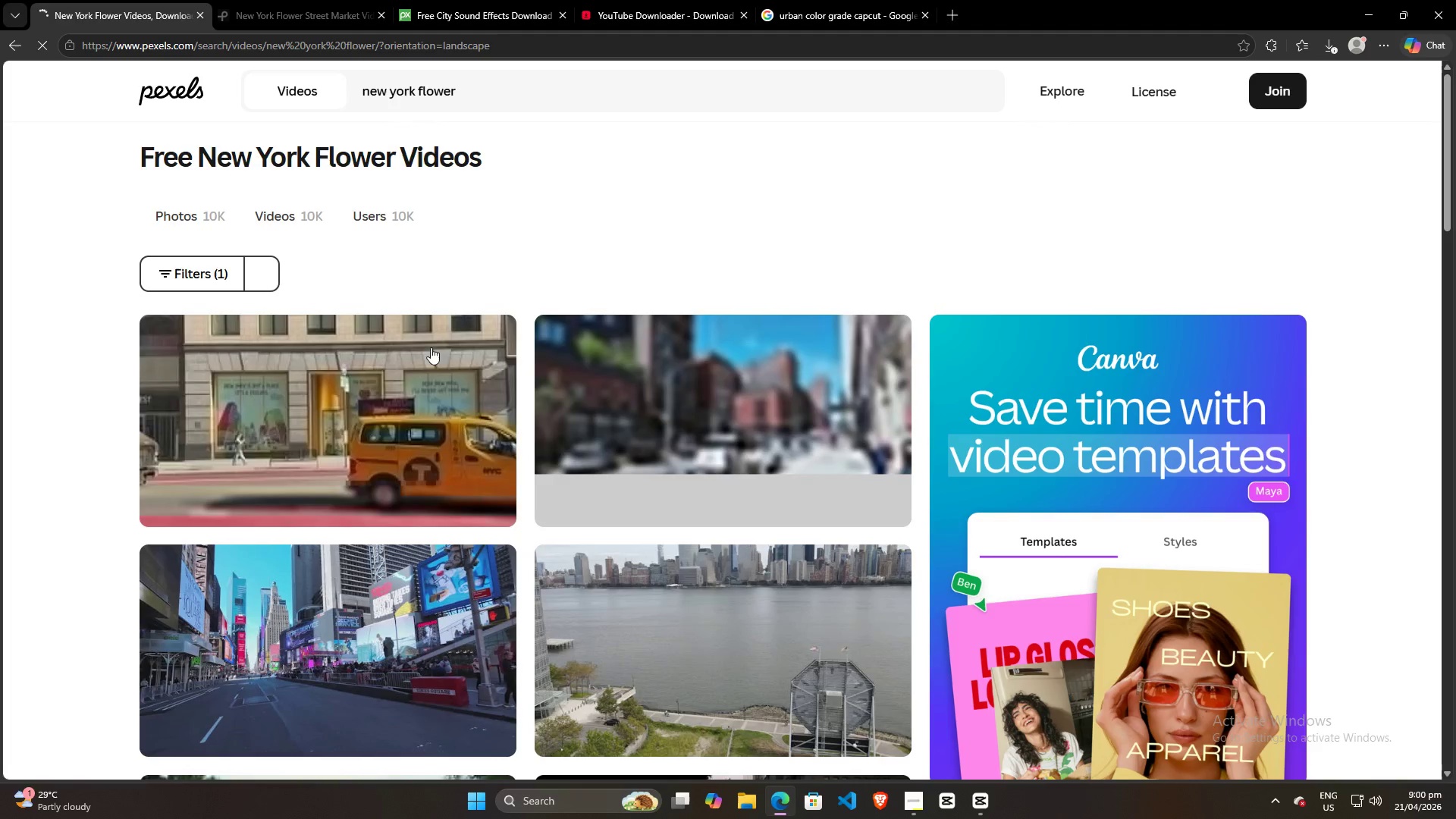 
scroll: coordinate [484, 512], scroll_direction: down, amount: 33.0
 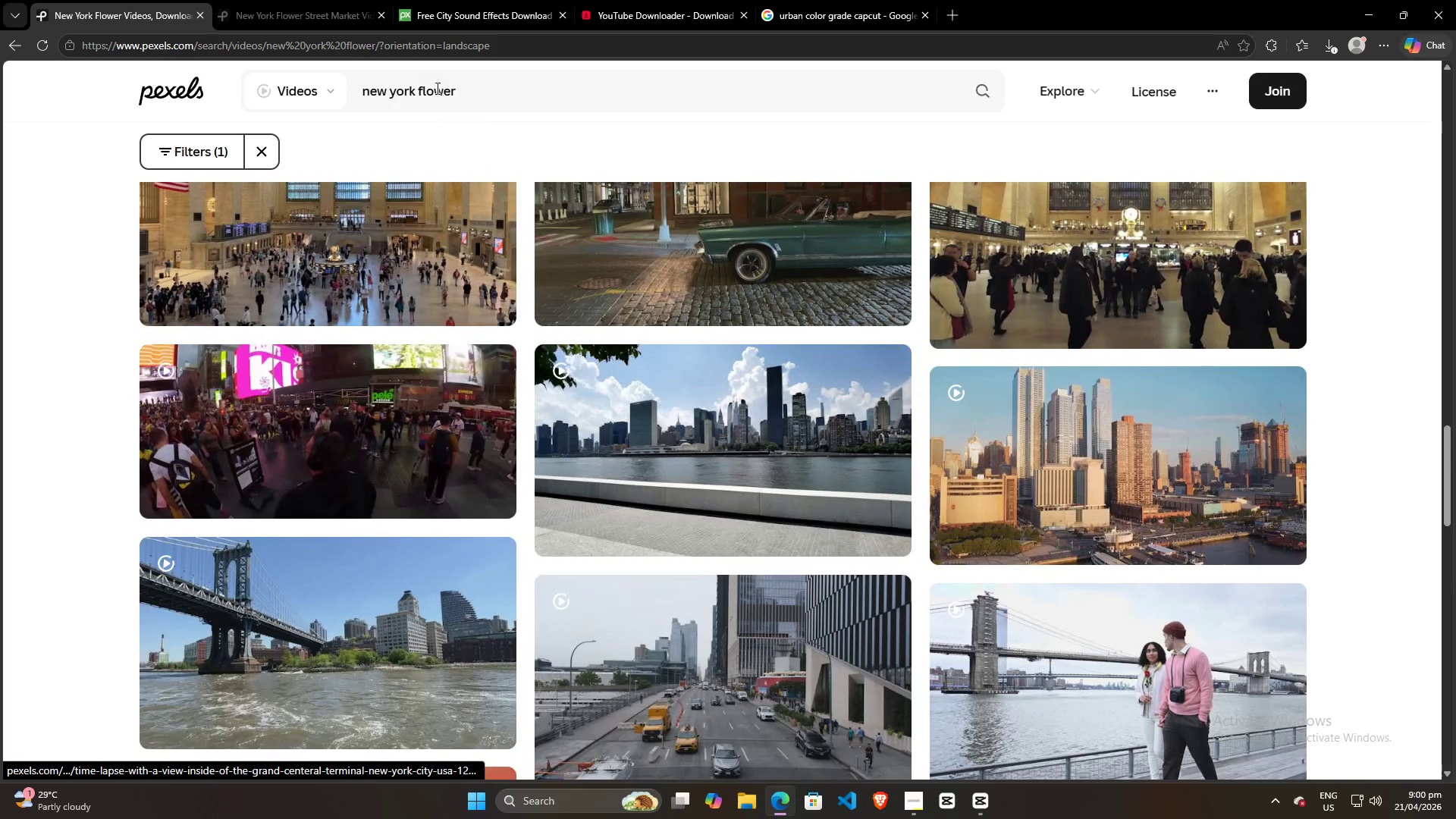 
double_click([436, 86])
 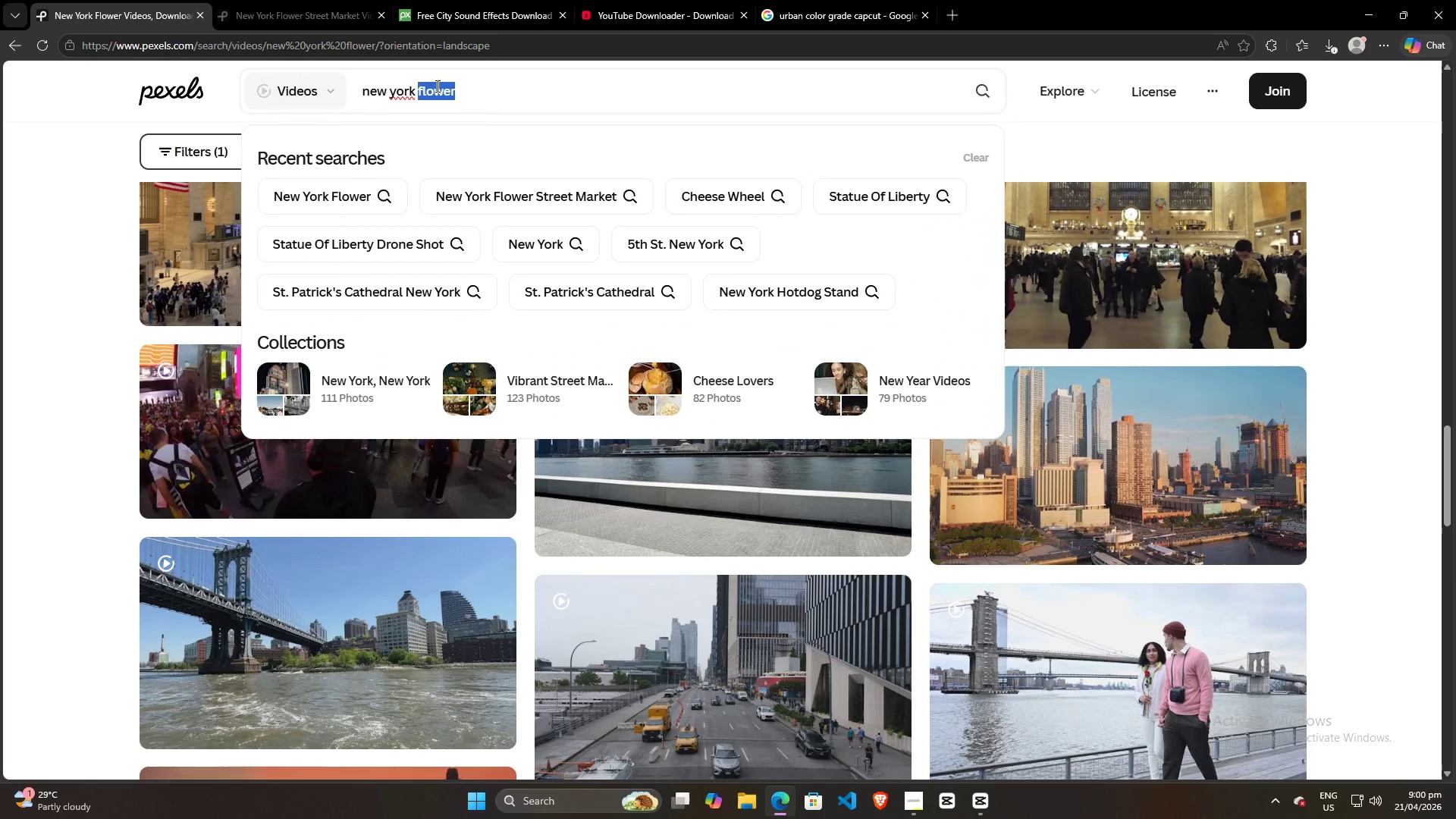 
type(flower shop)
 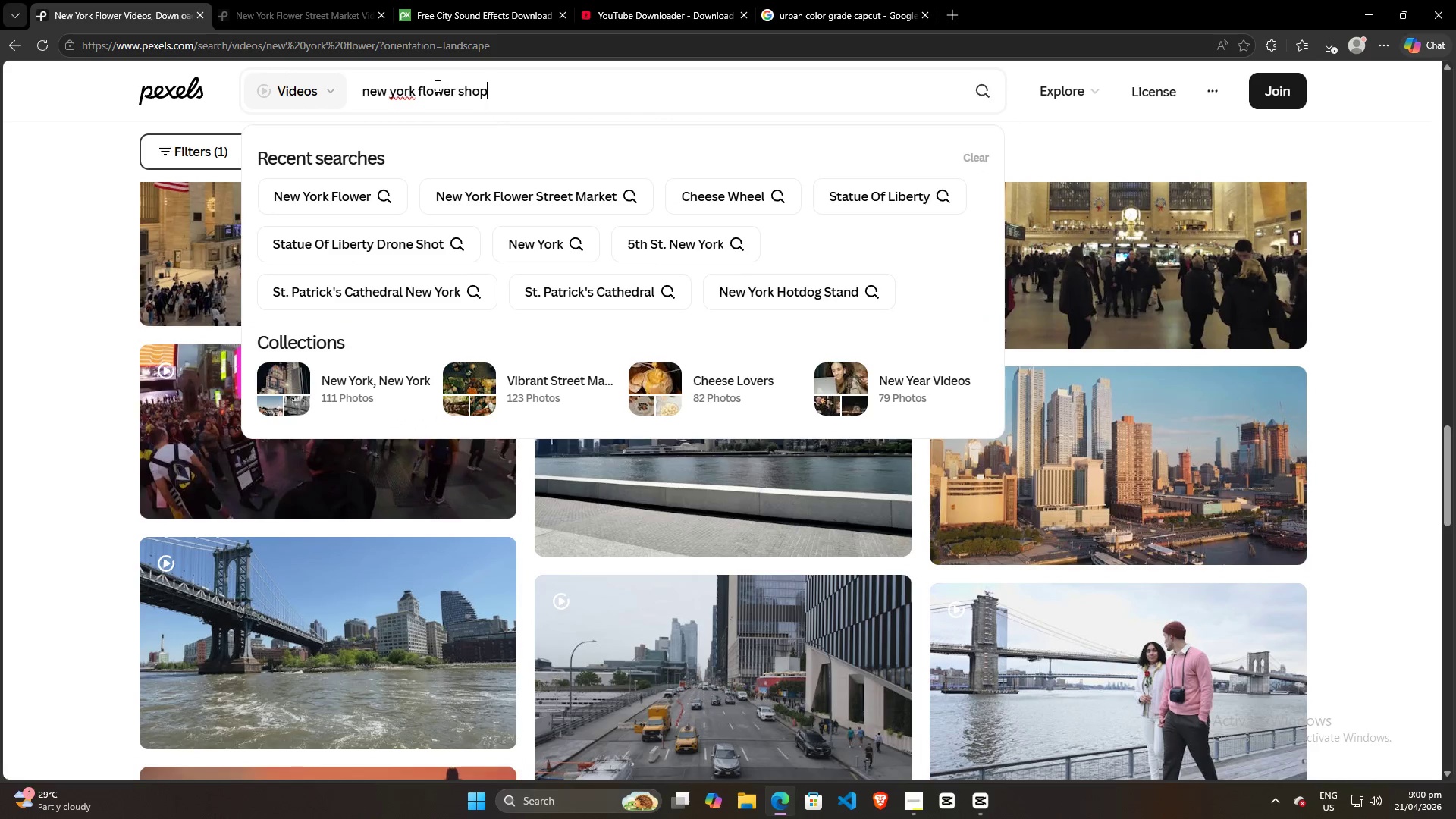 
key(Enter)
 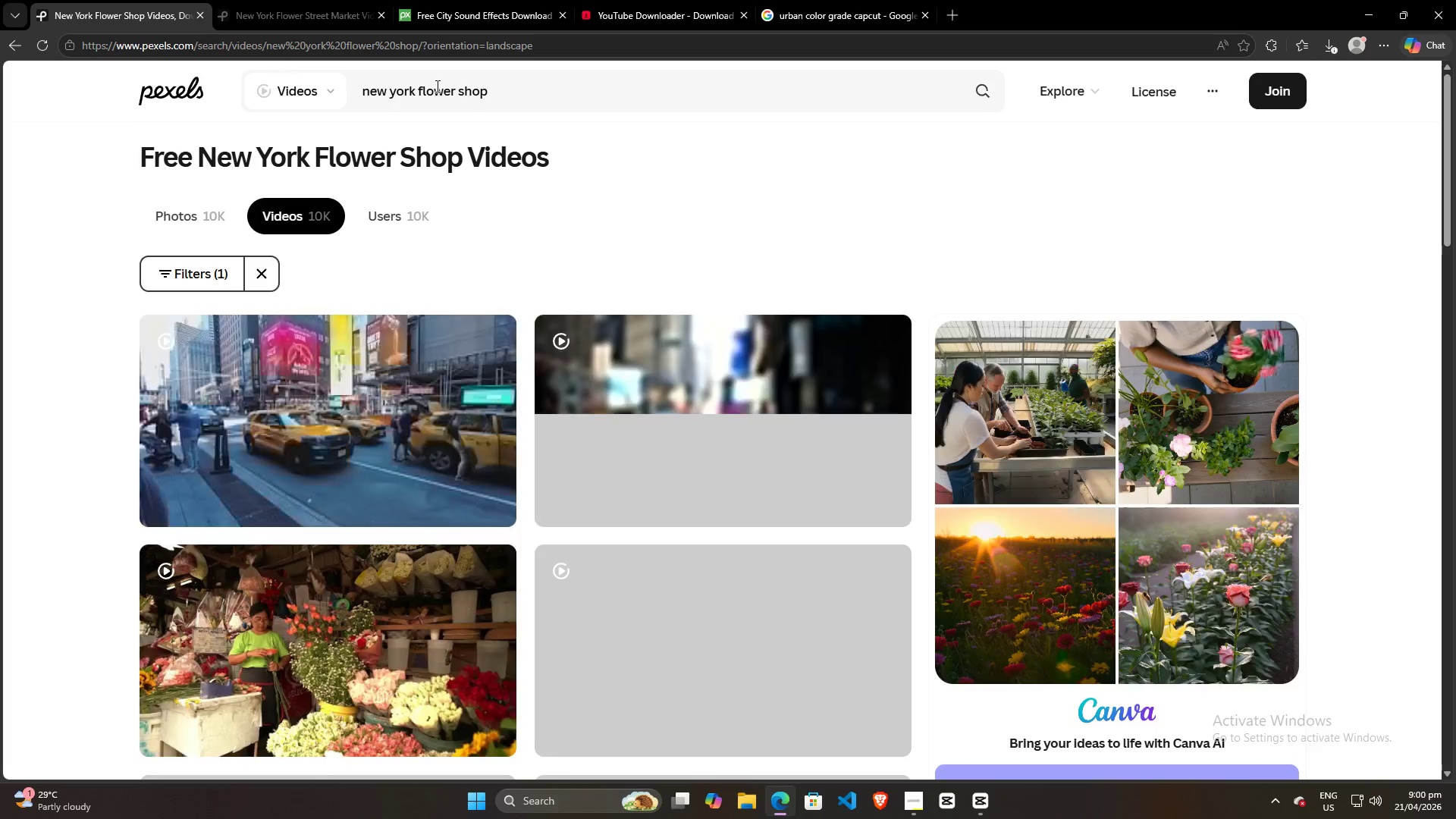 
scroll: coordinate [609, 388], scroll_direction: down, amount: 24.0
 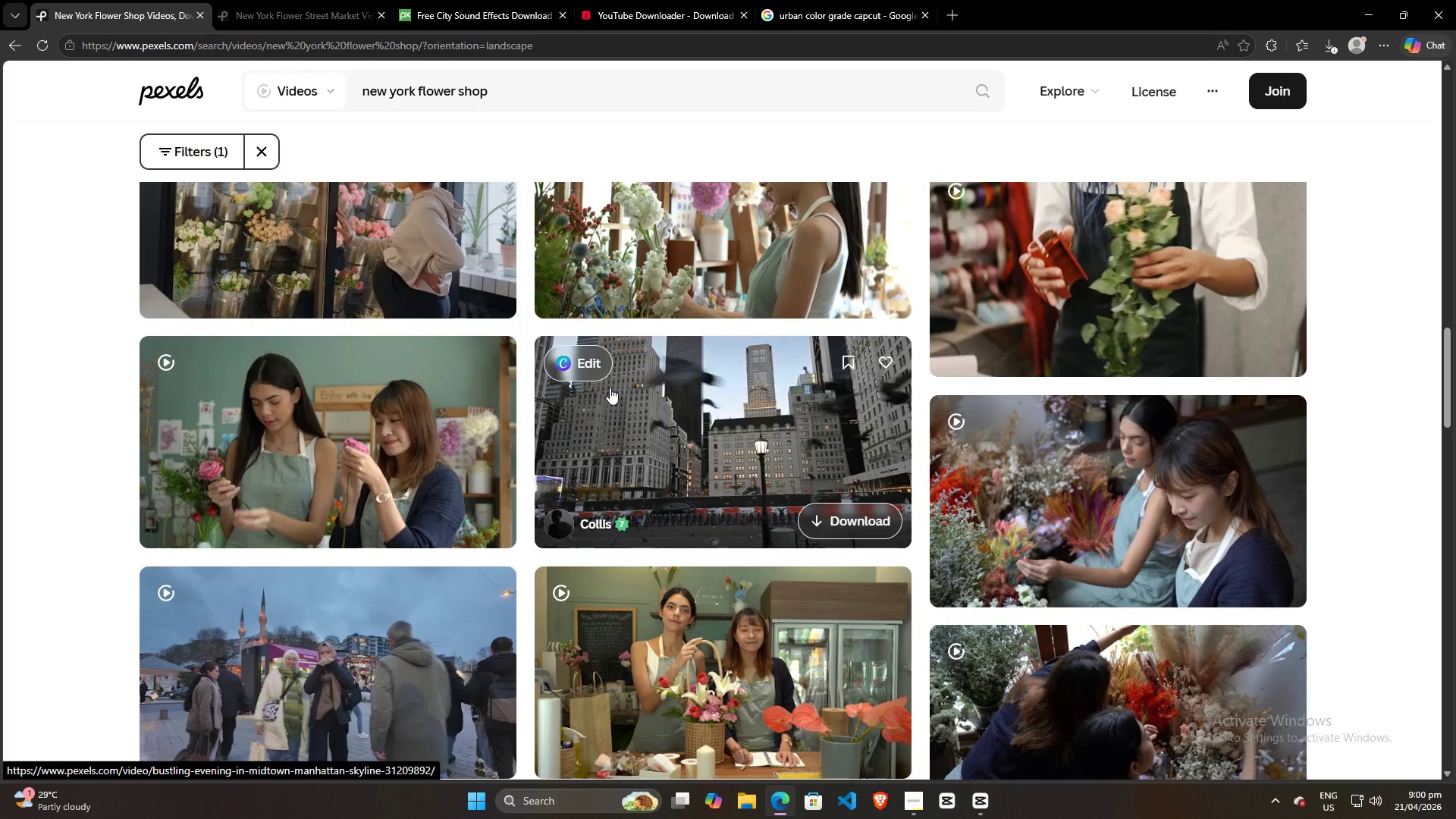 
scroll: coordinate [612, 384], scroll_direction: down, amount: 34.0
 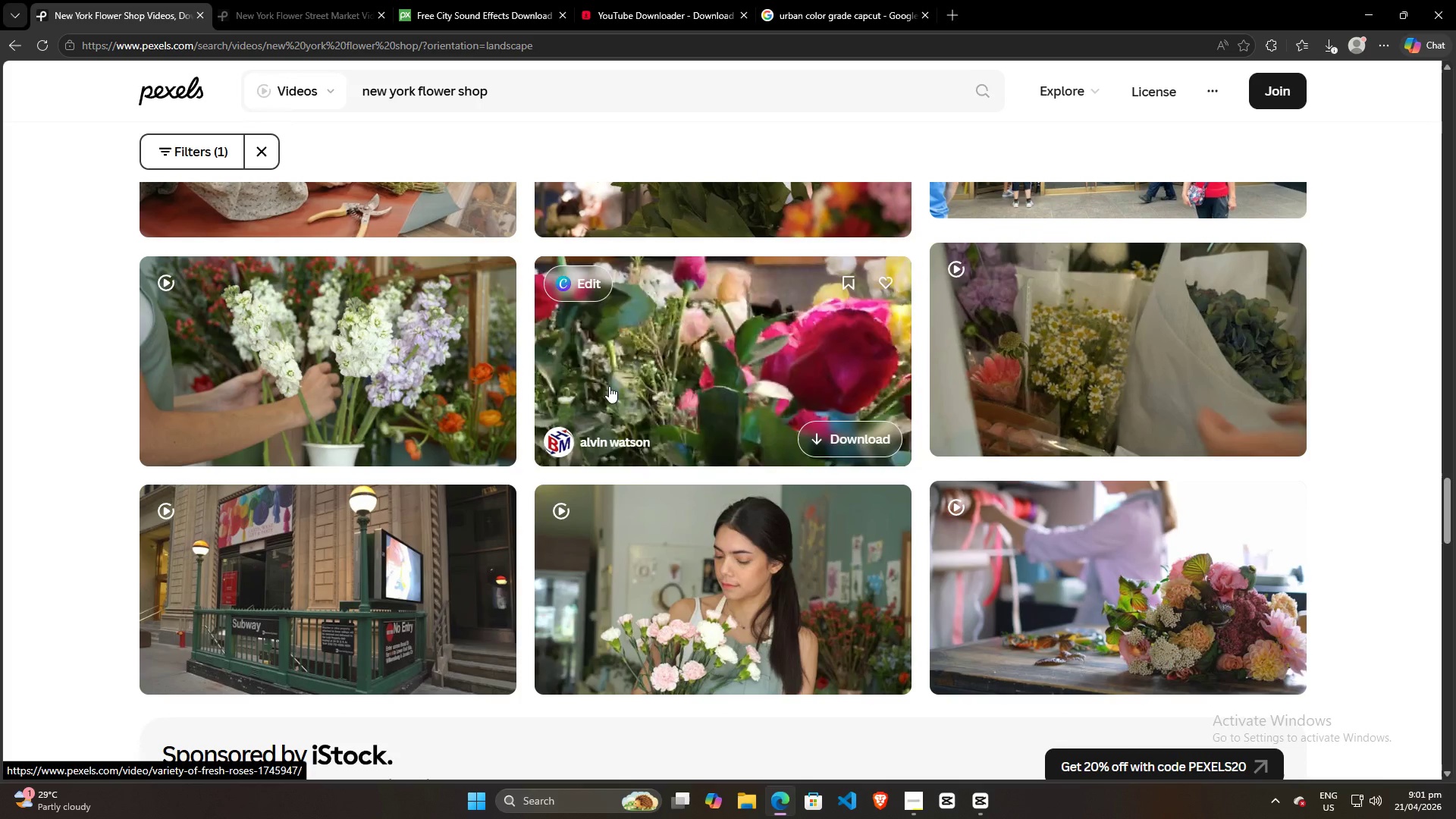 
key(Alt+AltLeft)
 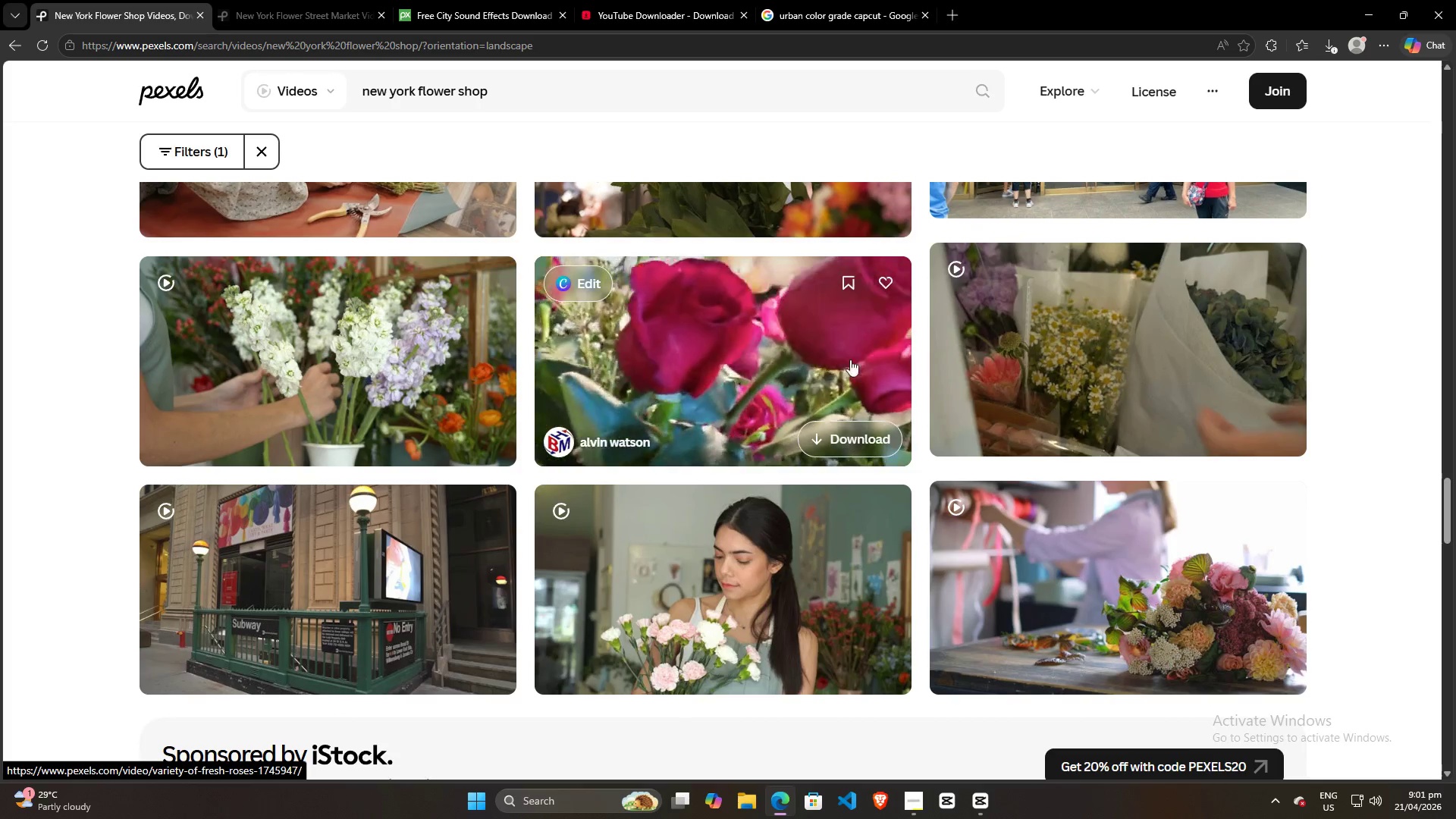 
key(Alt+Tab)
 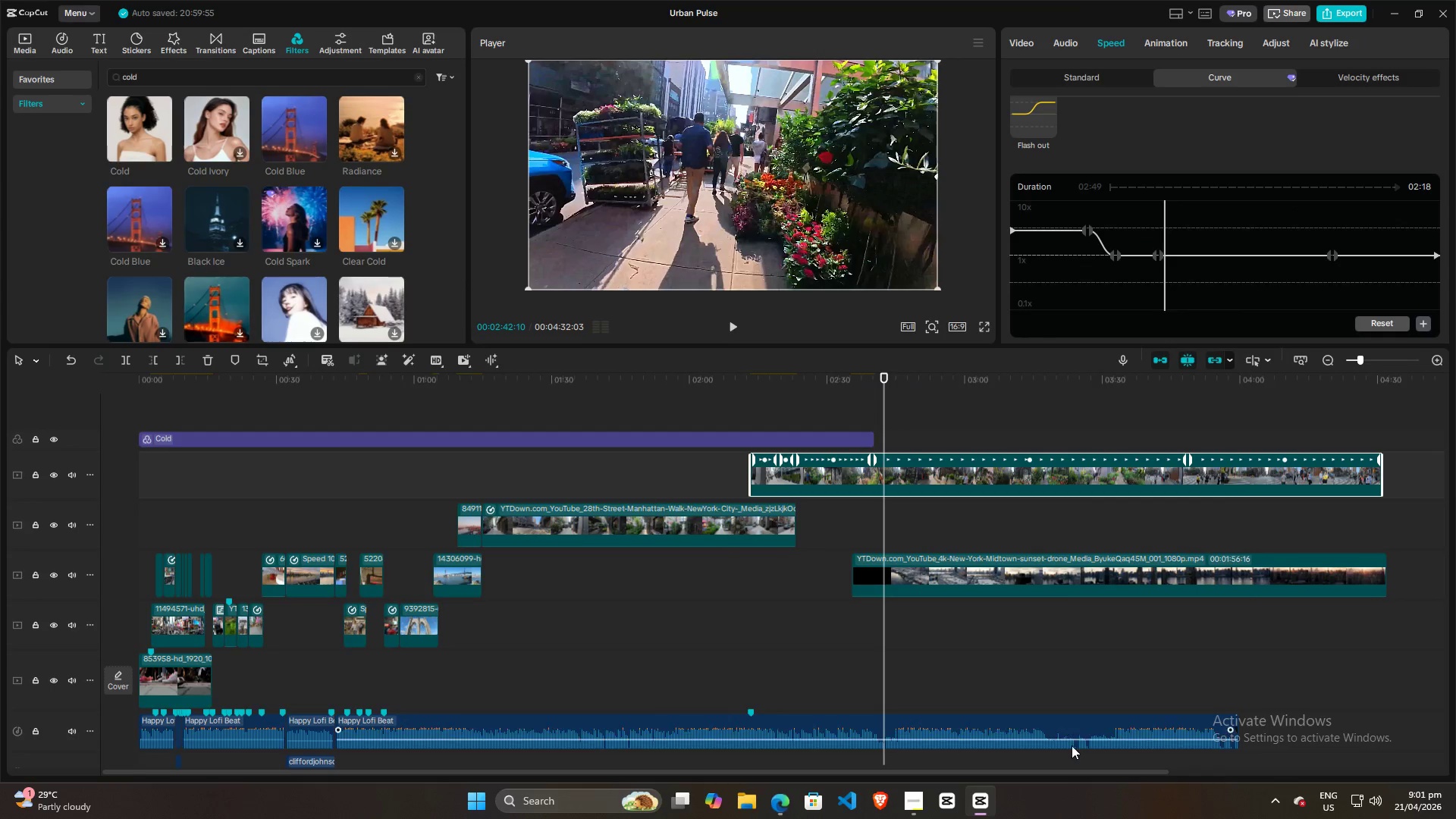 
left_click([983, 805])
 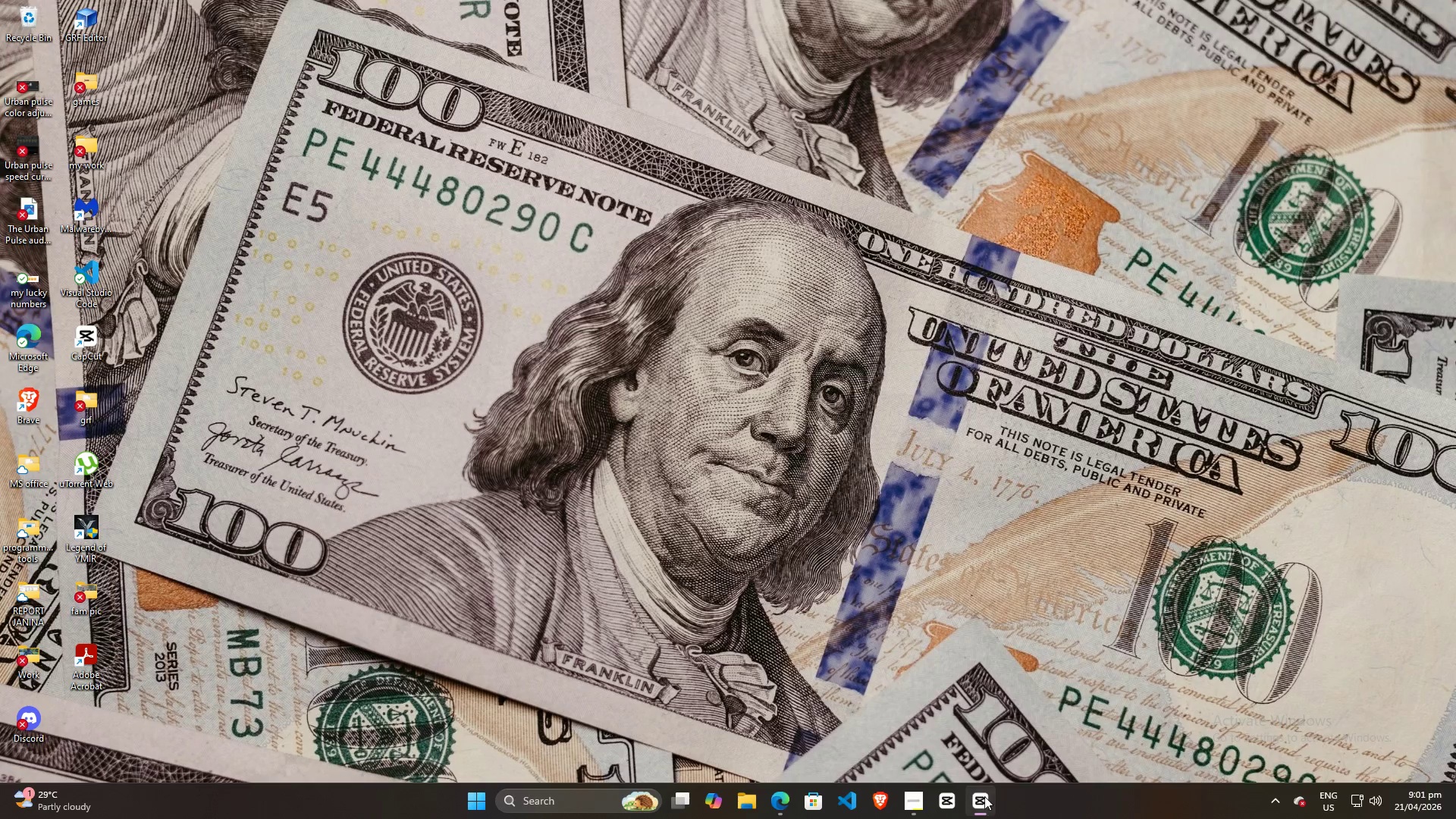 
left_click([981, 808])
 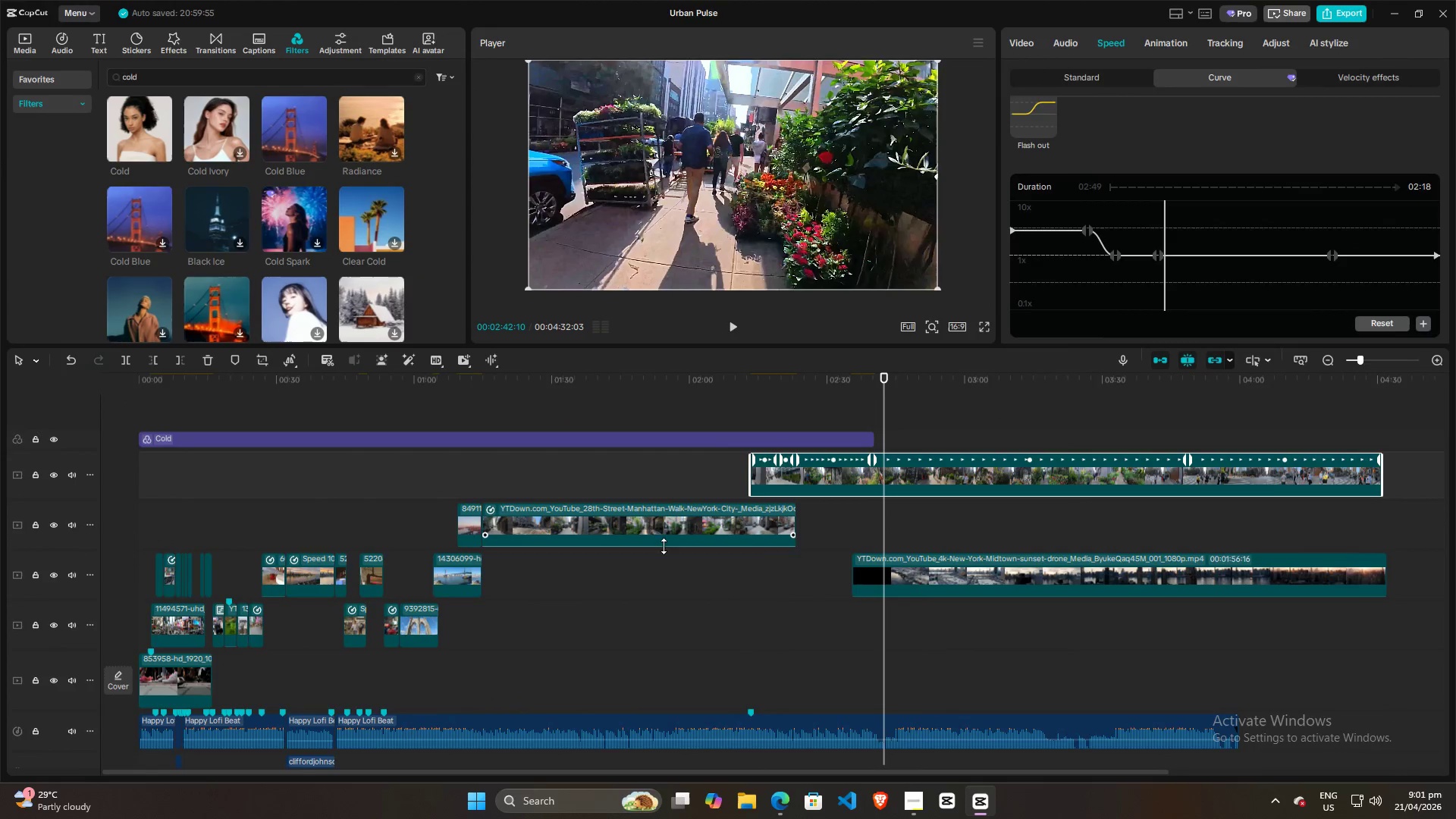 
left_click([638, 471])
 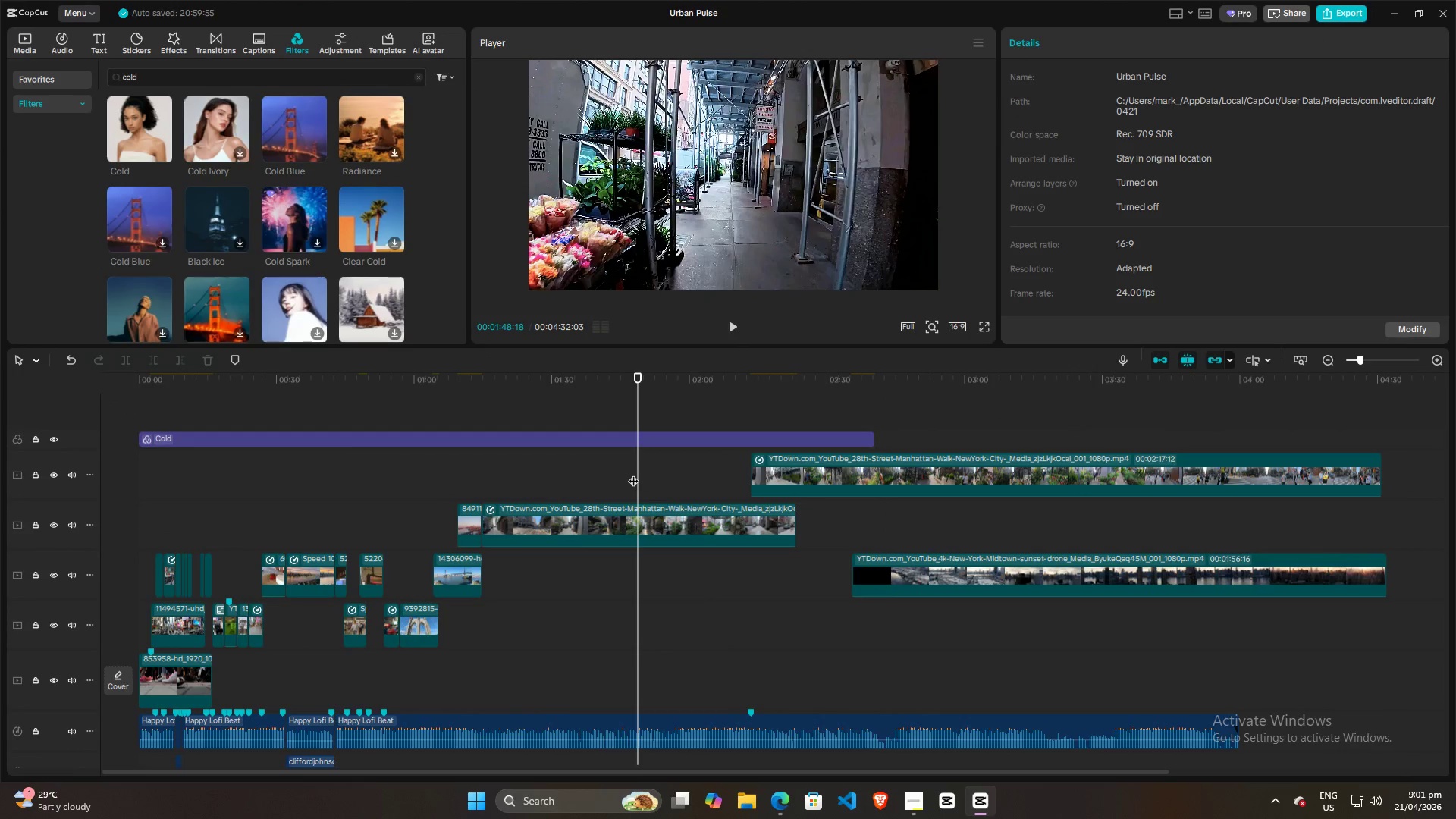 
left_click_drag(start_coordinate=[633, 473], to_coordinate=[571, 472])
 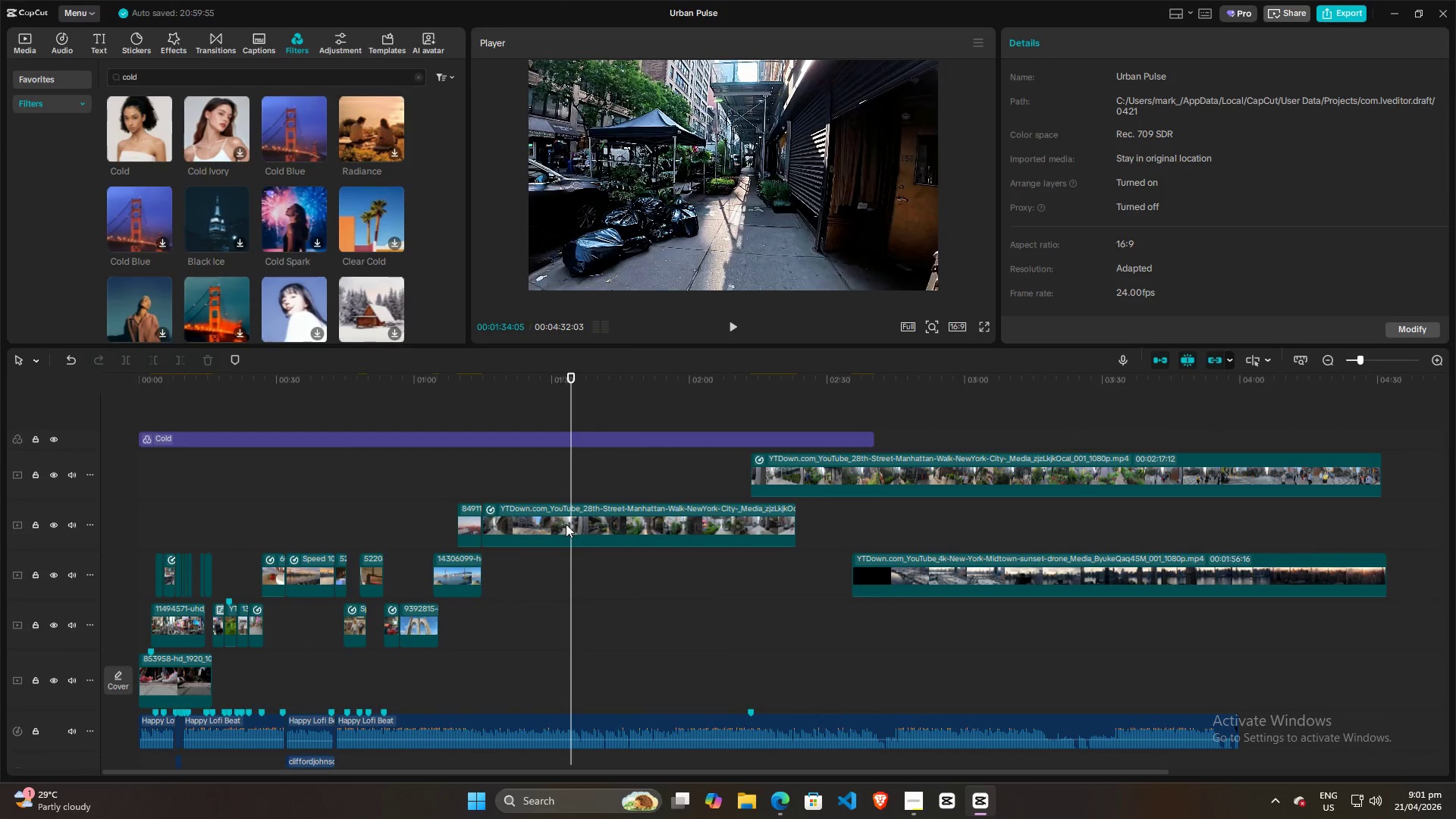 
left_click([566, 524])
 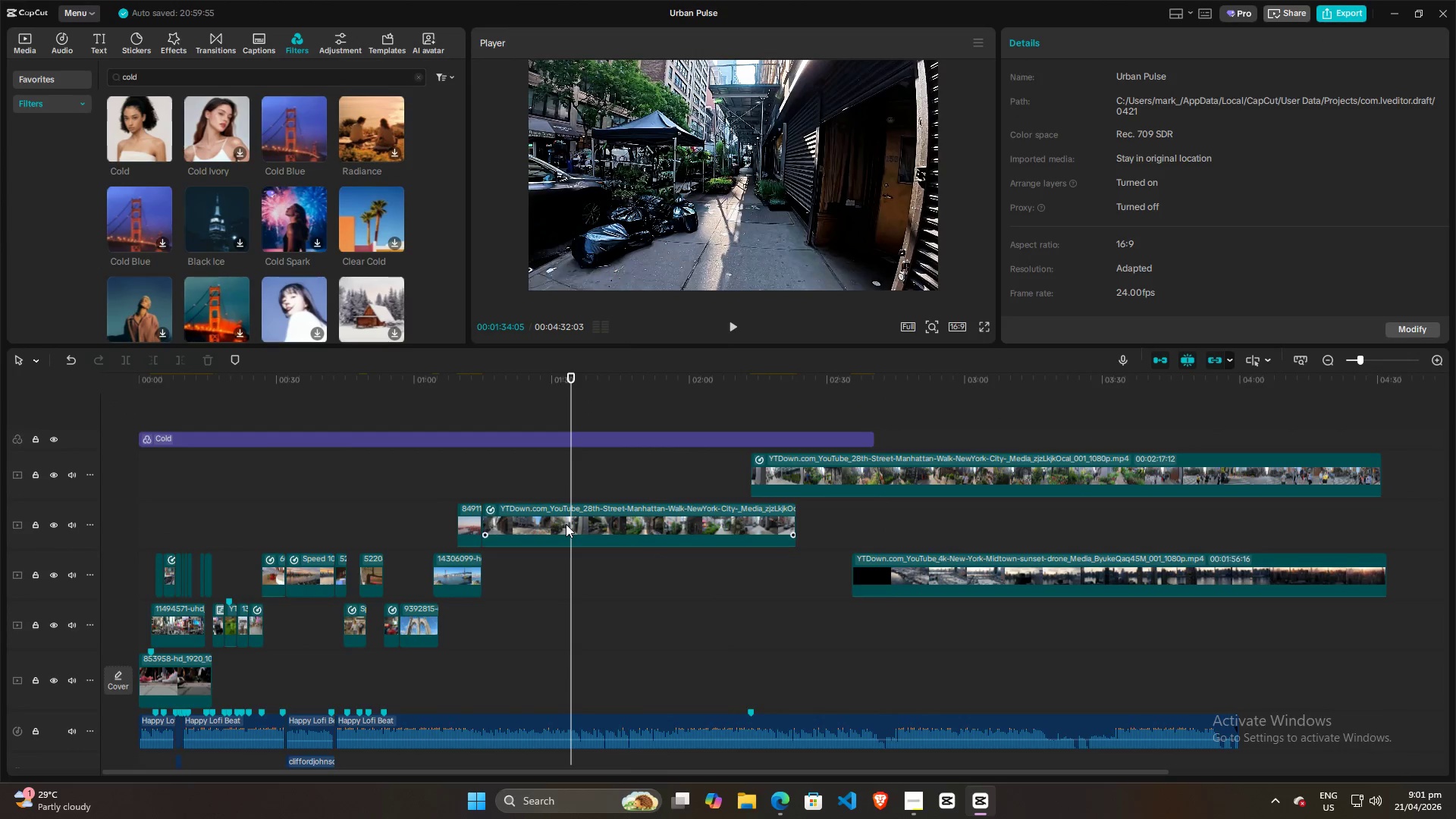 
key(Control+ControlLeft)
 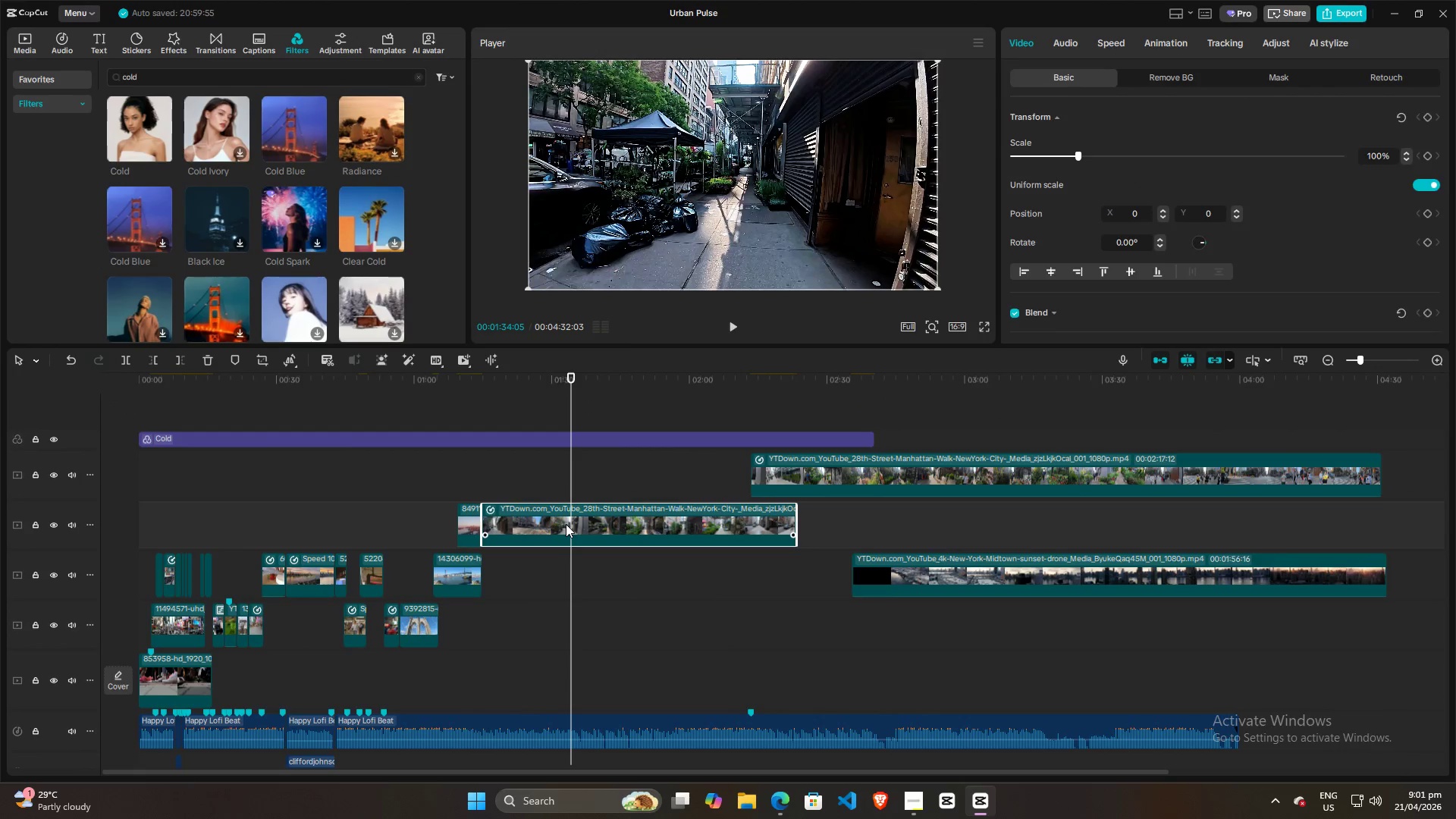 
key(Control+R)
 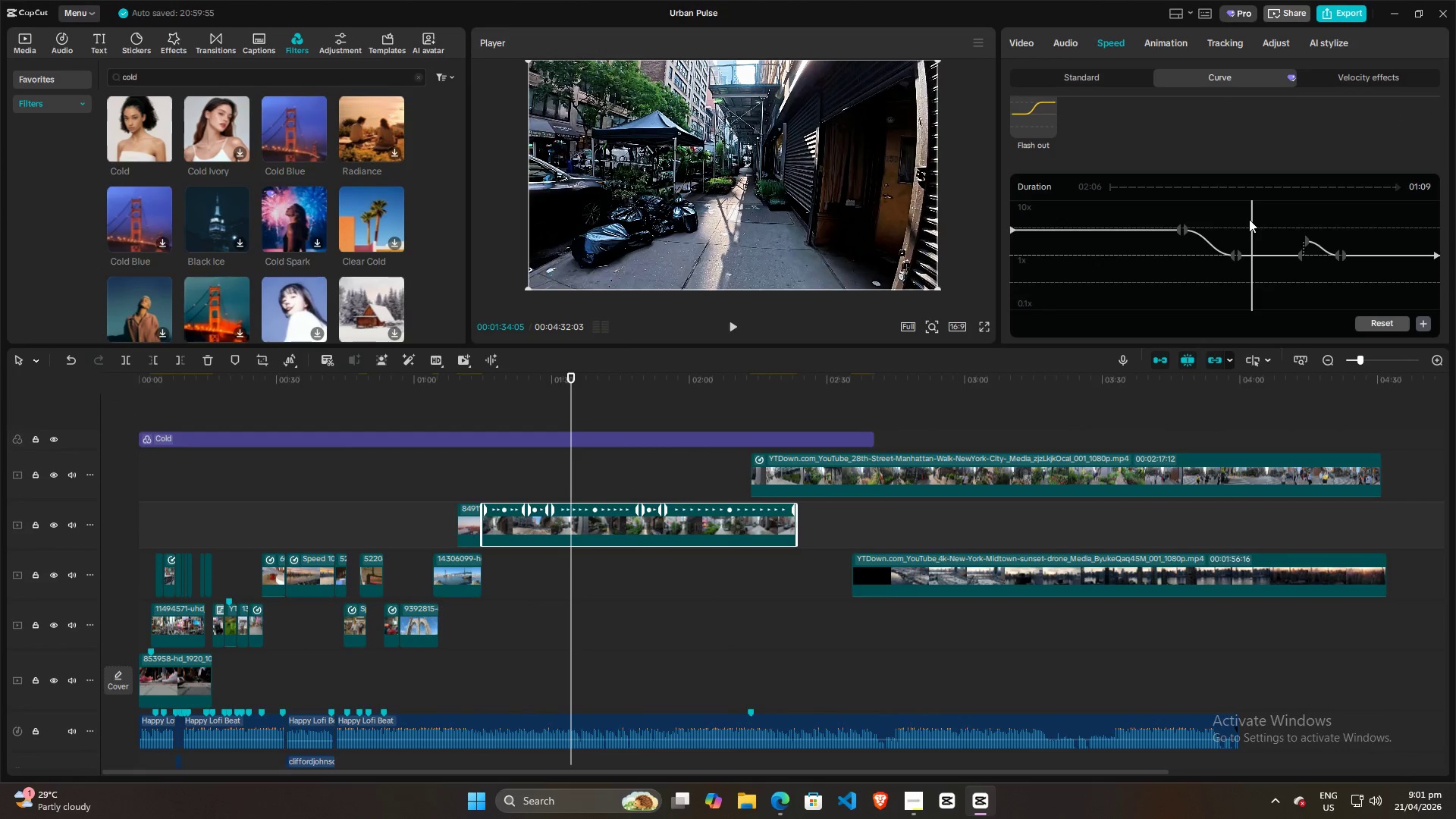 
left_click_drag(start_coordinate=[1254, 218], to_coordinate=[1238, 219])
 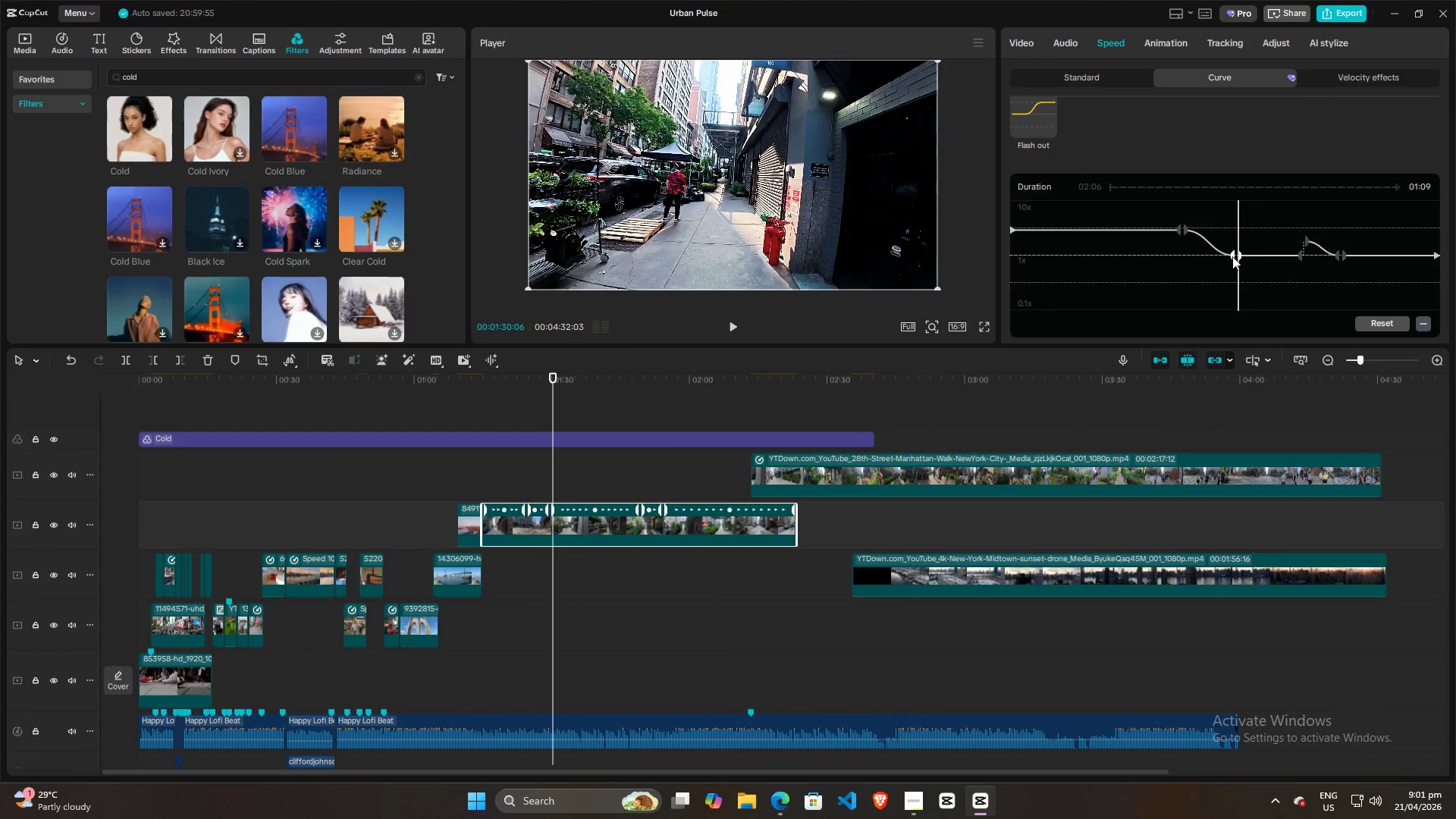 
left_click([1232, 256])
 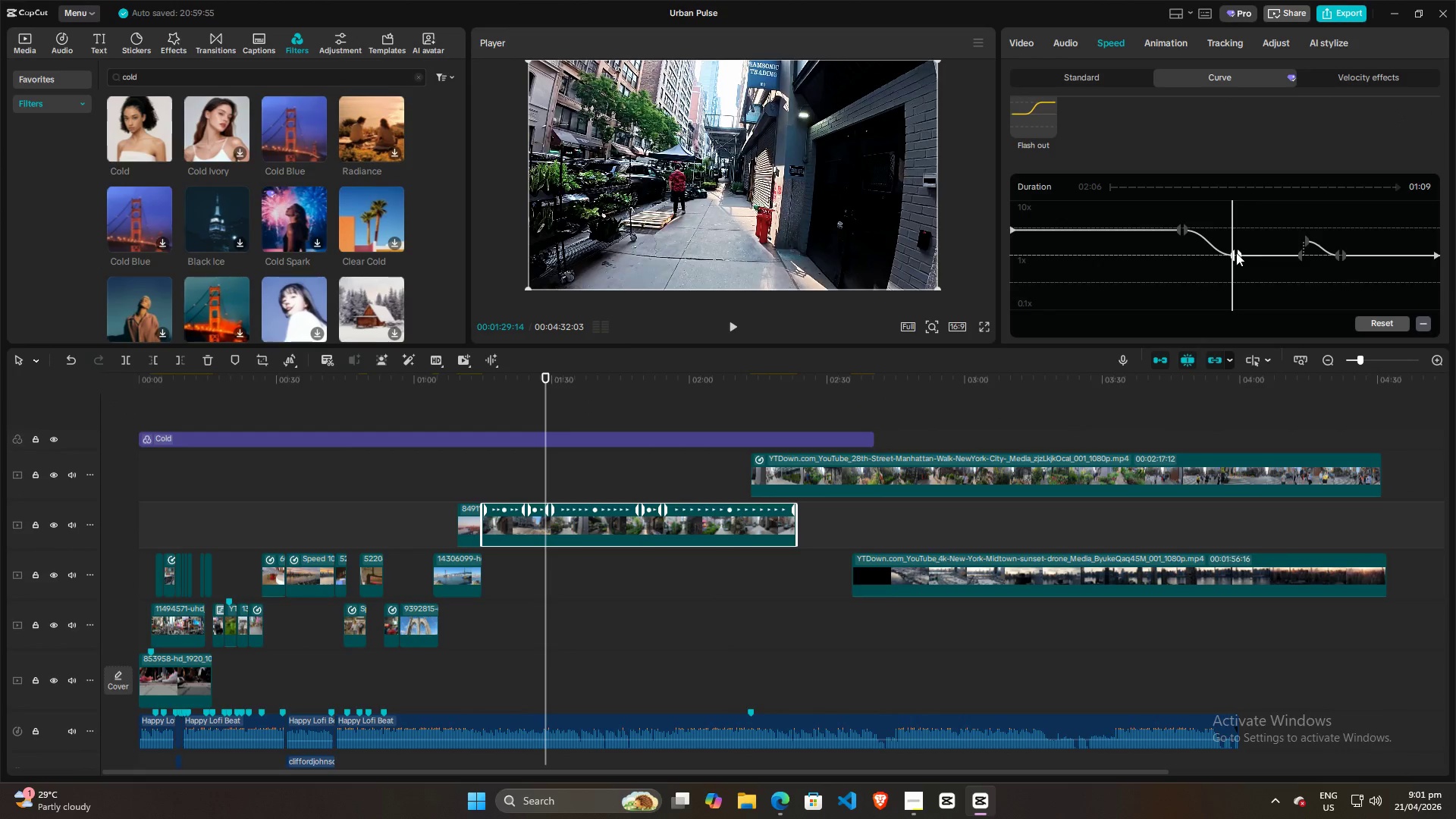 
left_click([1236, 253])
 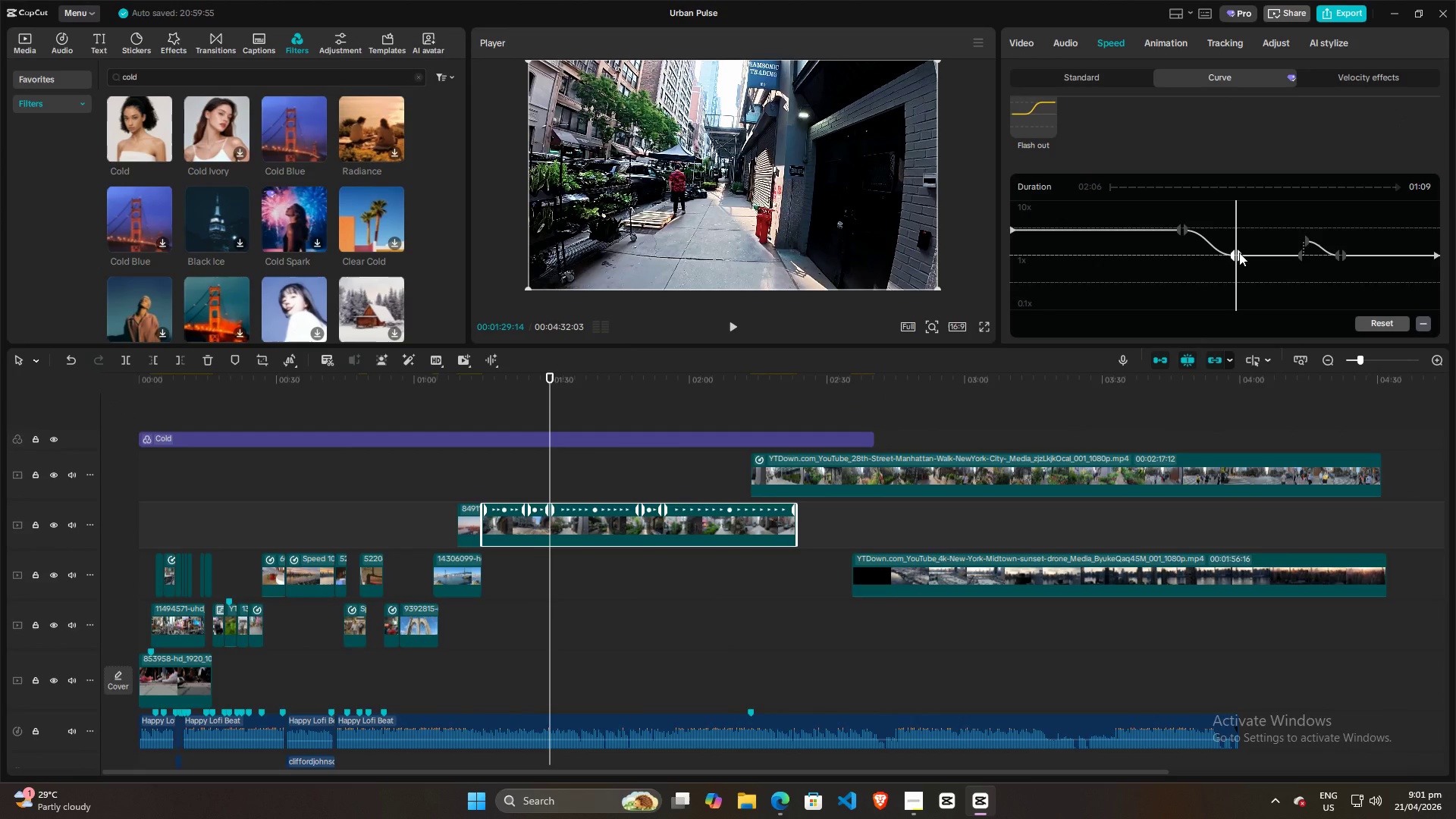 
key(Space)
 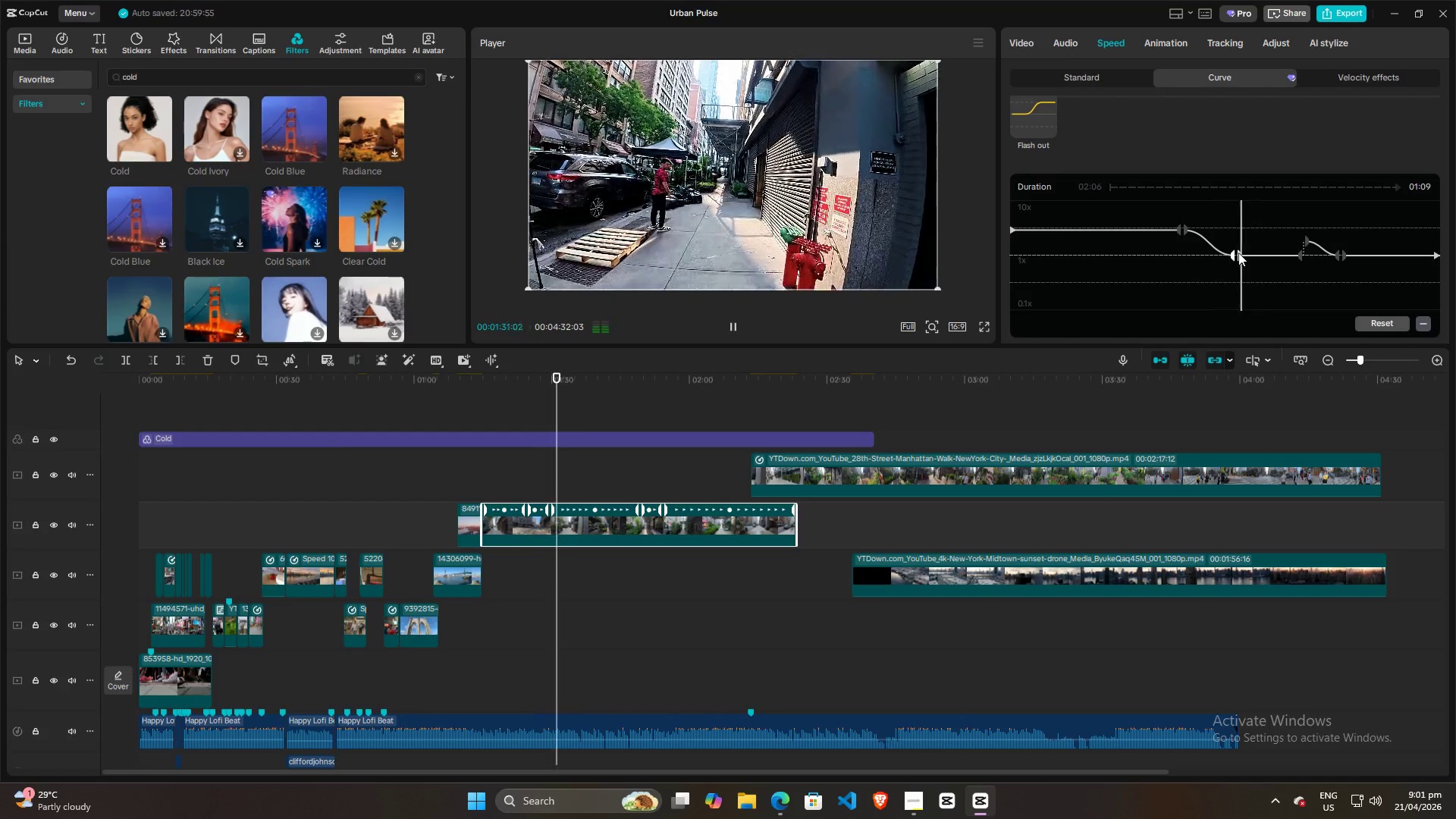 
key(Space)
 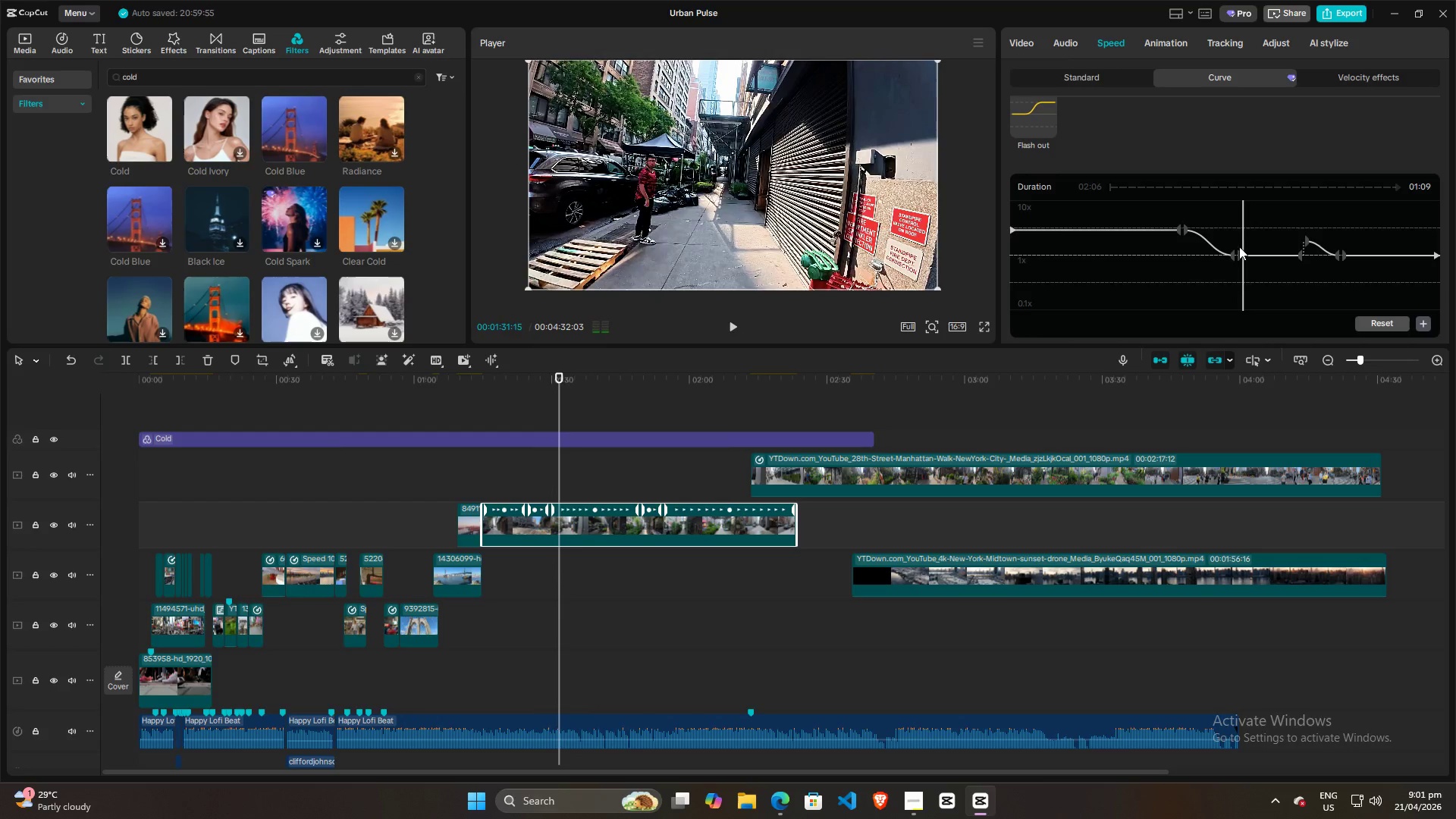 
left_click([1239, 234])
 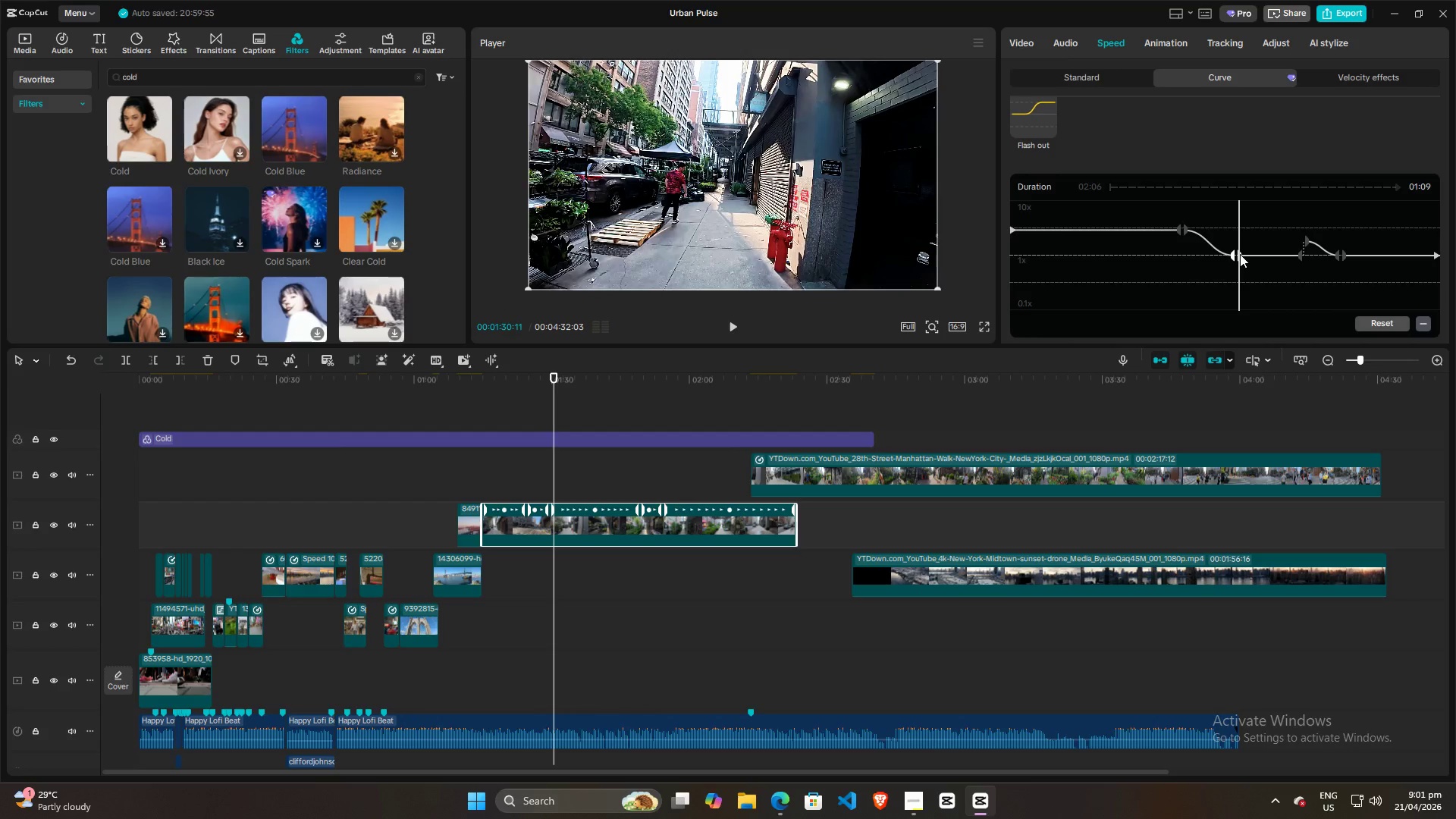 
key(Space)
 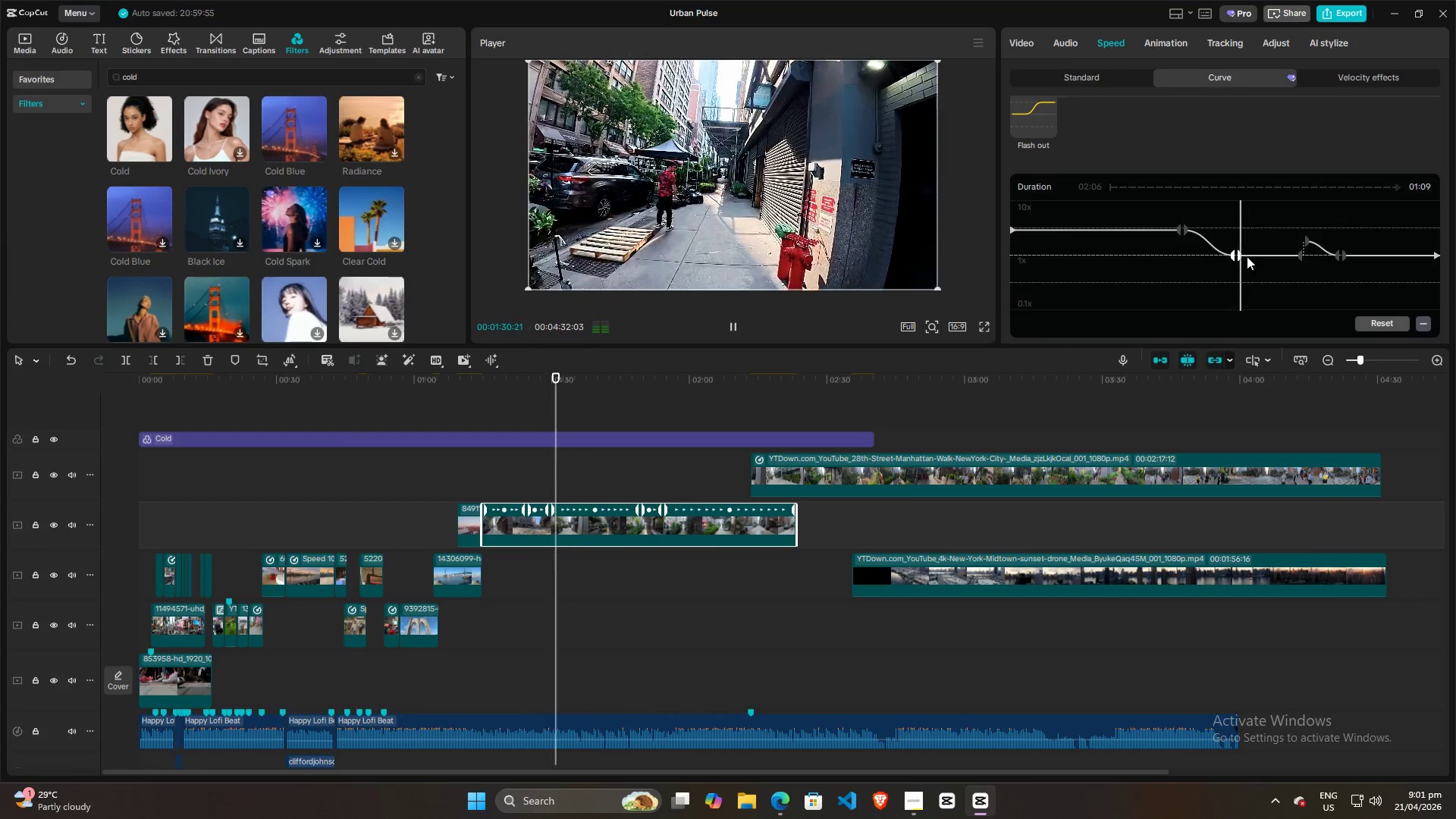 
key(Space)
 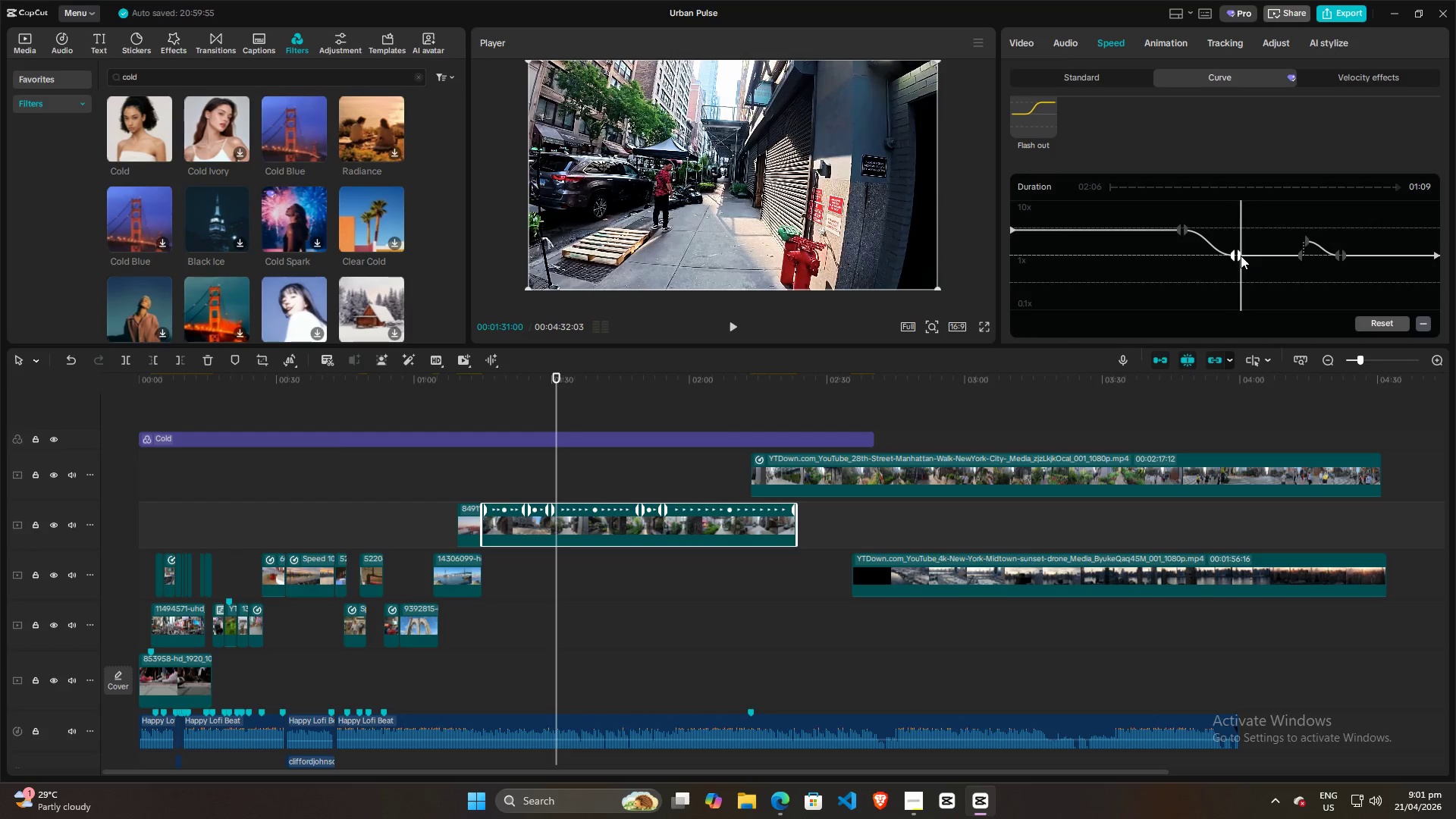 
left_click_drag(start_coordinate=[1239, 256], to_coordinate=[1240, 247])
 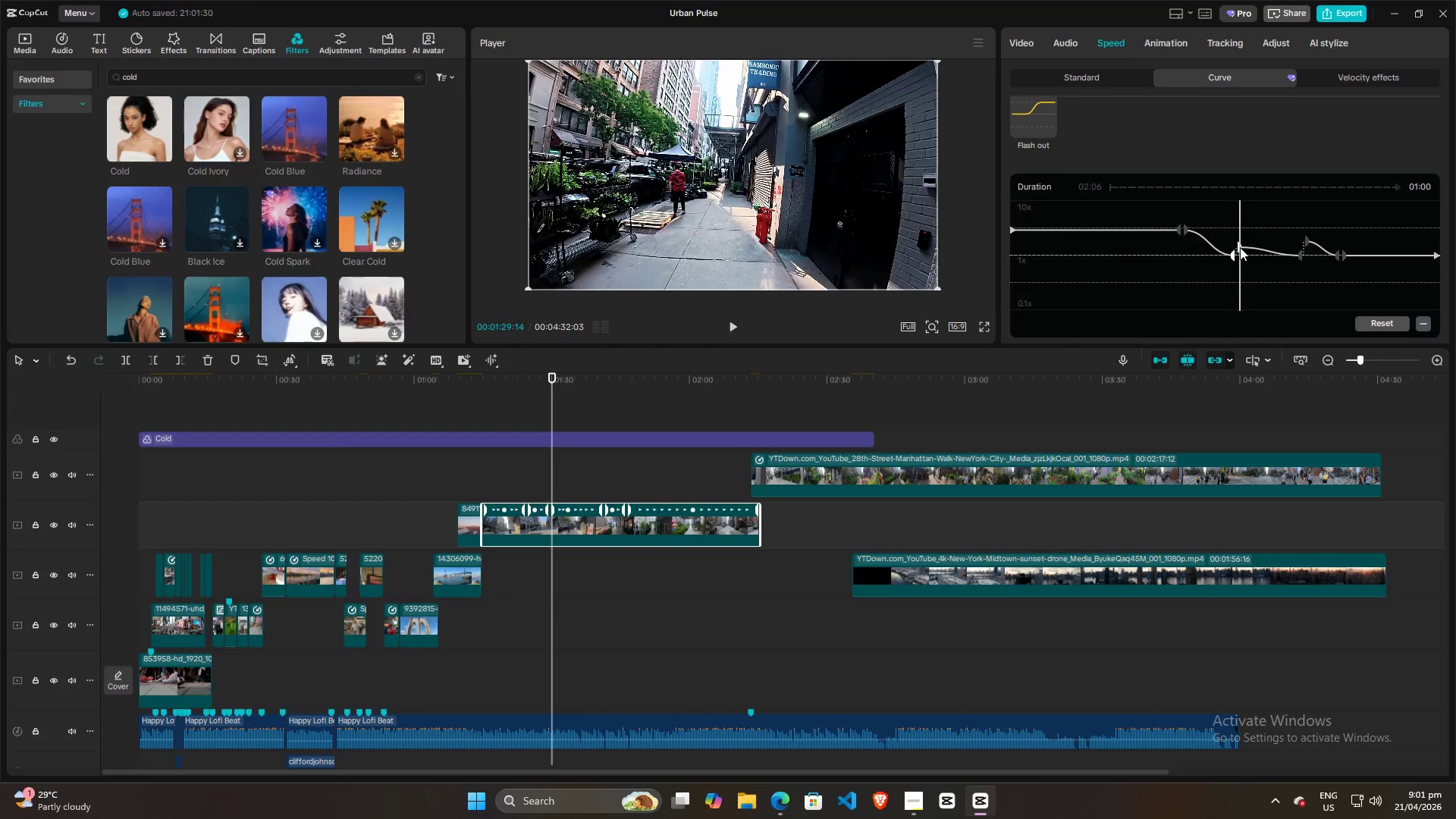 
key(Space)
 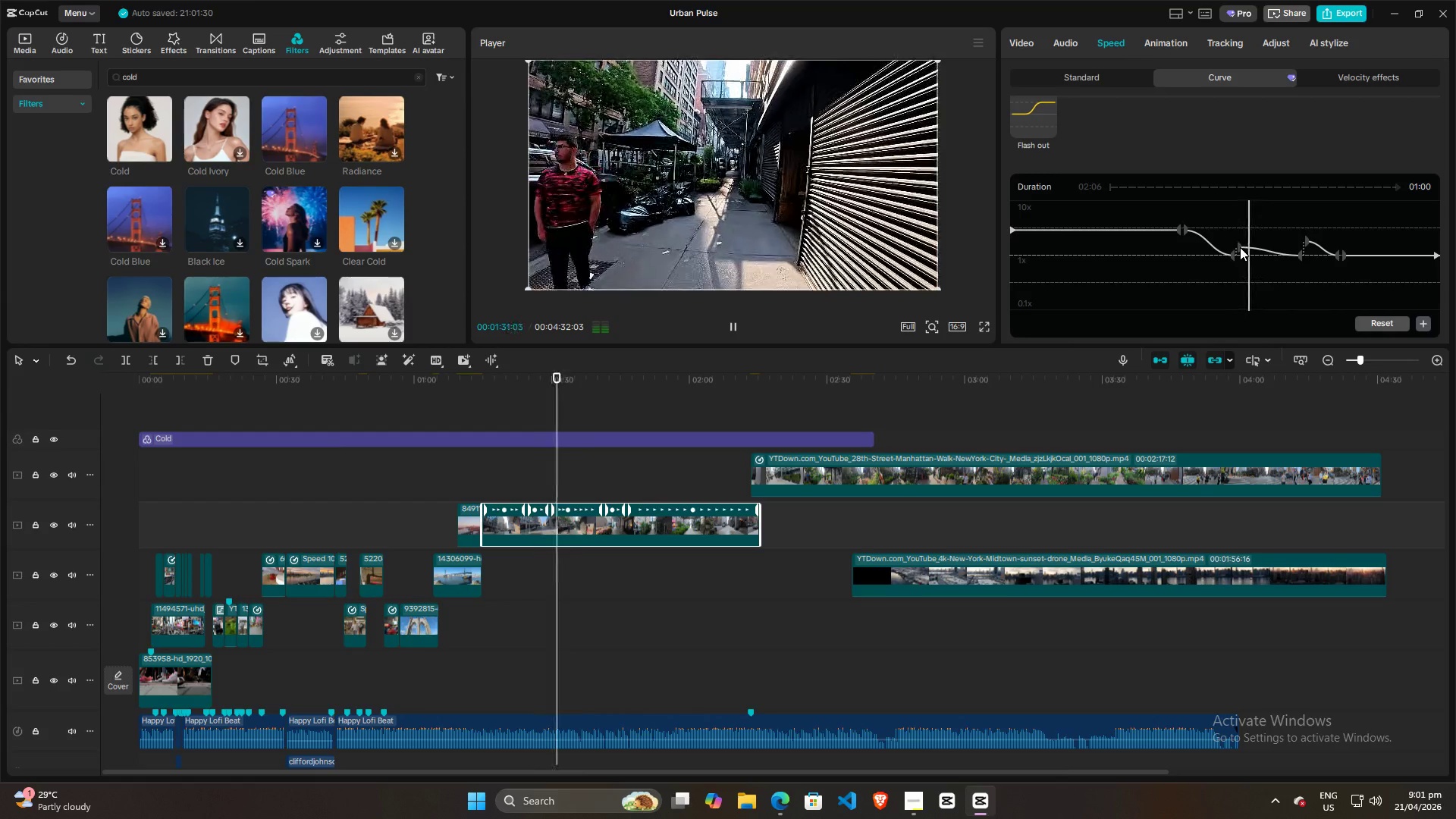 
key(Space)
 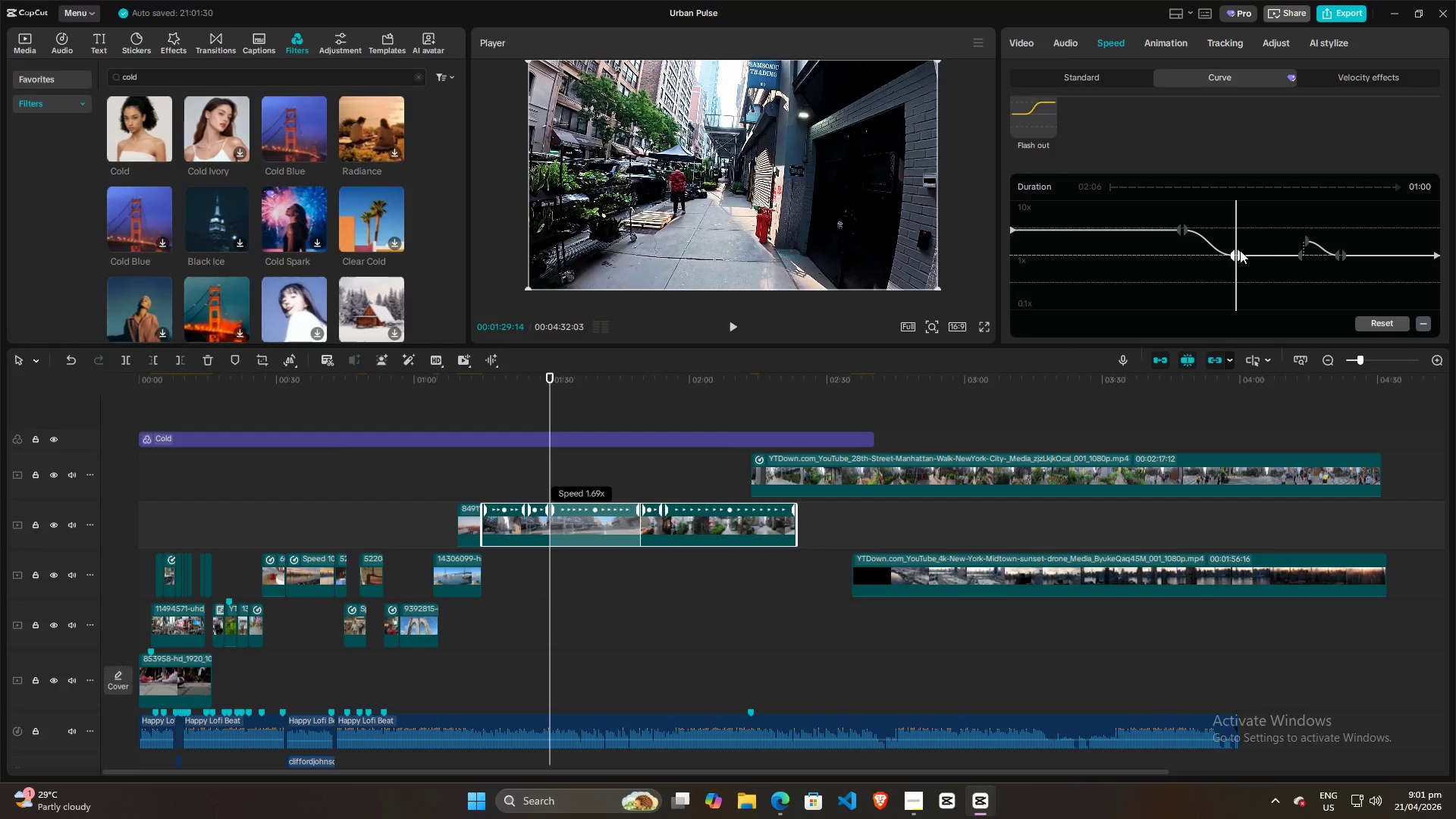 
key(Space)
 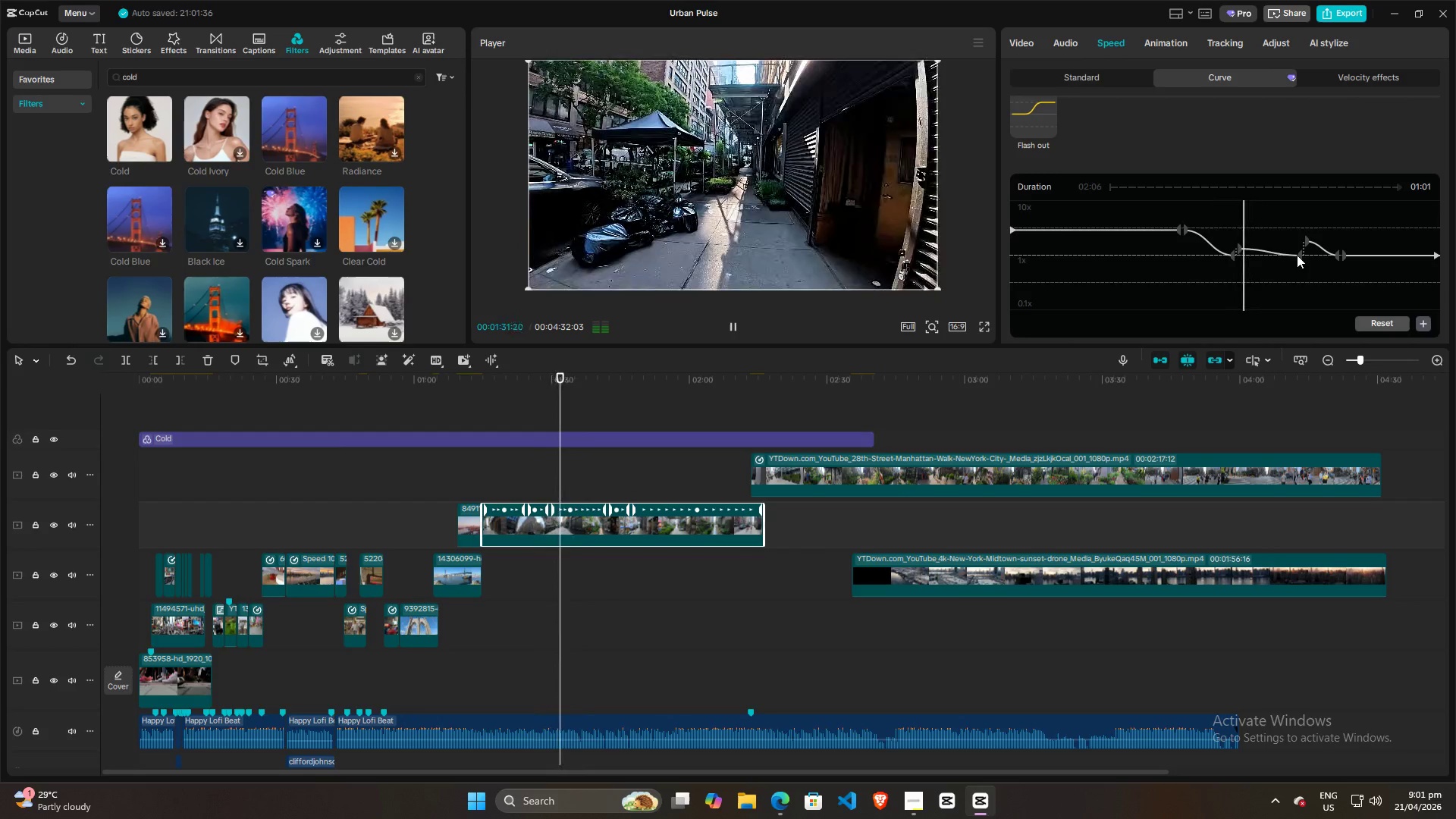 
key(Space)
 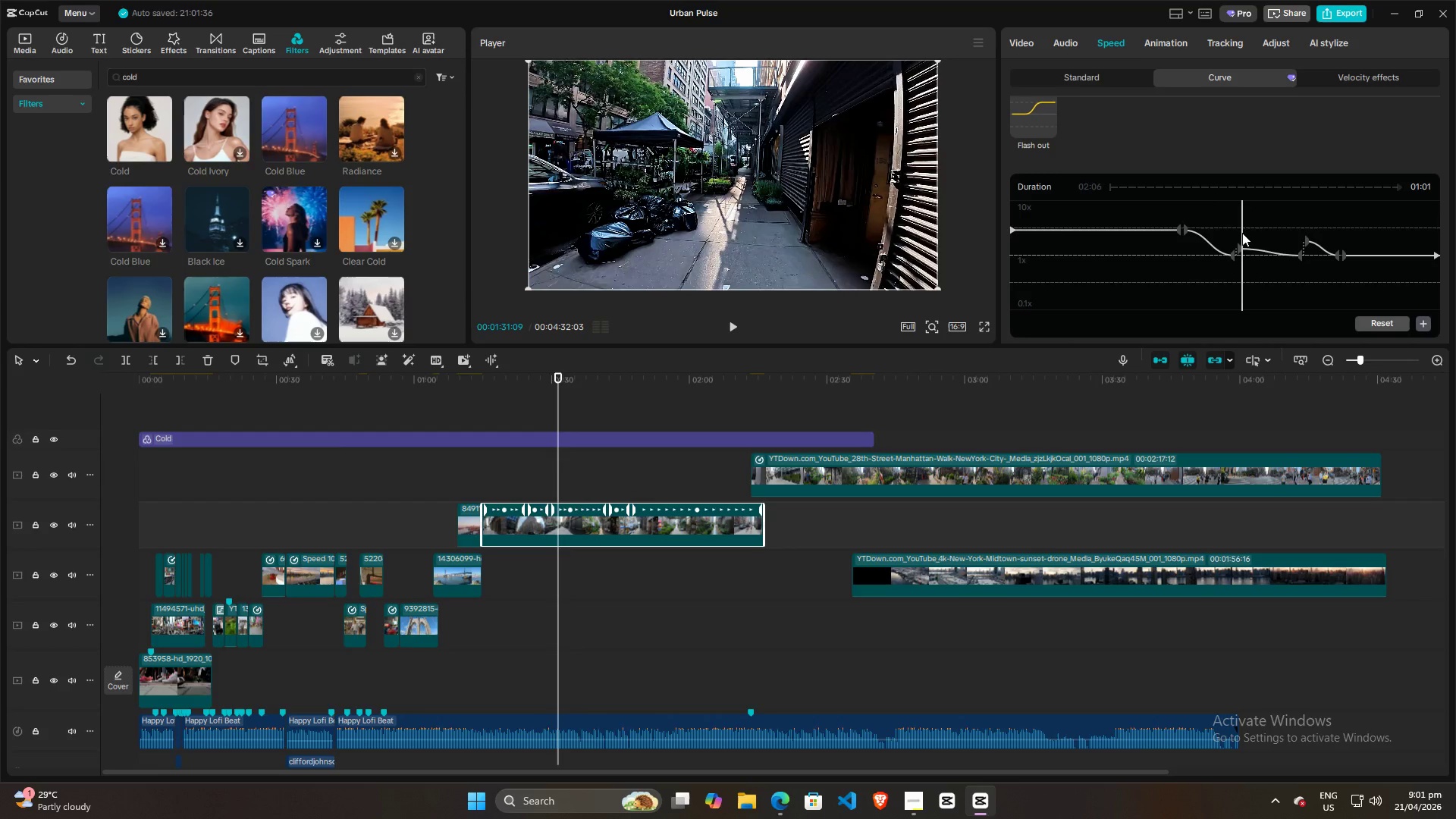 
key(Space)
 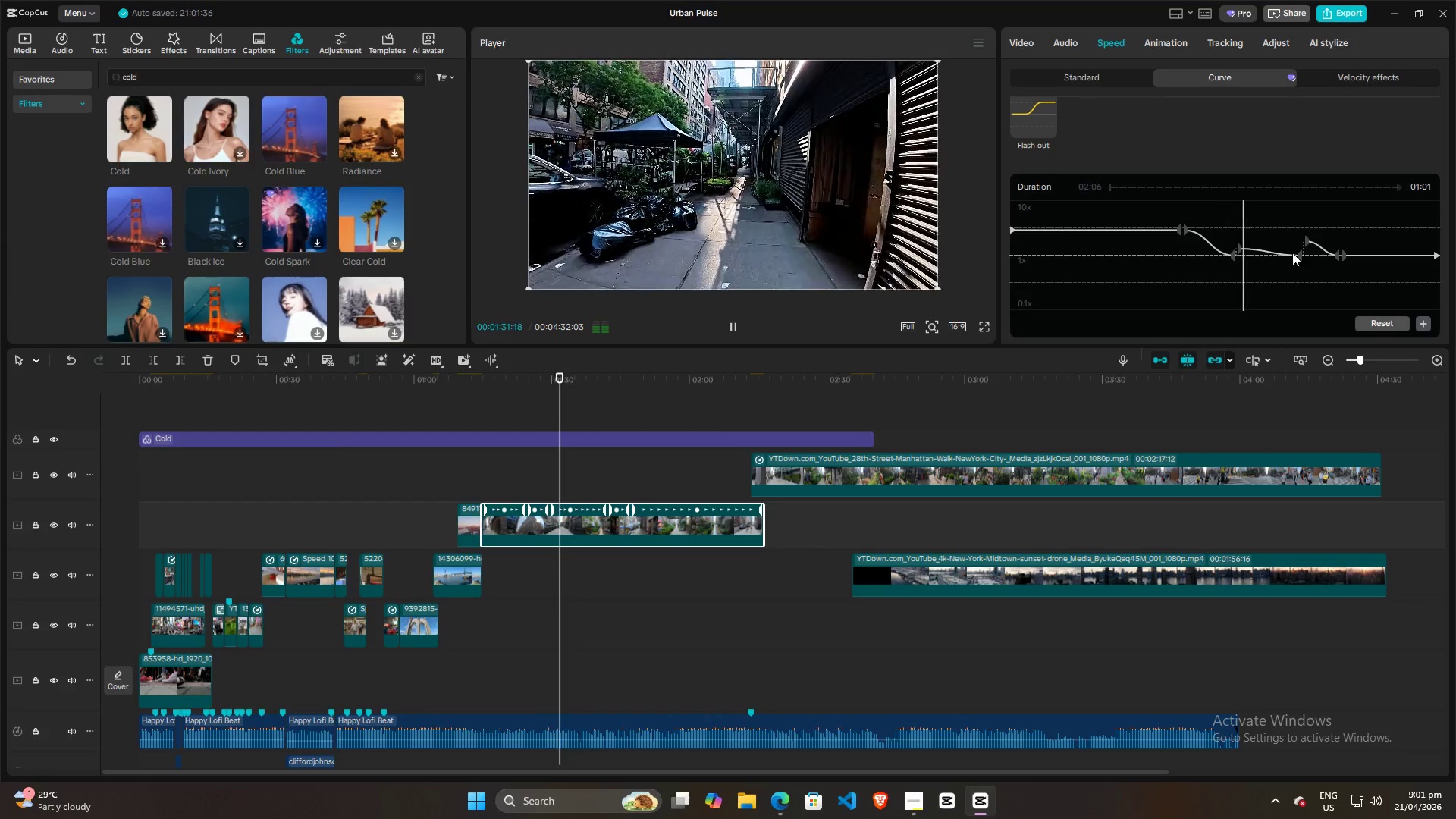 
key(Space)
 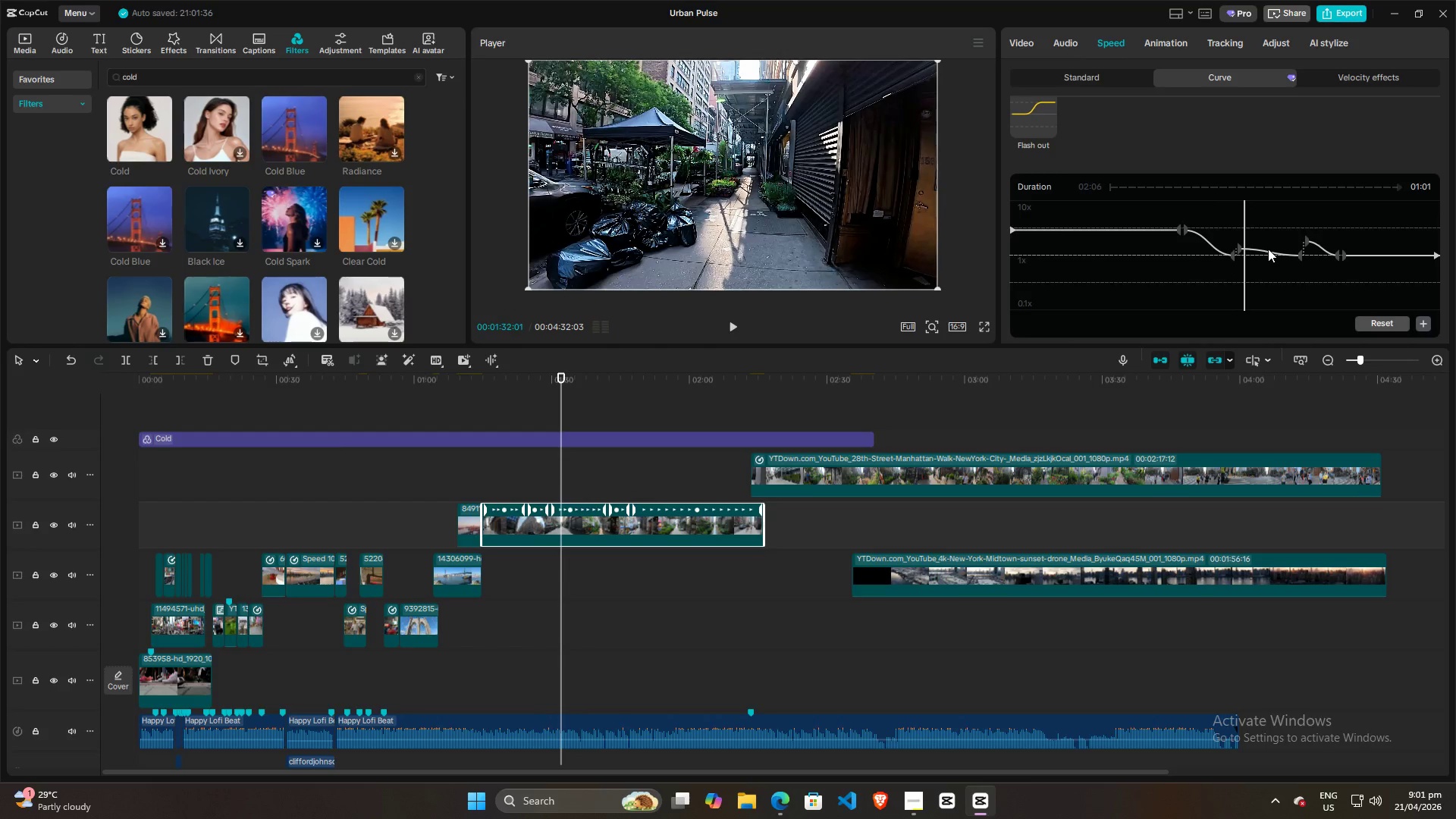 
key(Space)
 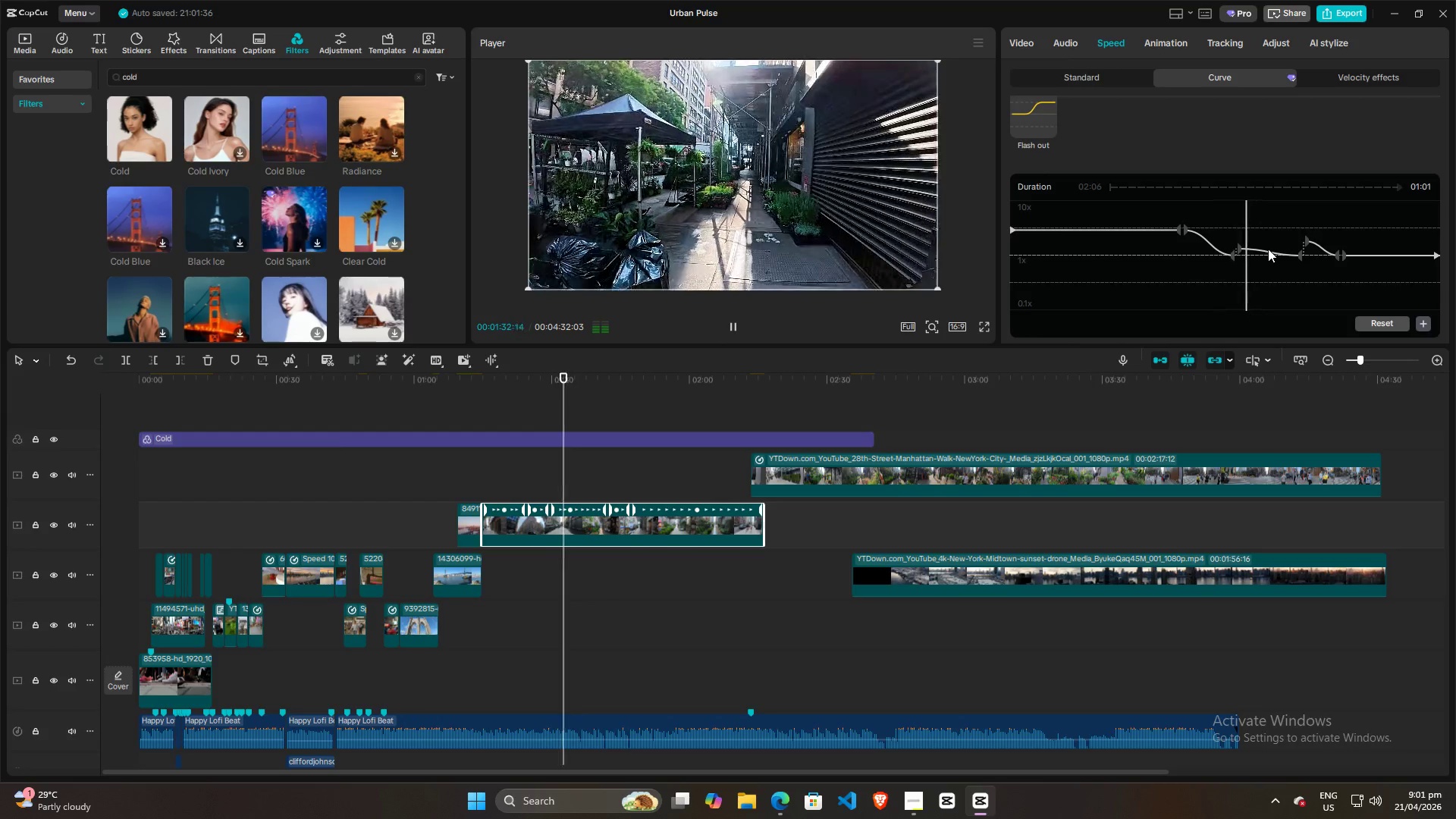 
key(Space)
 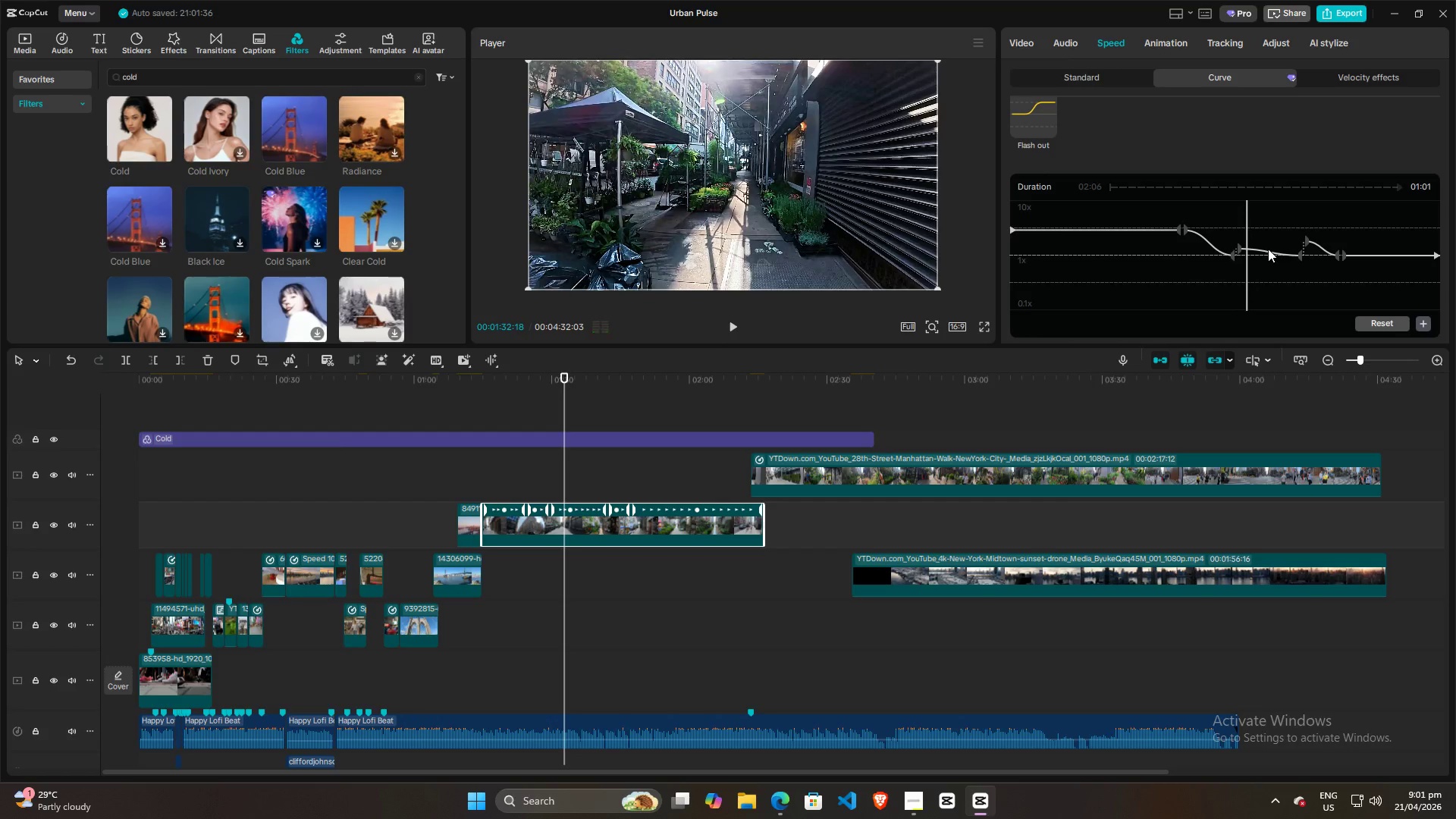 
key(Space)
 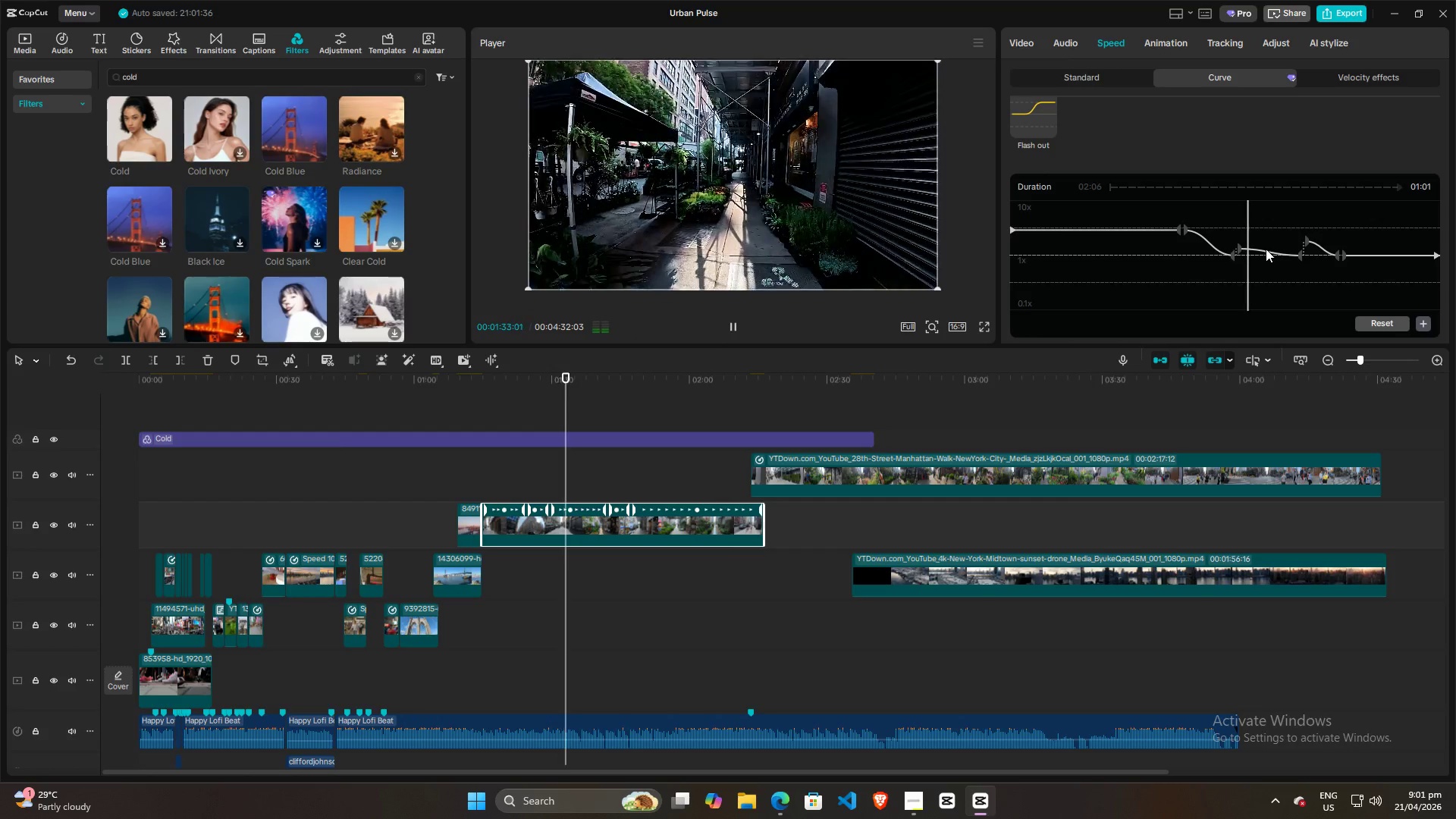 
key(Space)
 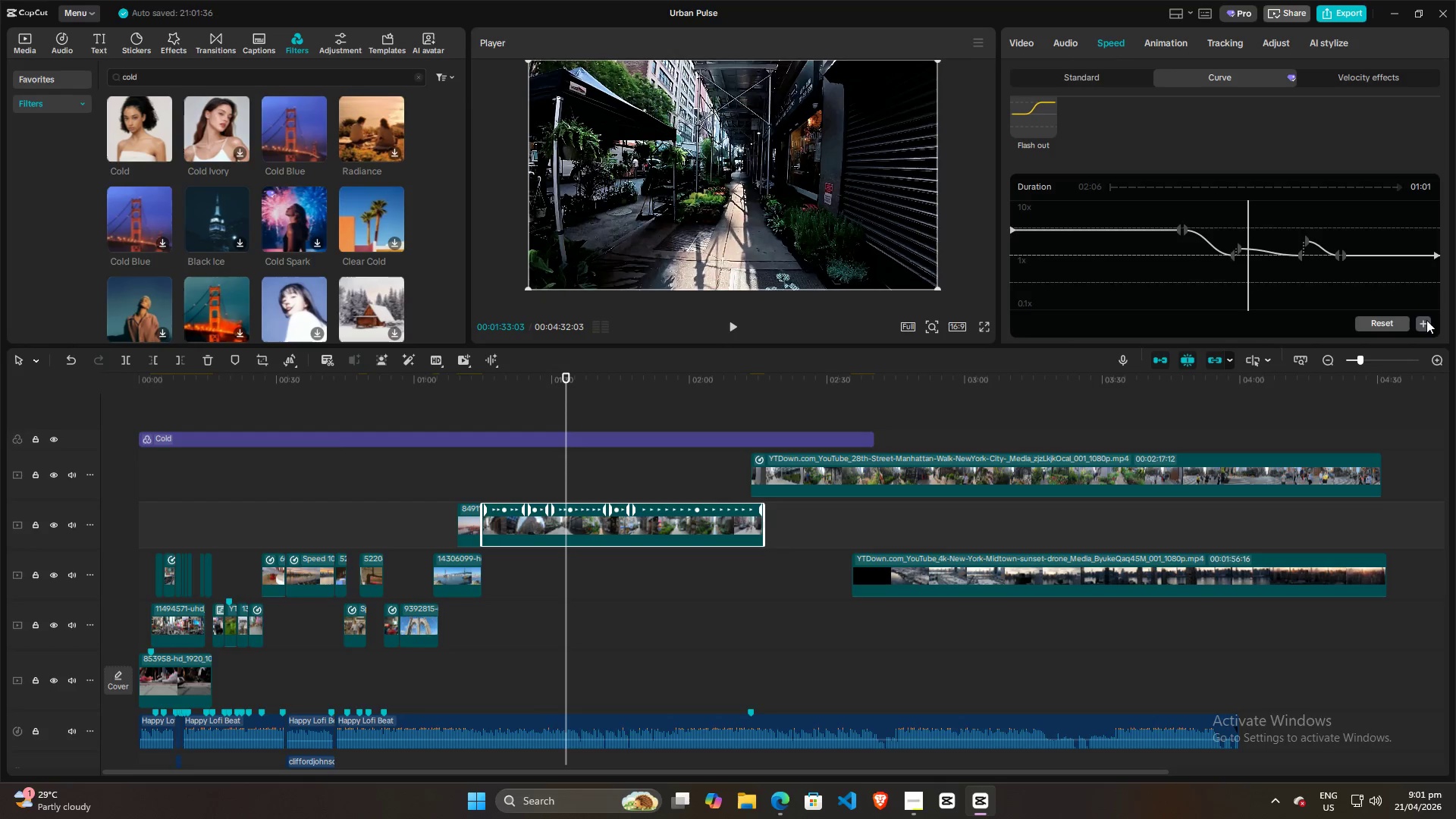 
left_click([1426, 322])
 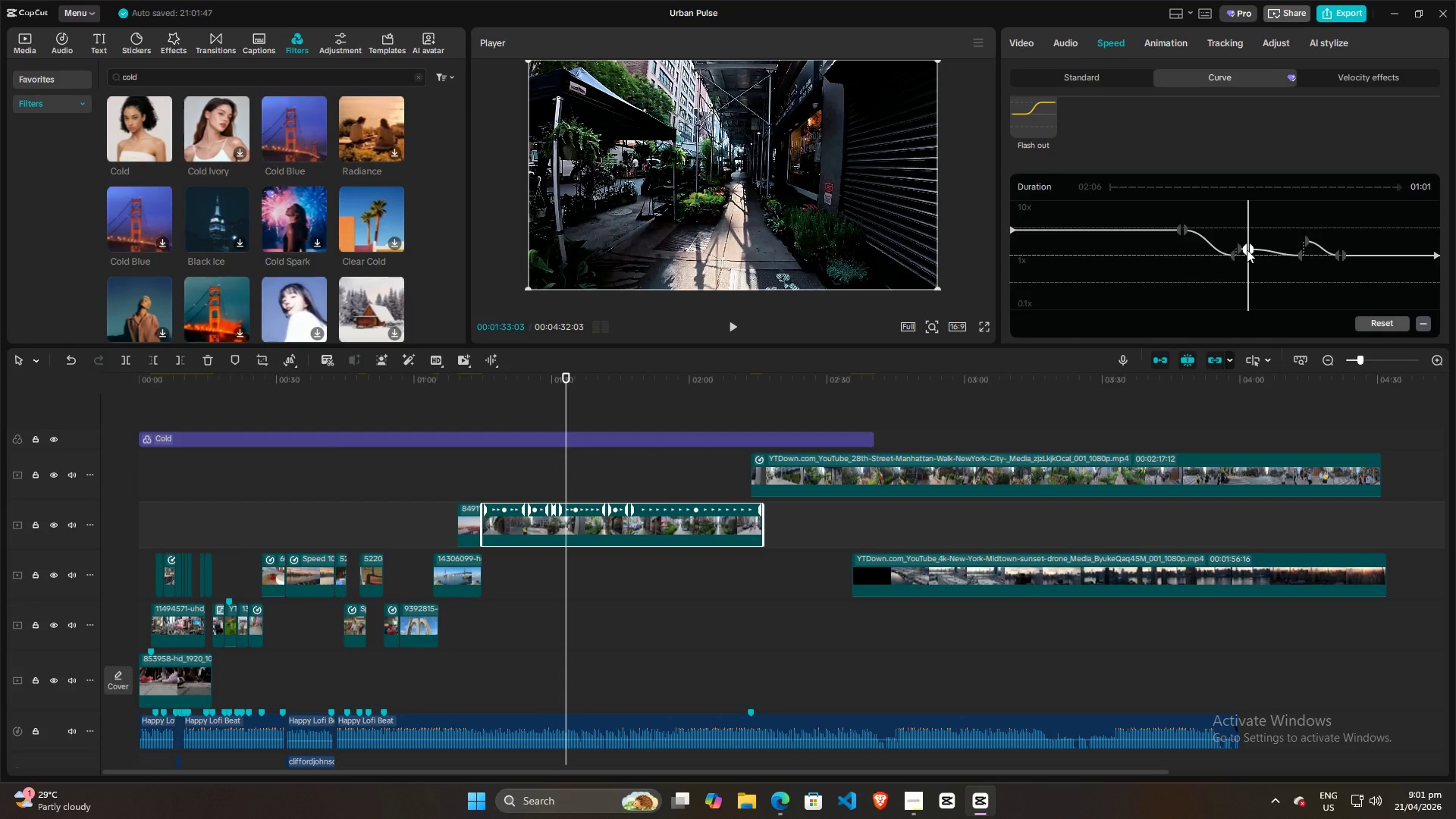 
left_click_drag(start_coordinate=[1247, 249], to_coordinate=[1247, 260])
 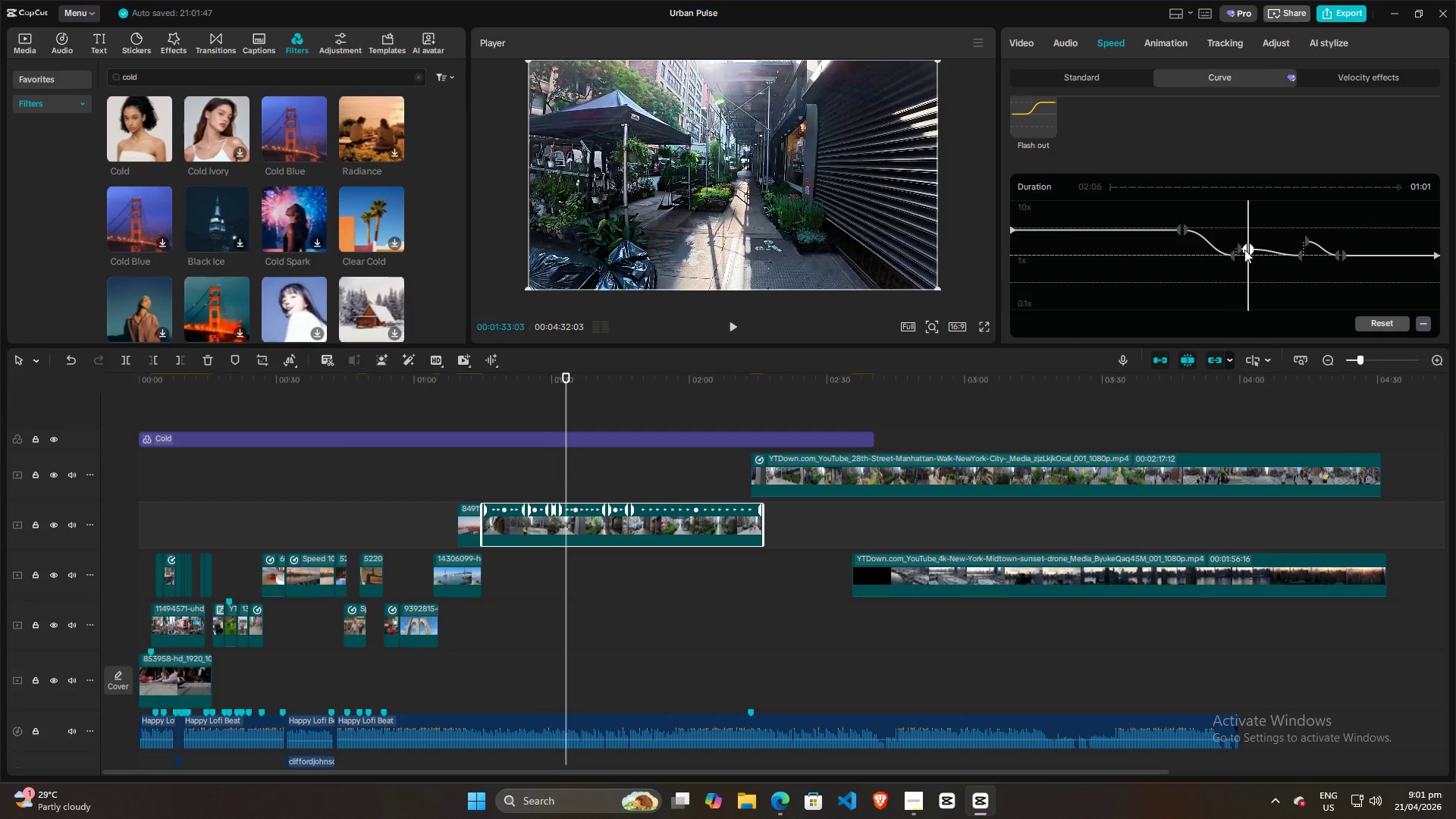 
left_click_drag(start_coordinate=[1244, 249], to_coordinate=[1247, 256])
 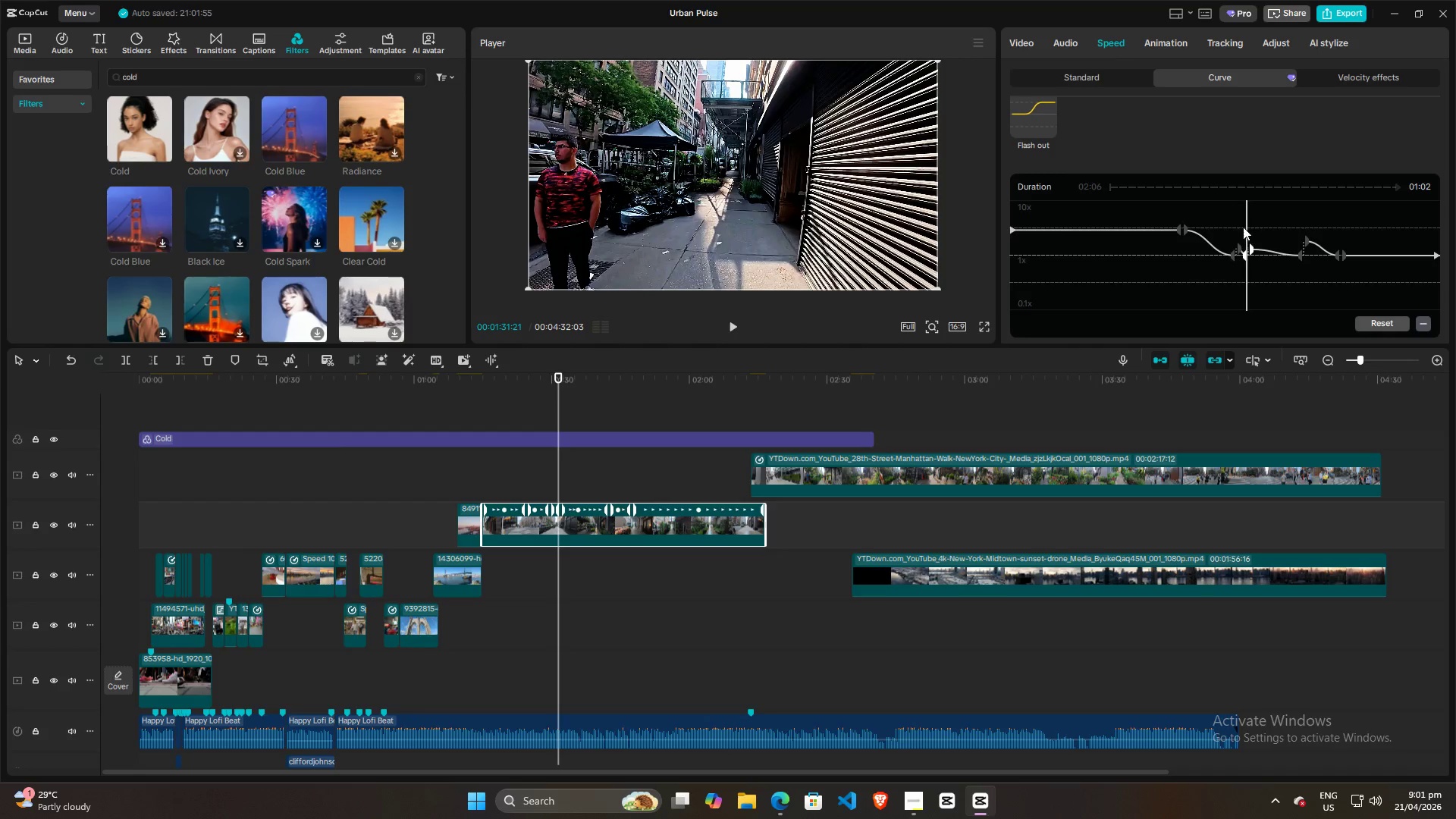 
left_click([1238, 224])
 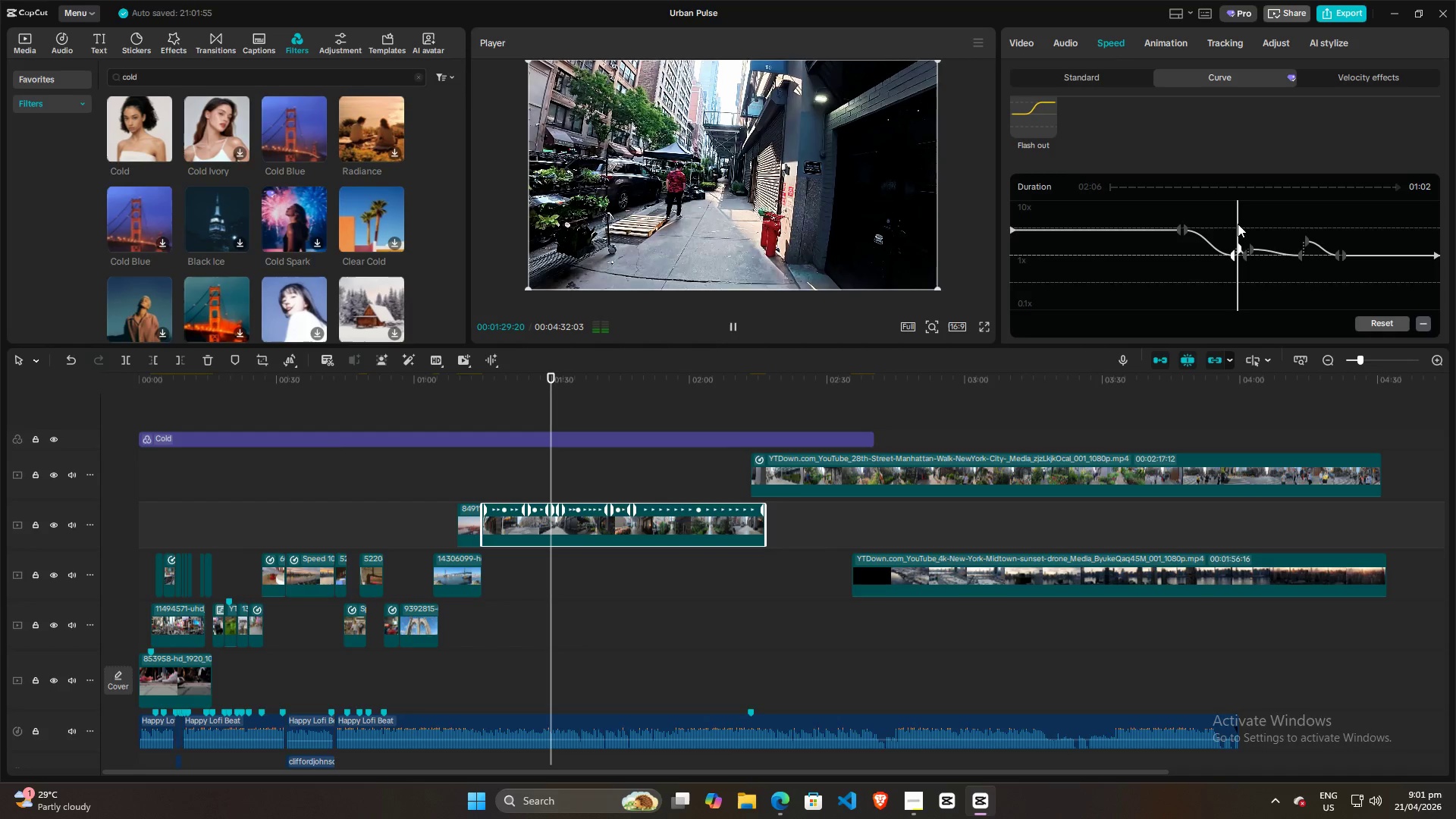 
key(Space)
 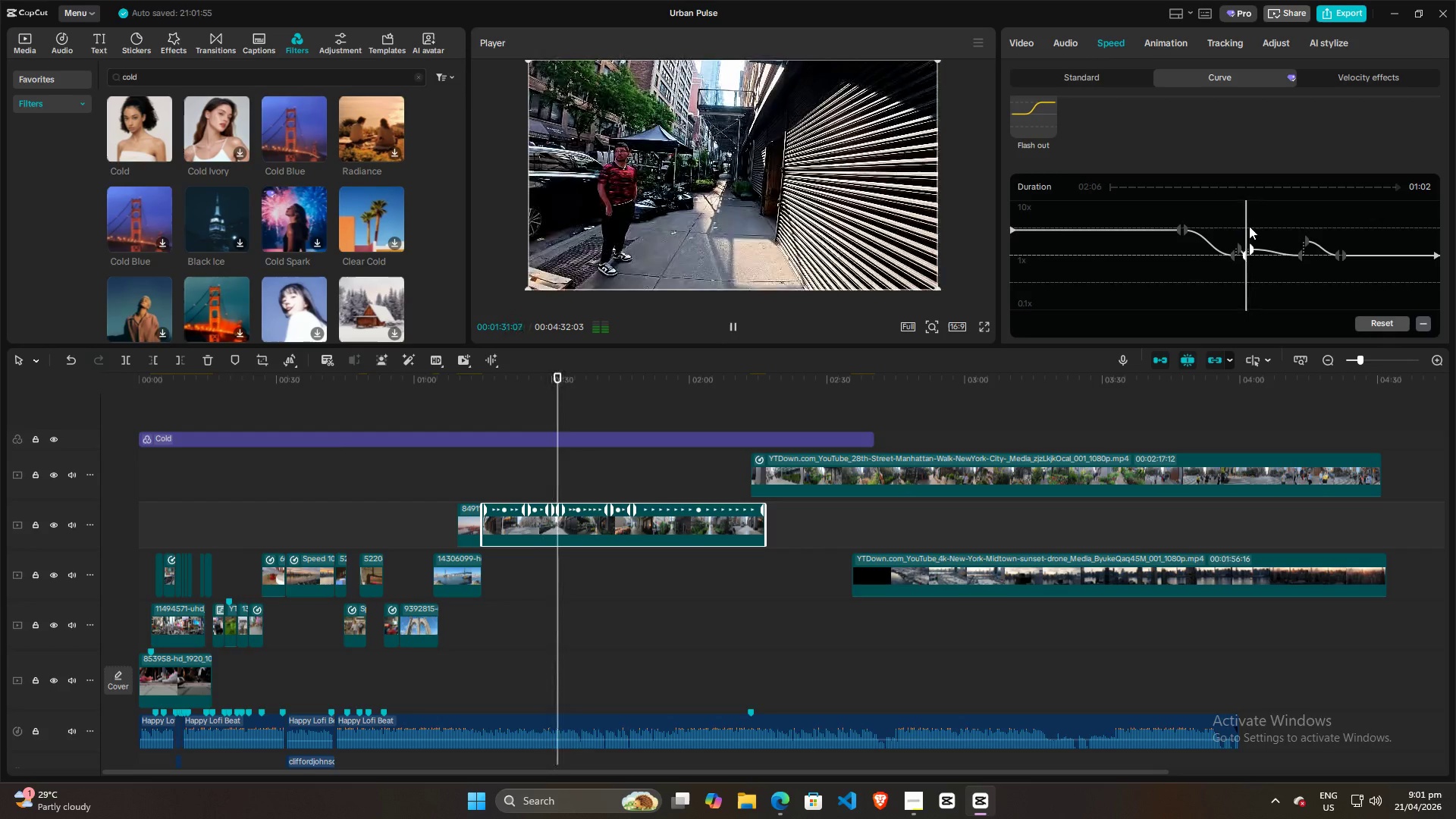 
key(Space)
 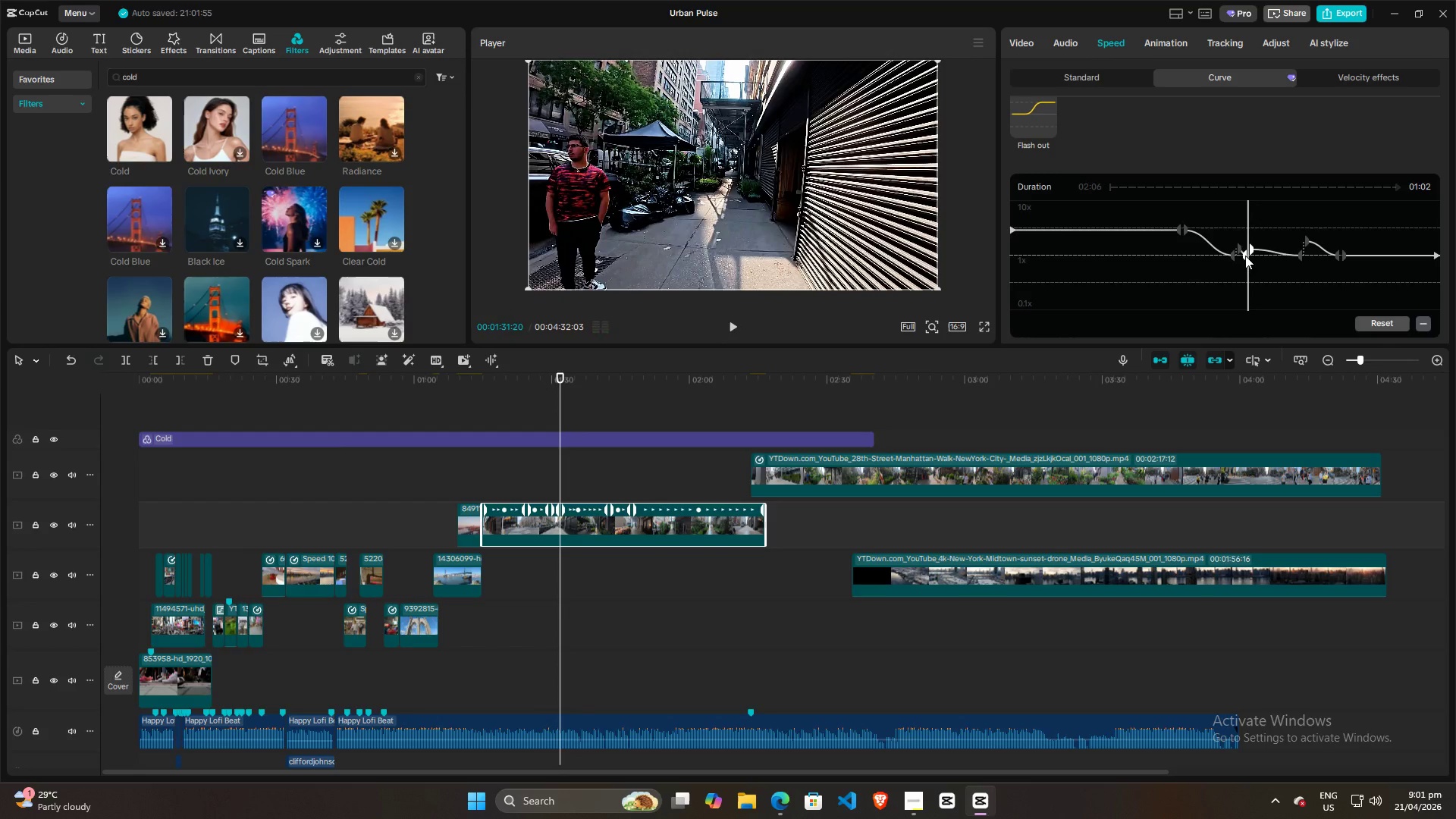 
left_click_drag(start_coordinate=[1245, 256], to_coordinate=[1255, 256])
 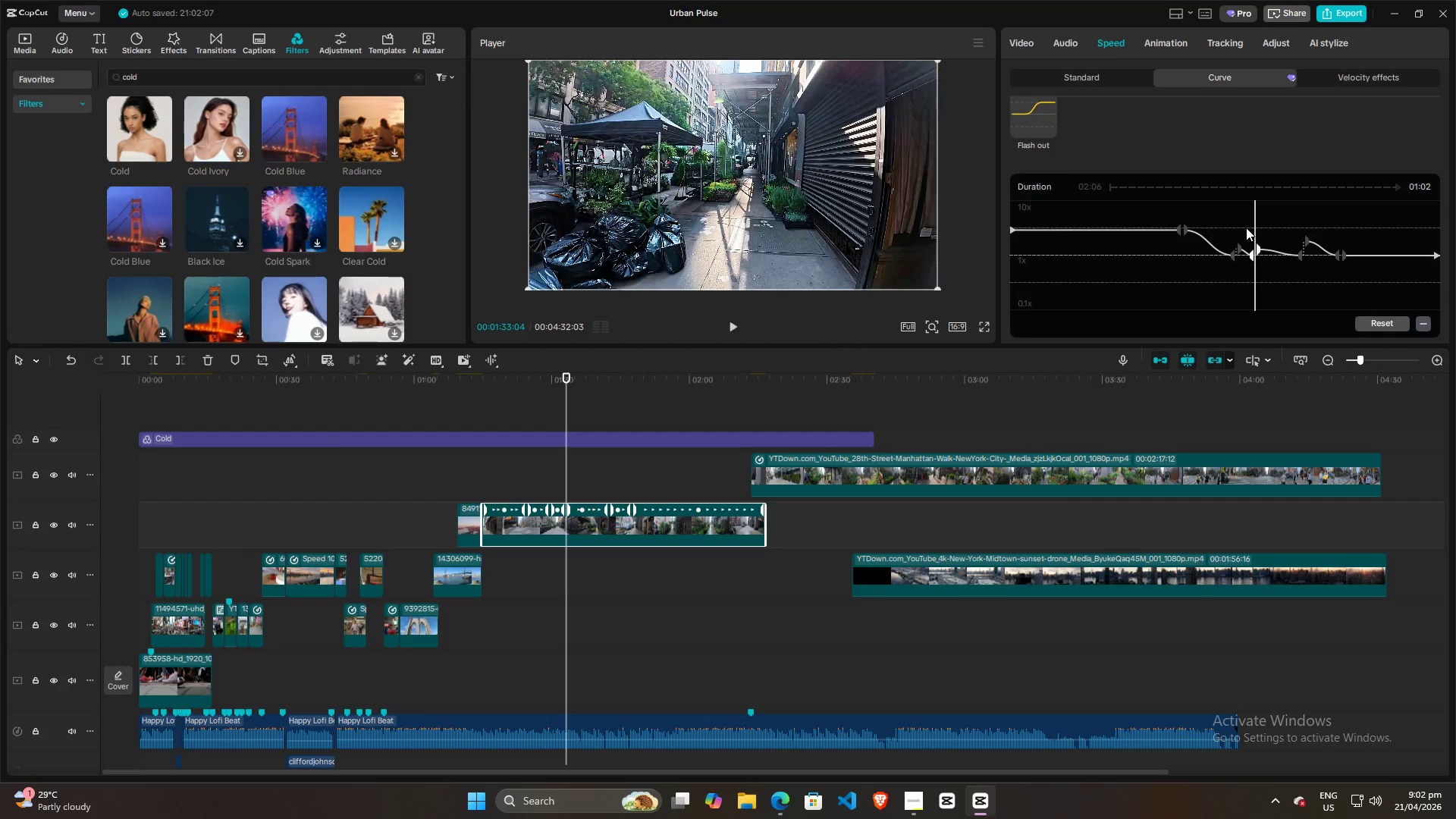 
left_click([1239, 222])
 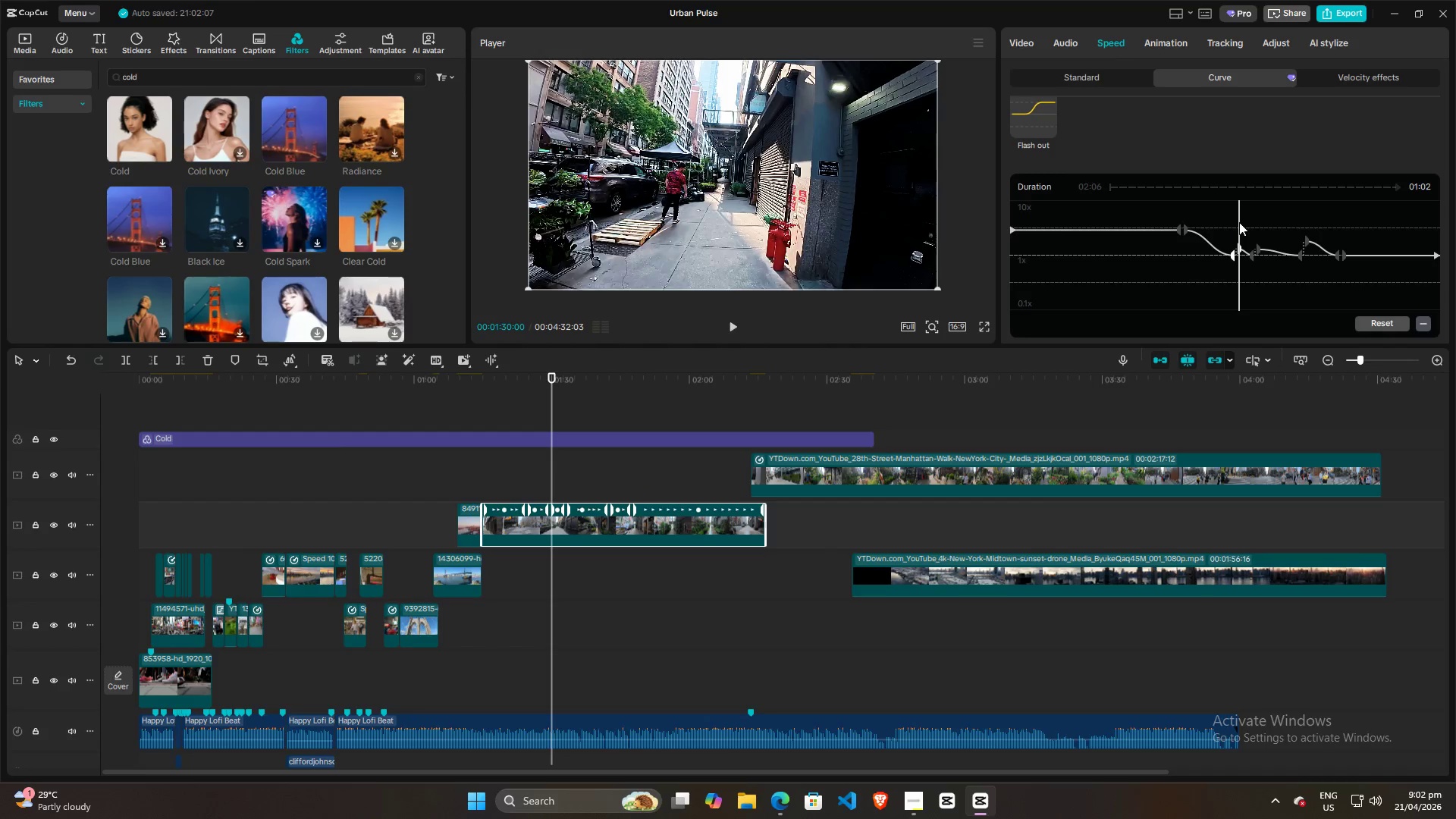 
key(Space)
 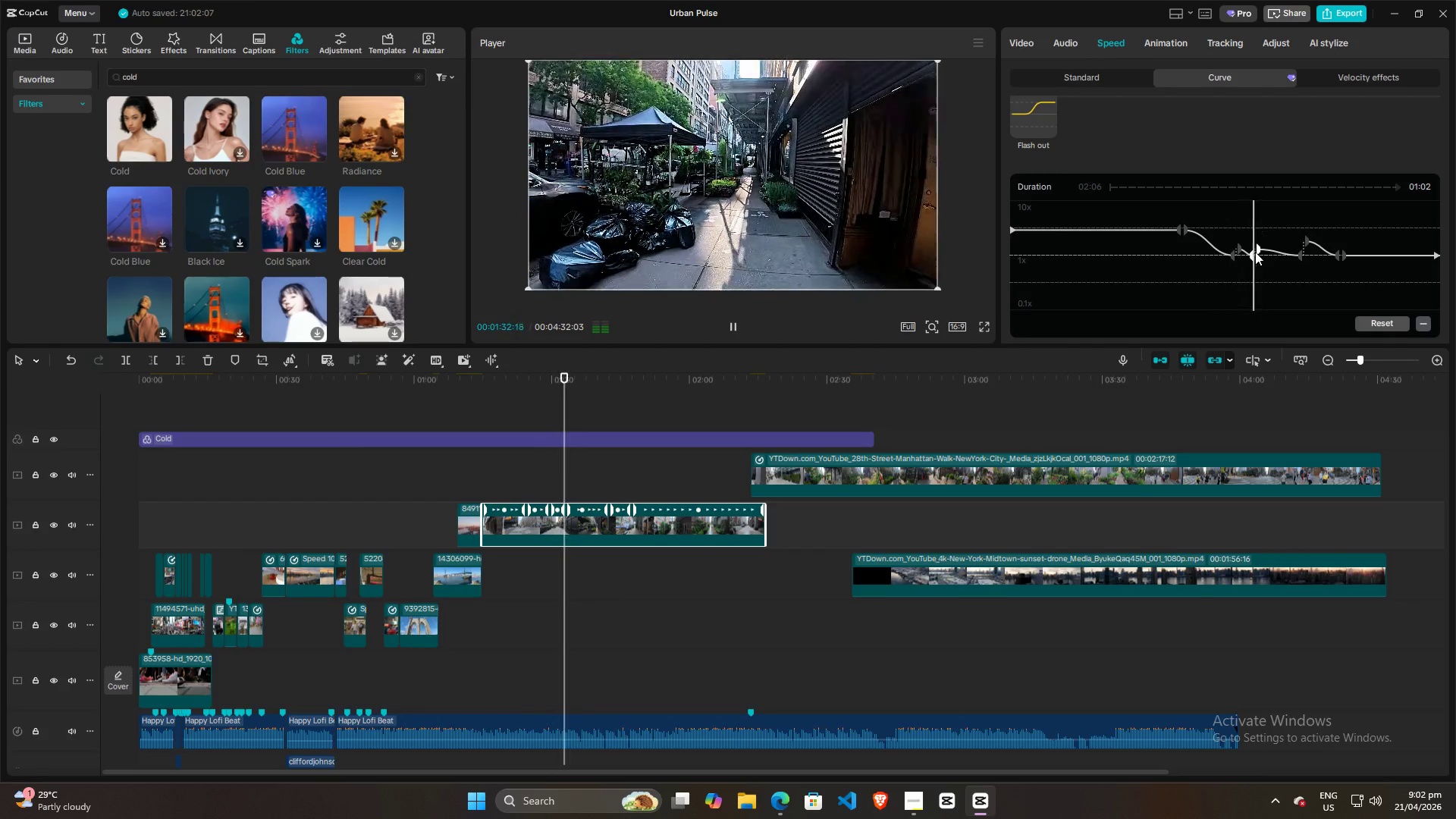 
key(Space)
 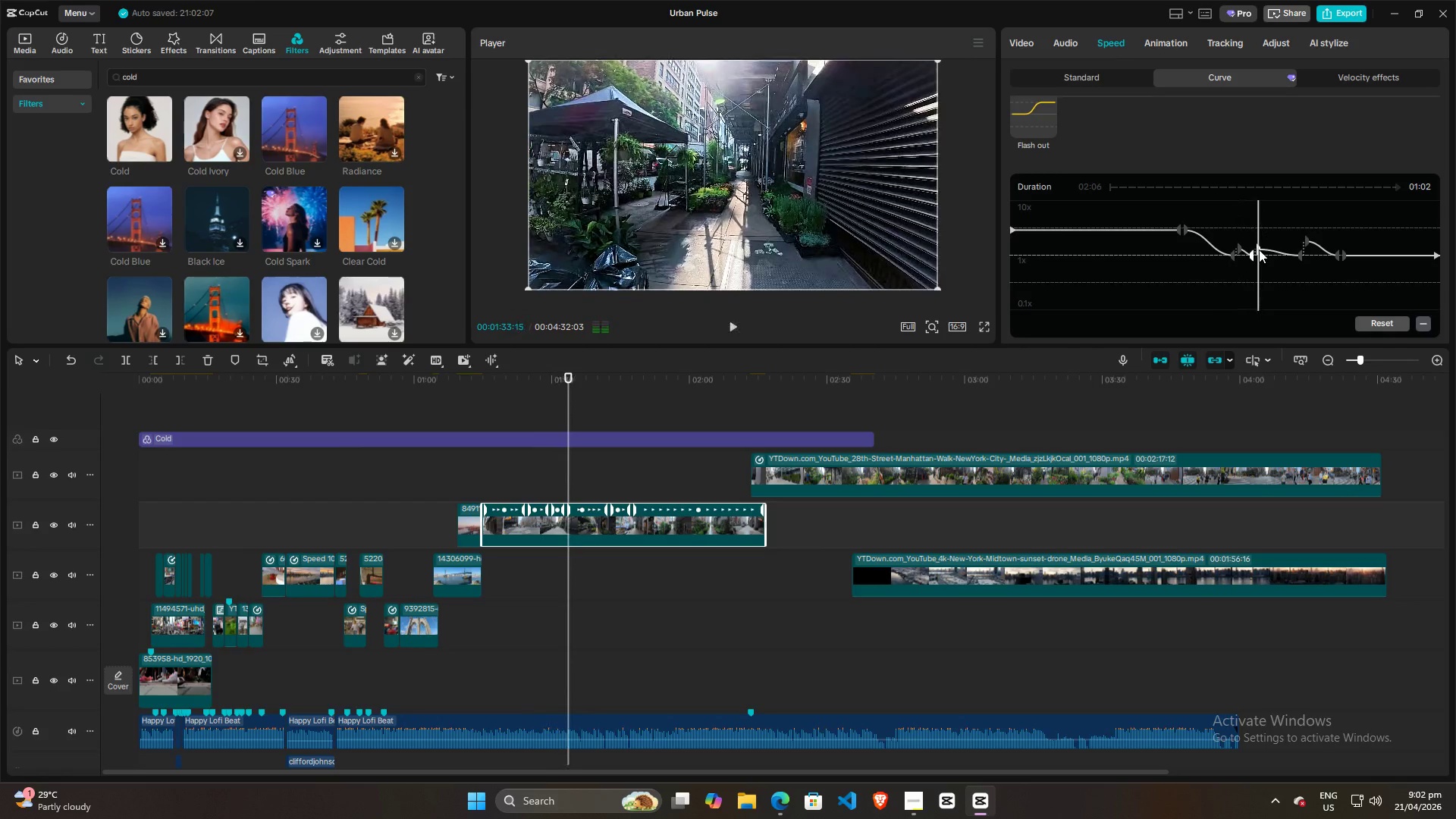 
left_click([1259, 249])
 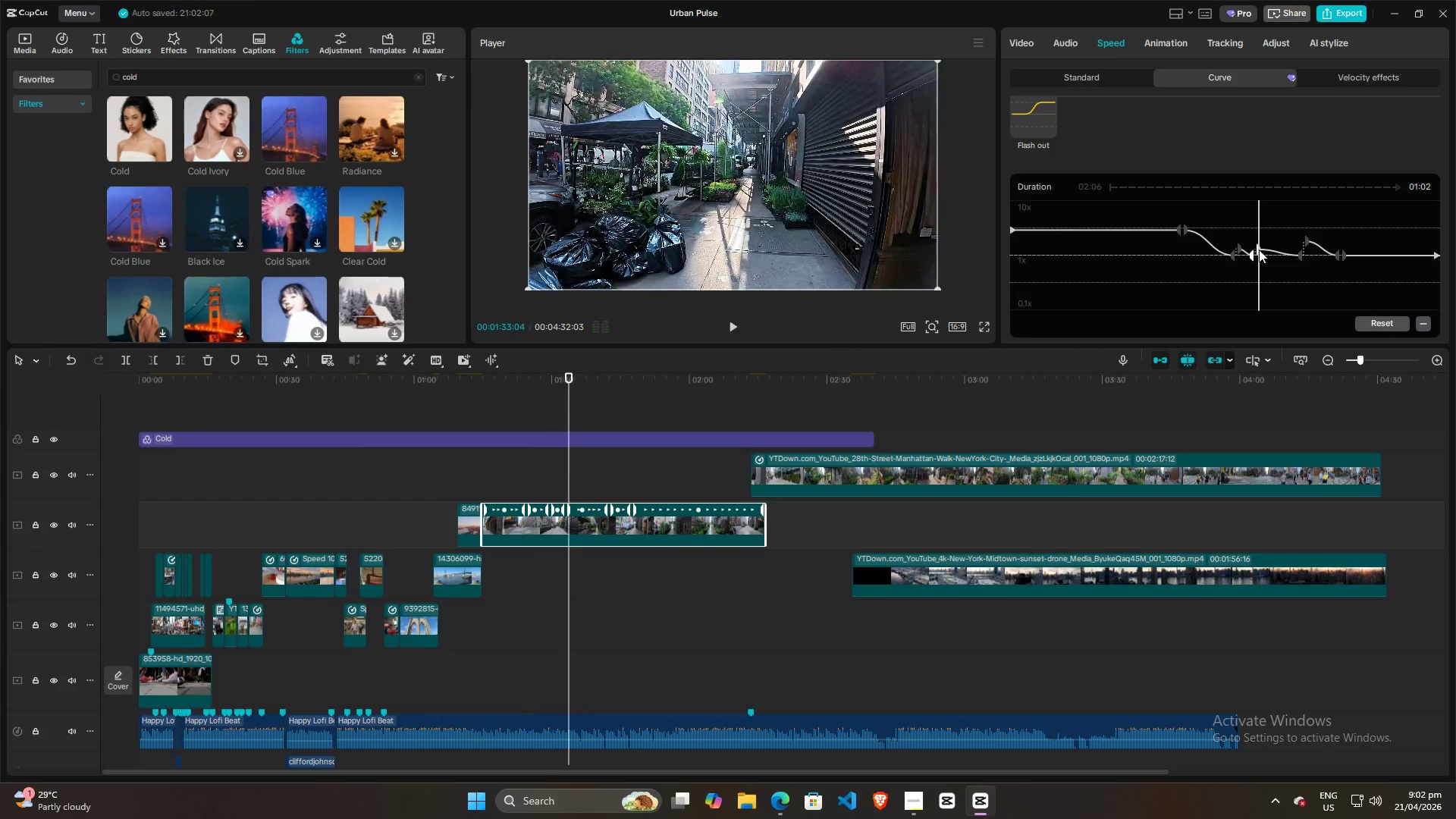 
left_click_drag(start_coordinate=[1260, 249], to_coordinate=[1260, 256])
 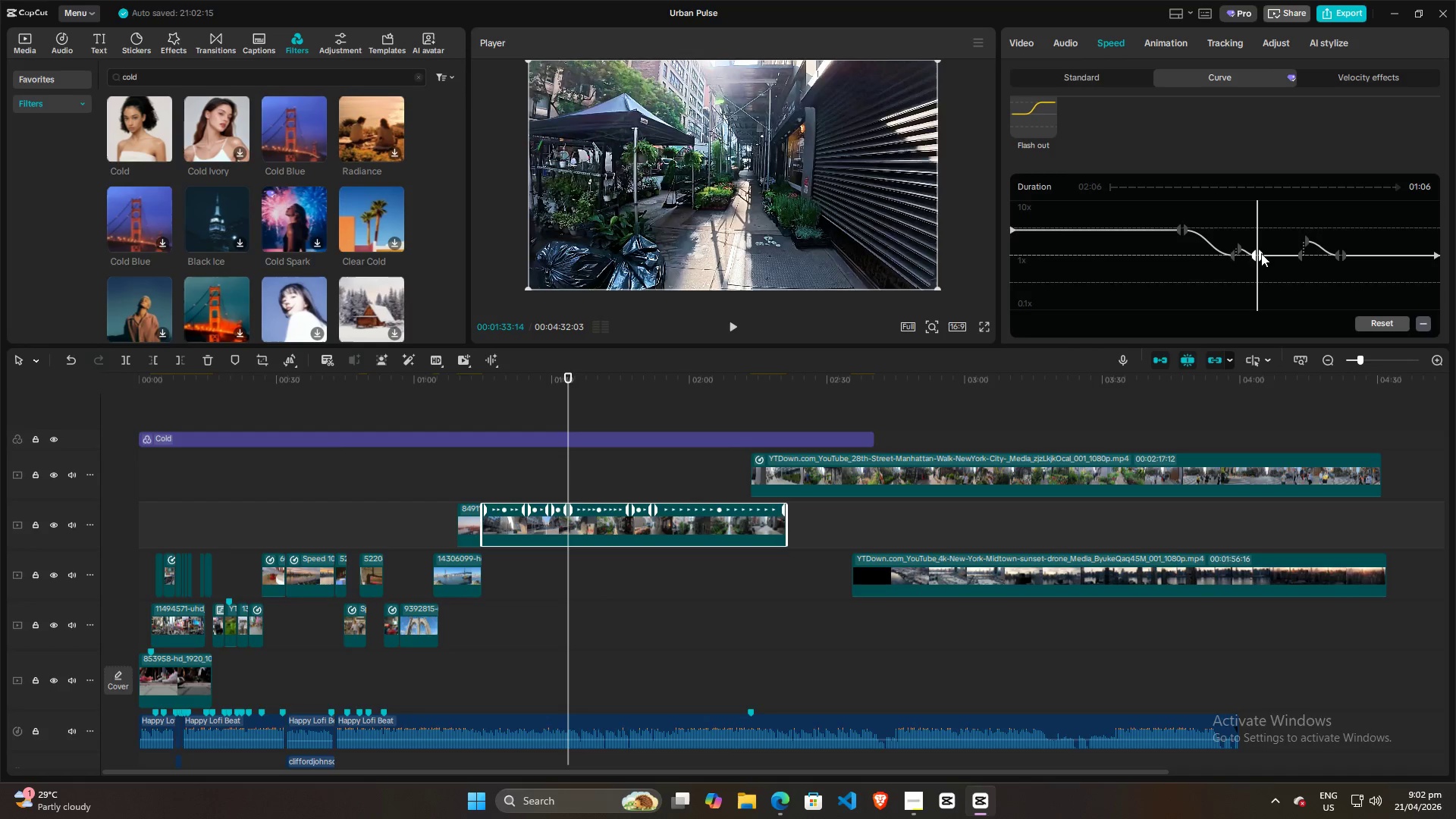 
wait(6.22)
 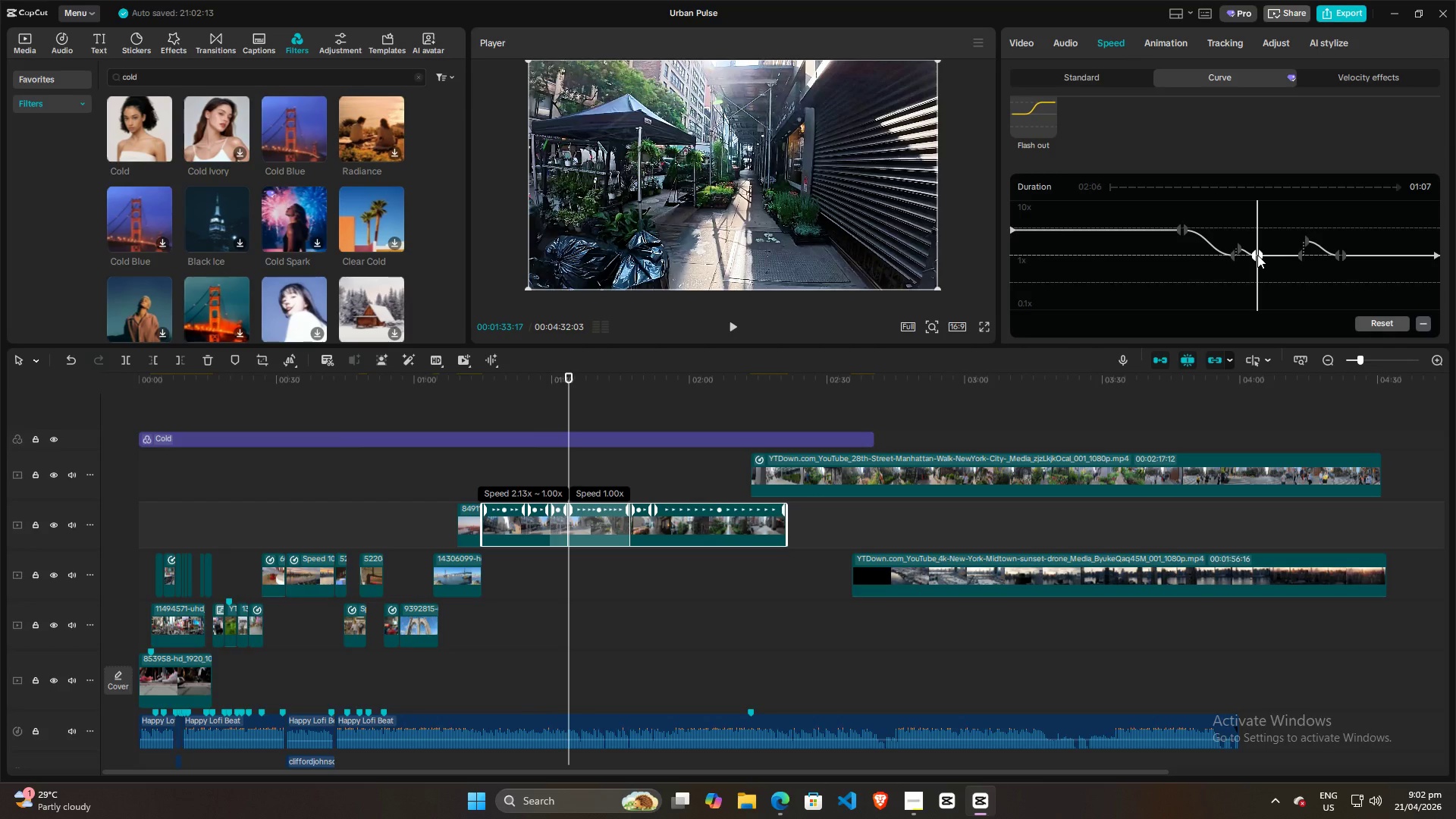 
left_click([1244, 237])
 